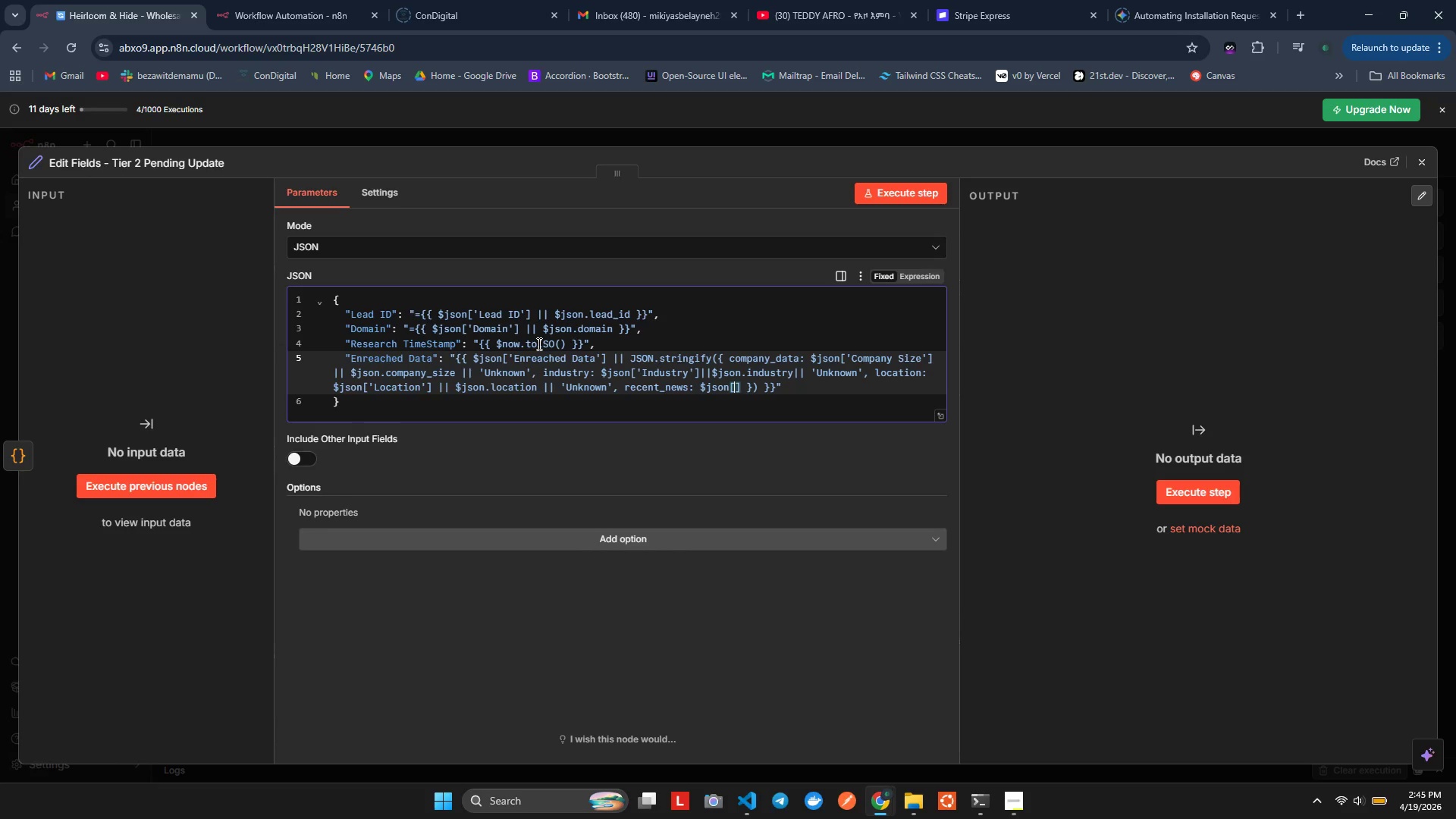 
hold_key(key=ShiftLeft, duration=0.55)
 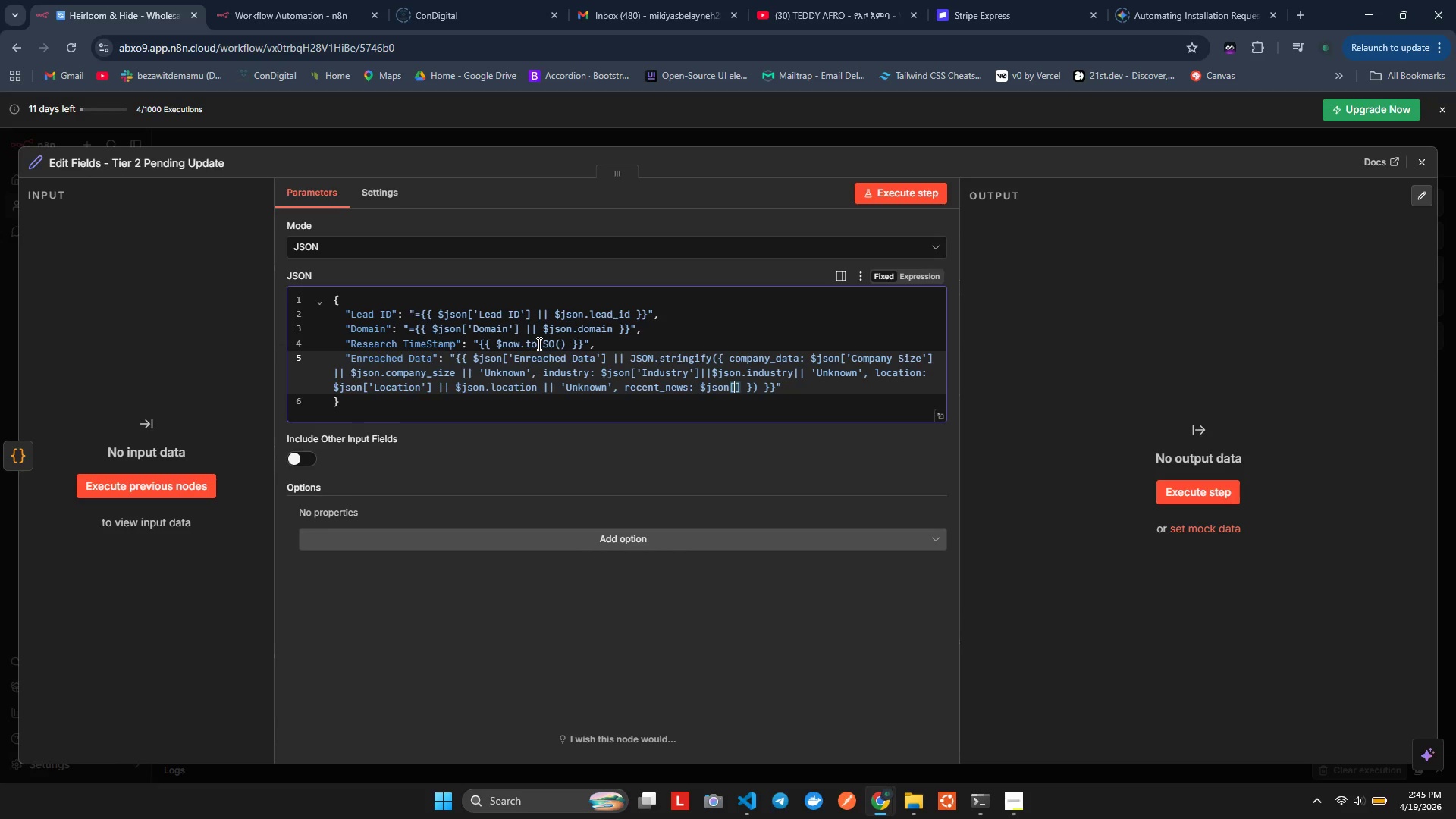 
key(Quote)
 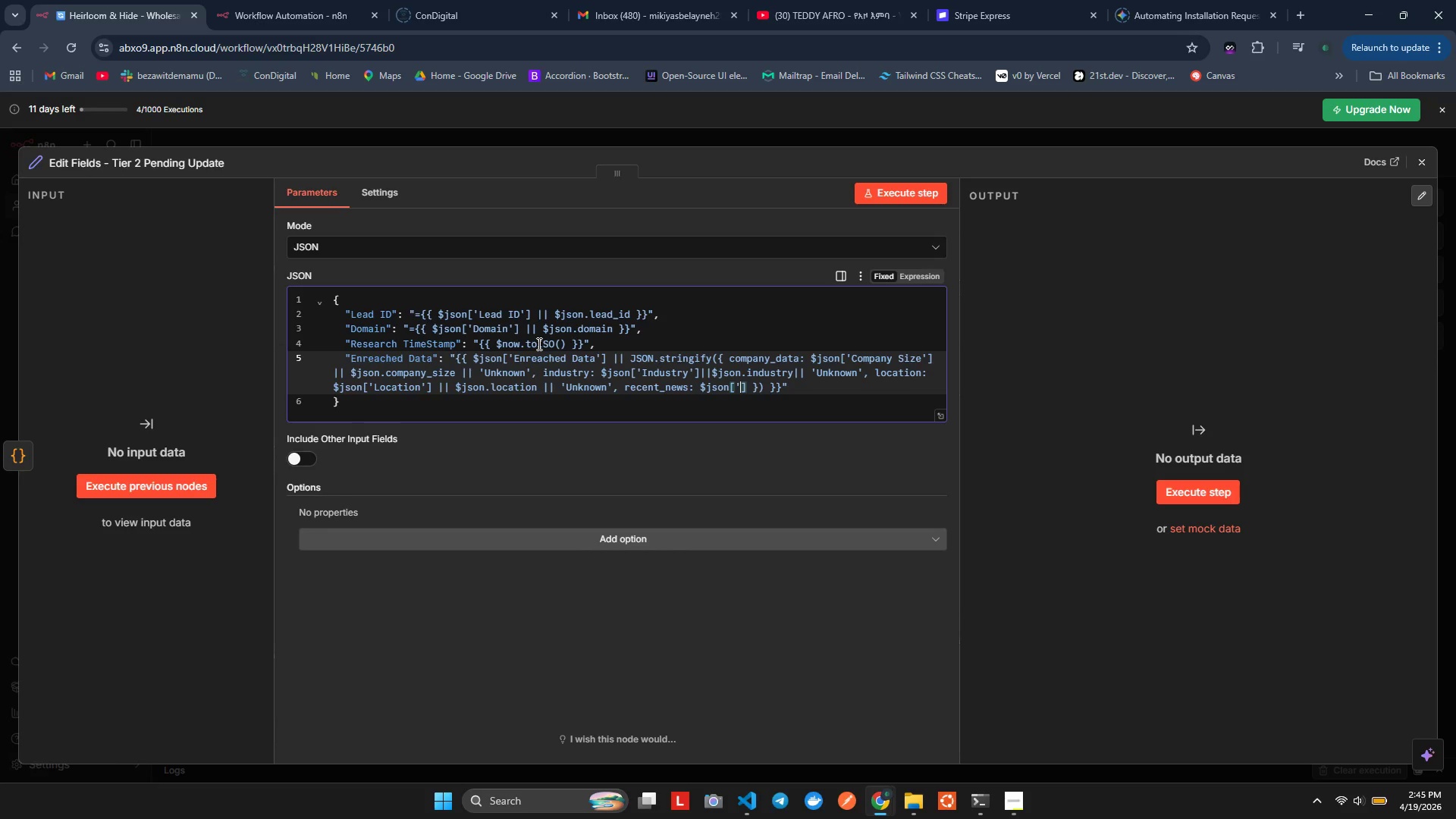 
key(Quote)
 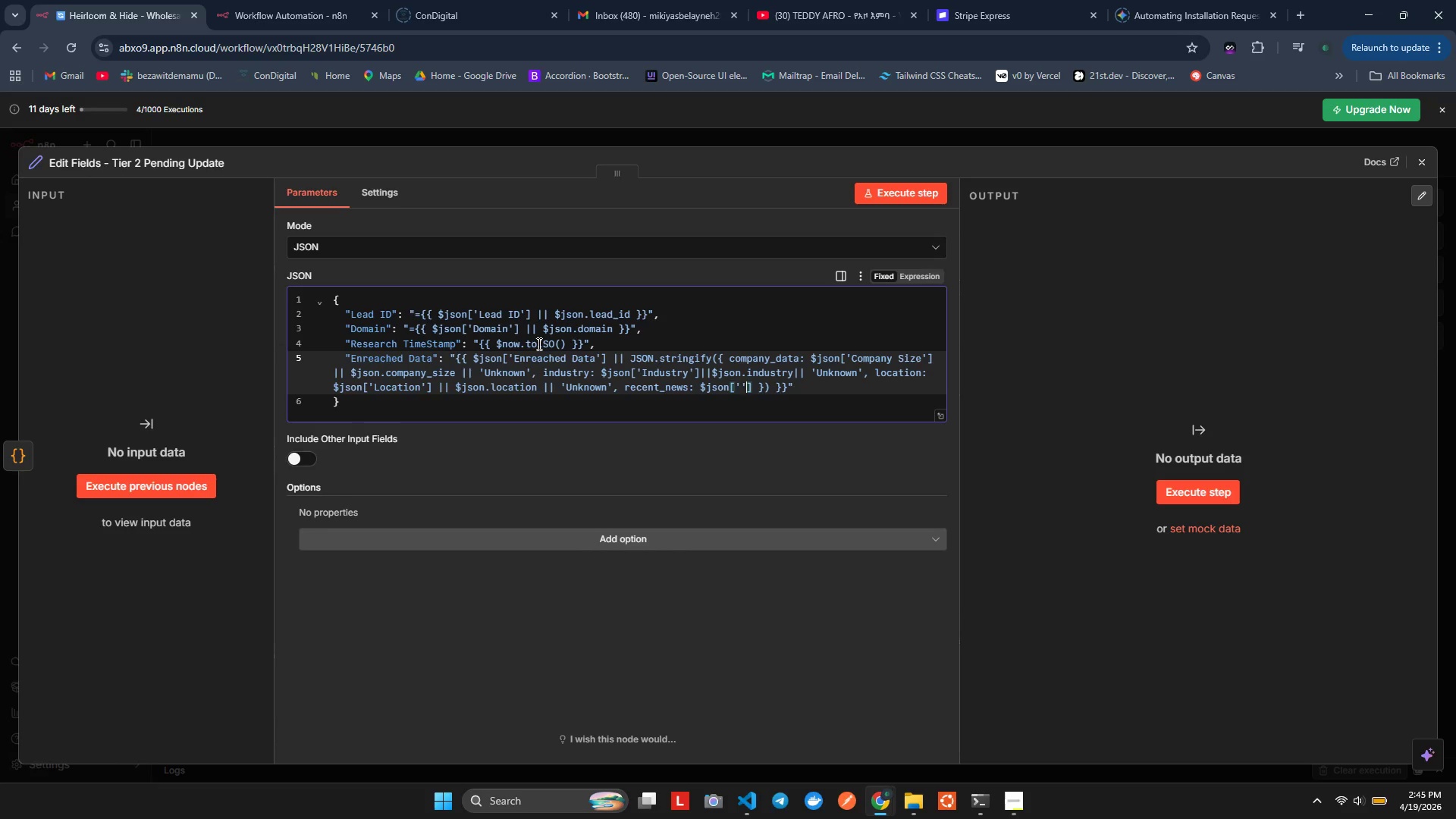 
key(ArrowLeft)
 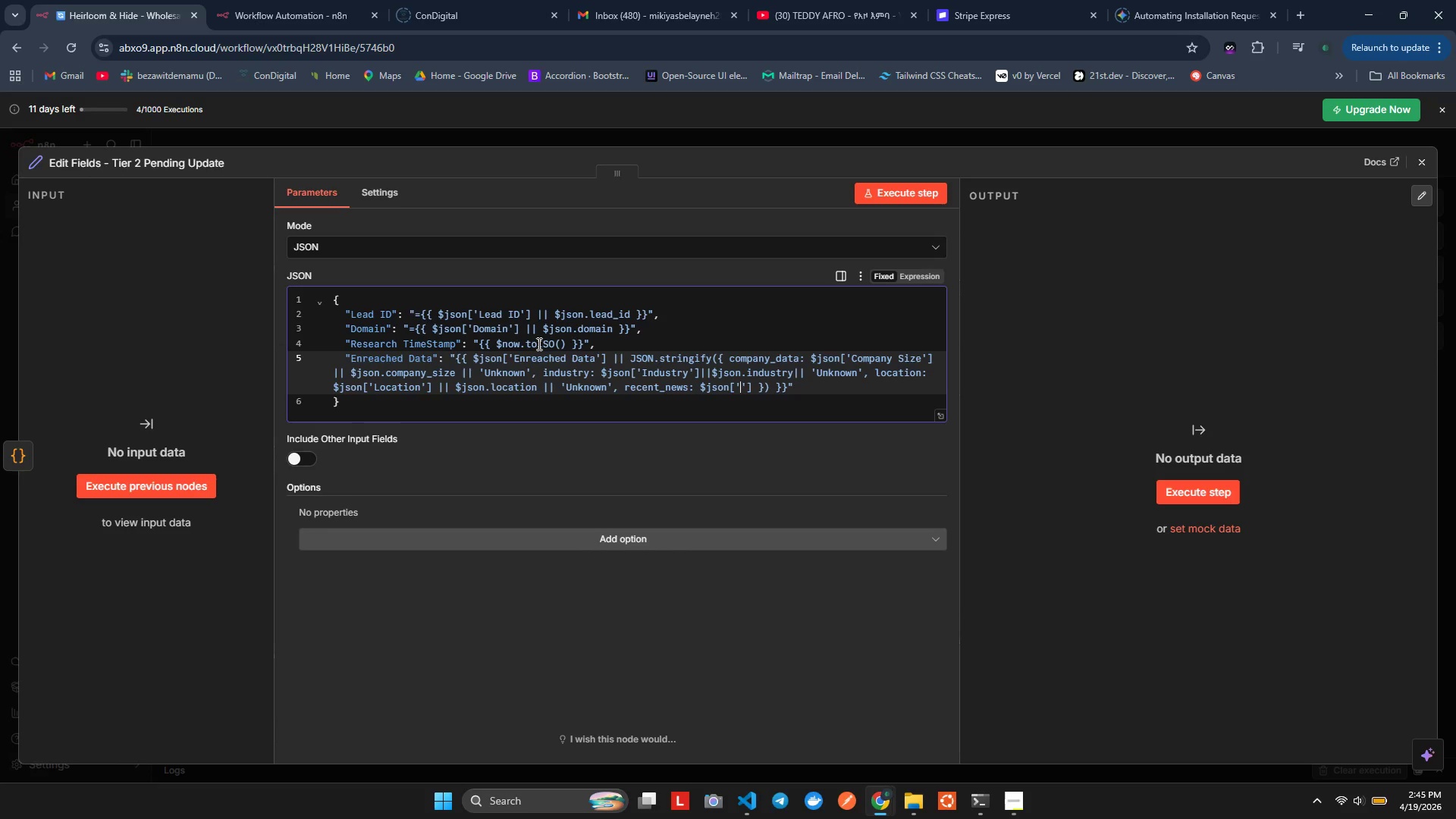 
type(Recent News)
 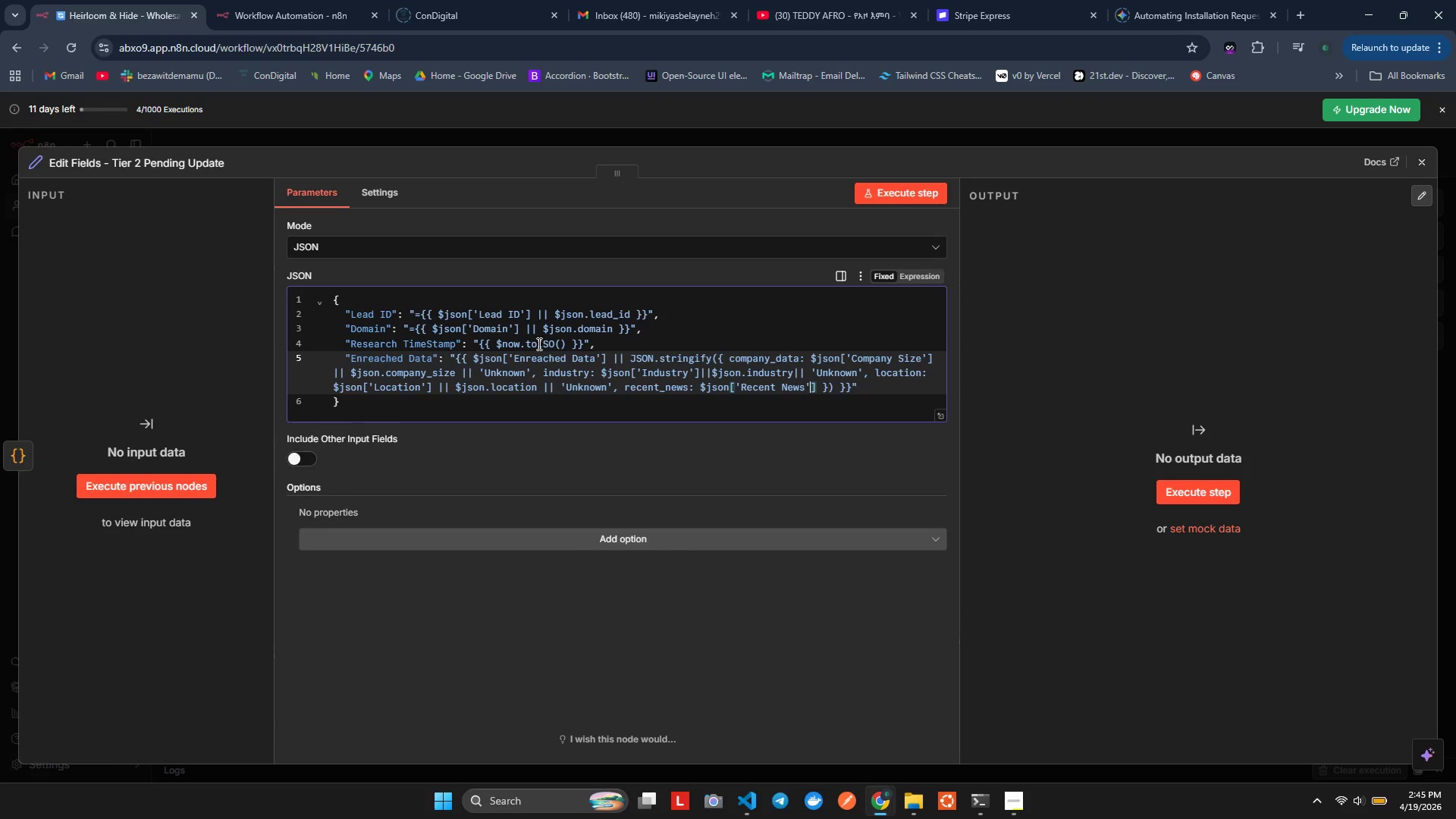 
 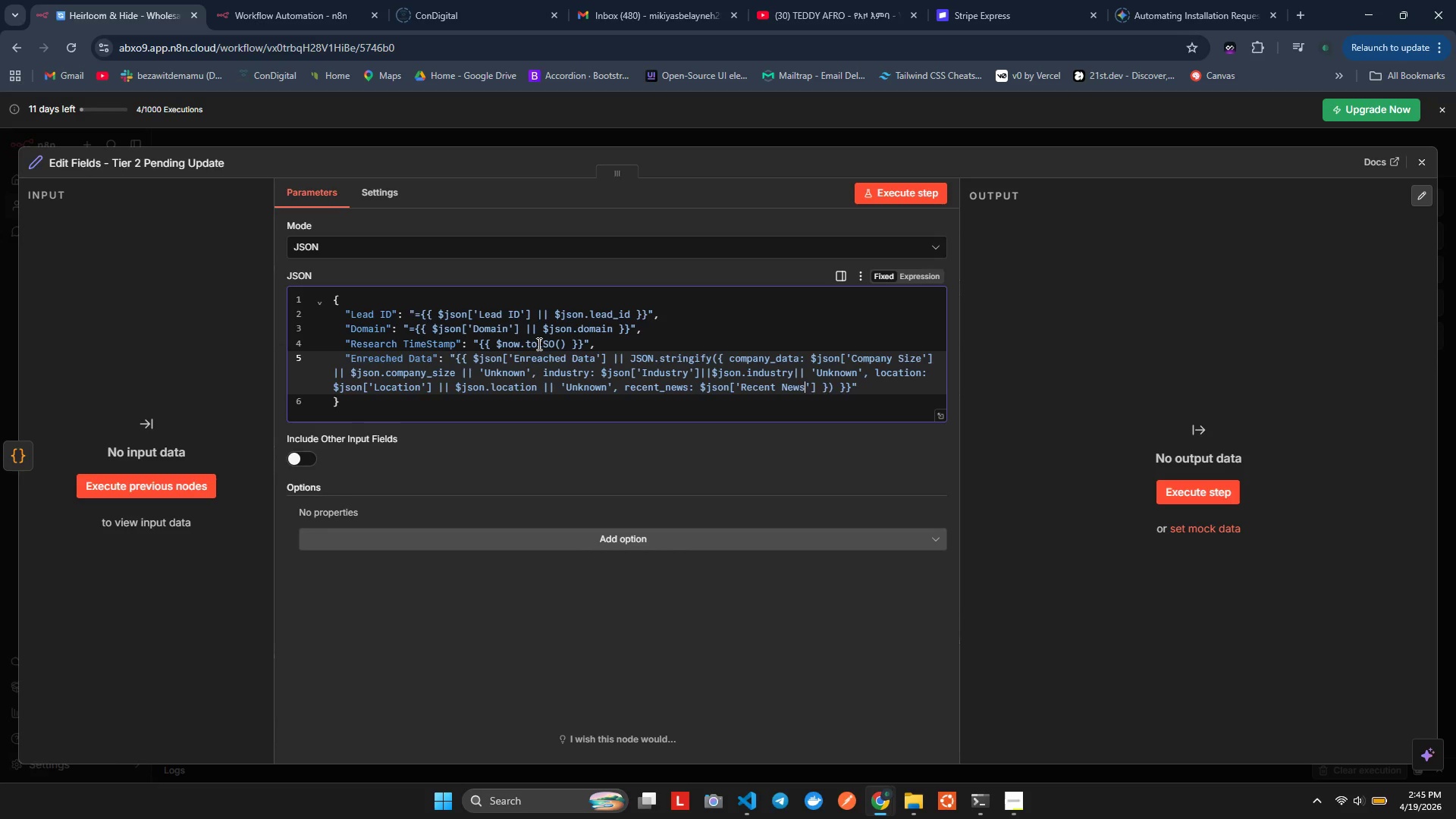 
key(ArrowRight)
 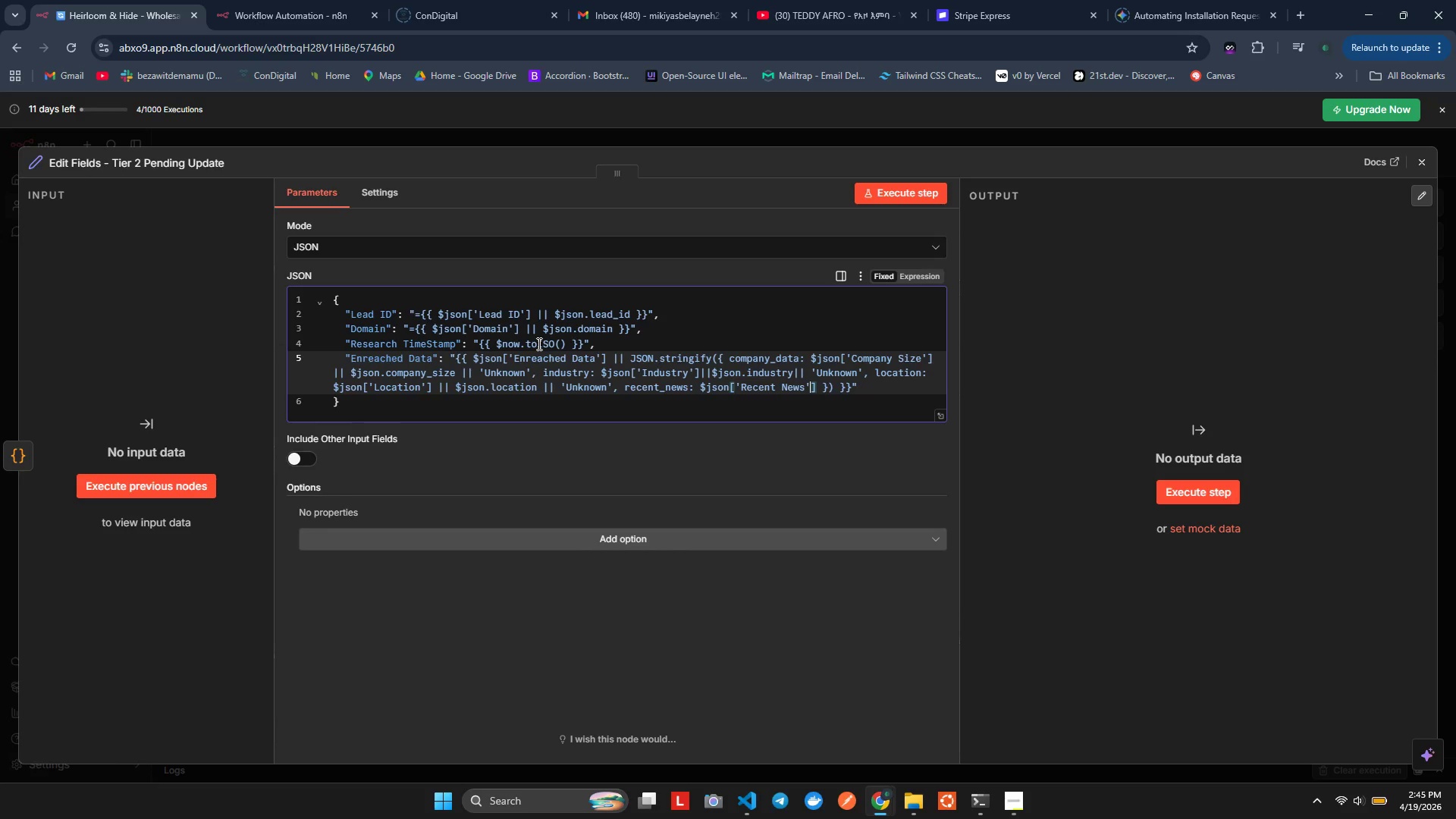 
key(ArrowRight)
 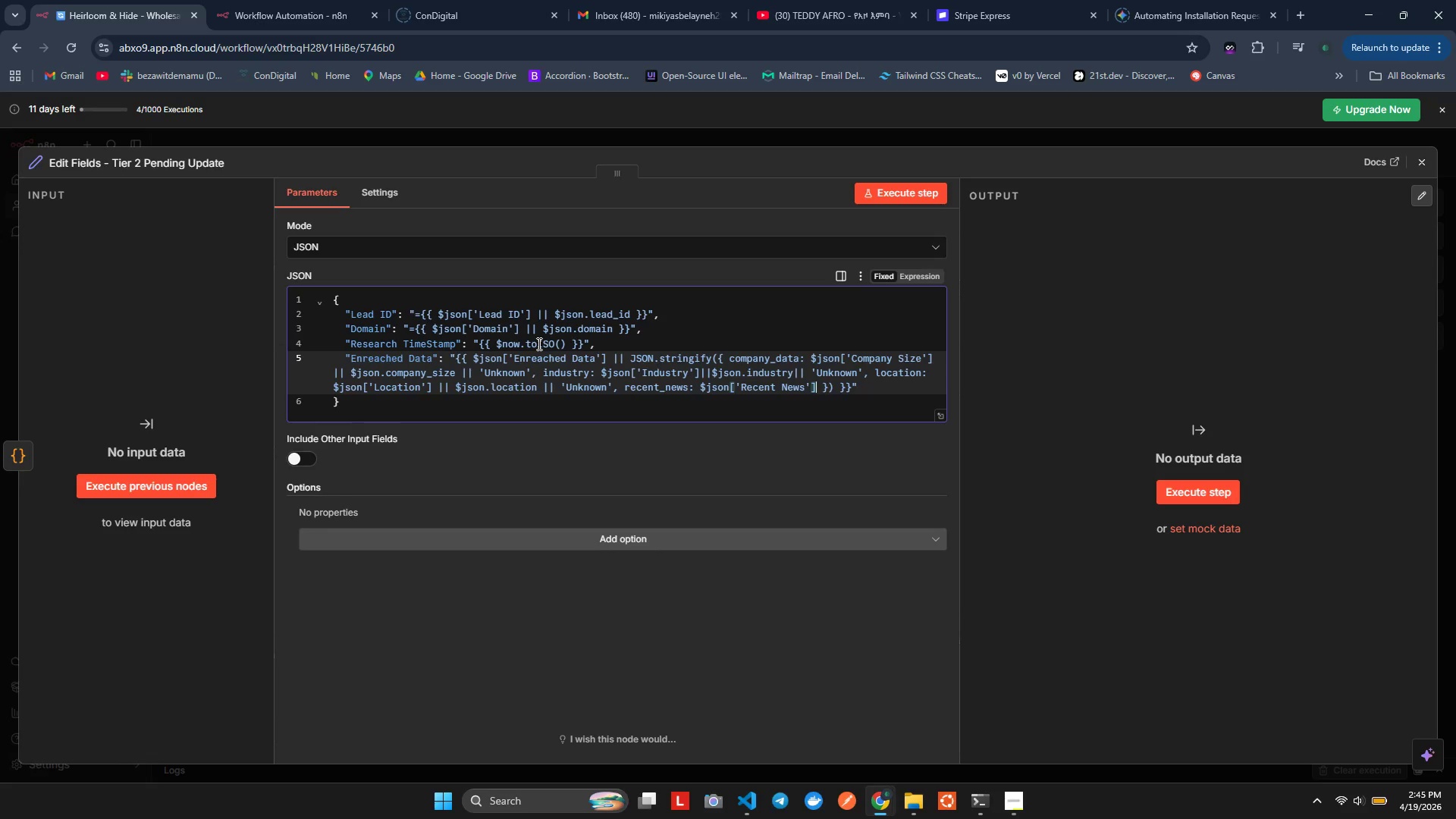 
type( || $json.recent_bew)
key(Backspace)
key(Backspace)
key(Backspace)
type(news)
 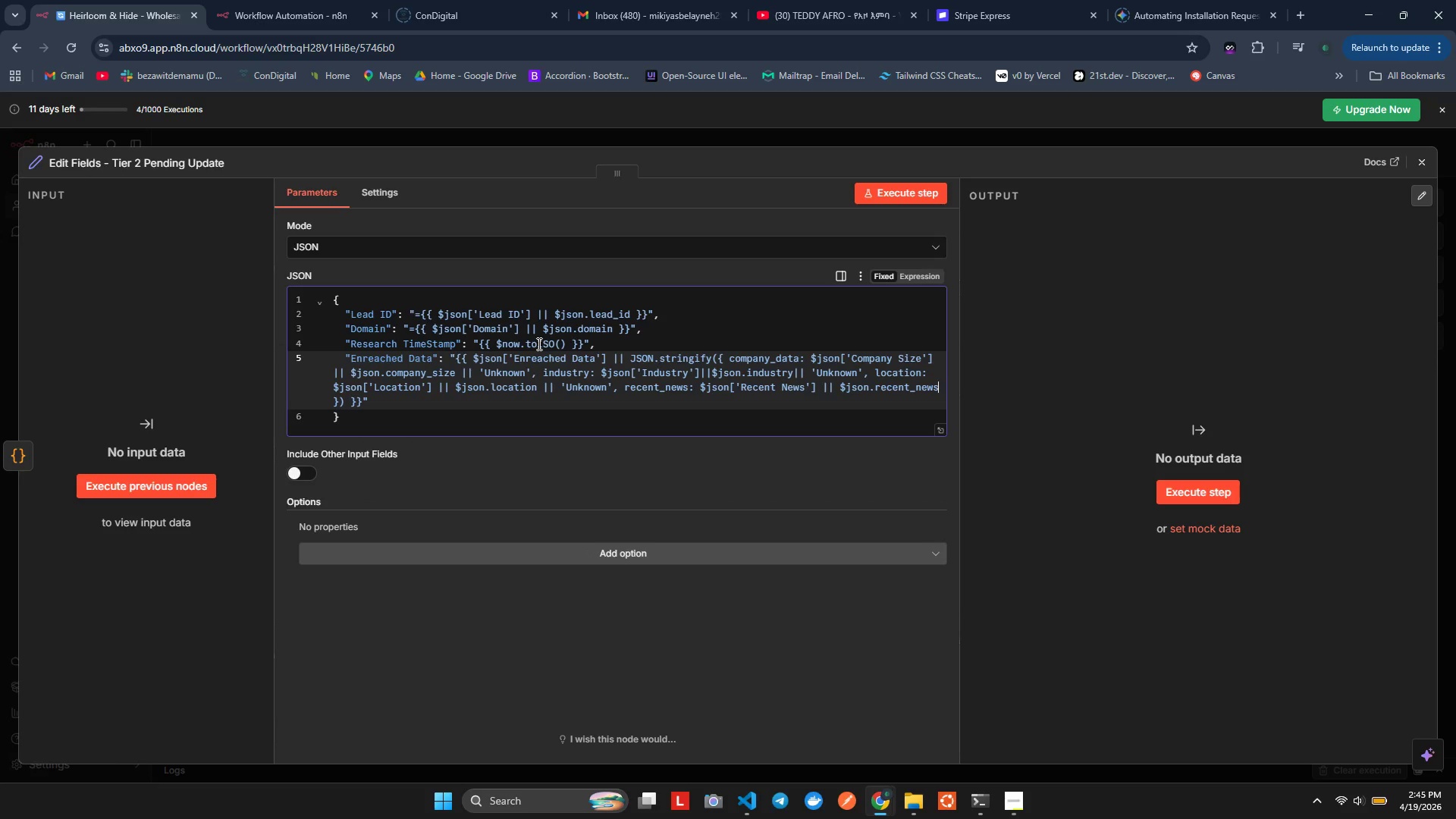 
wait(6.23)
 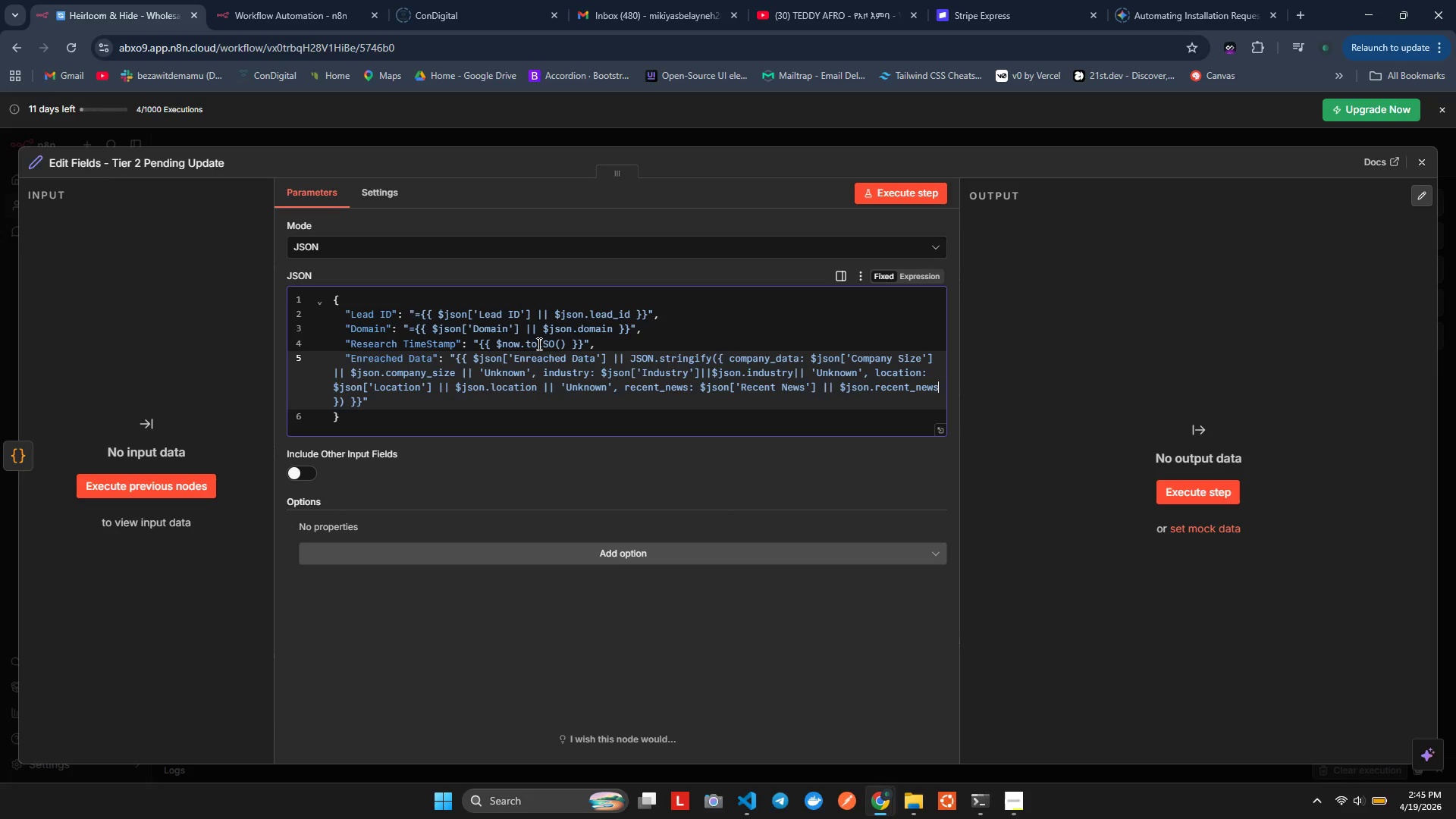 
key(Space)
 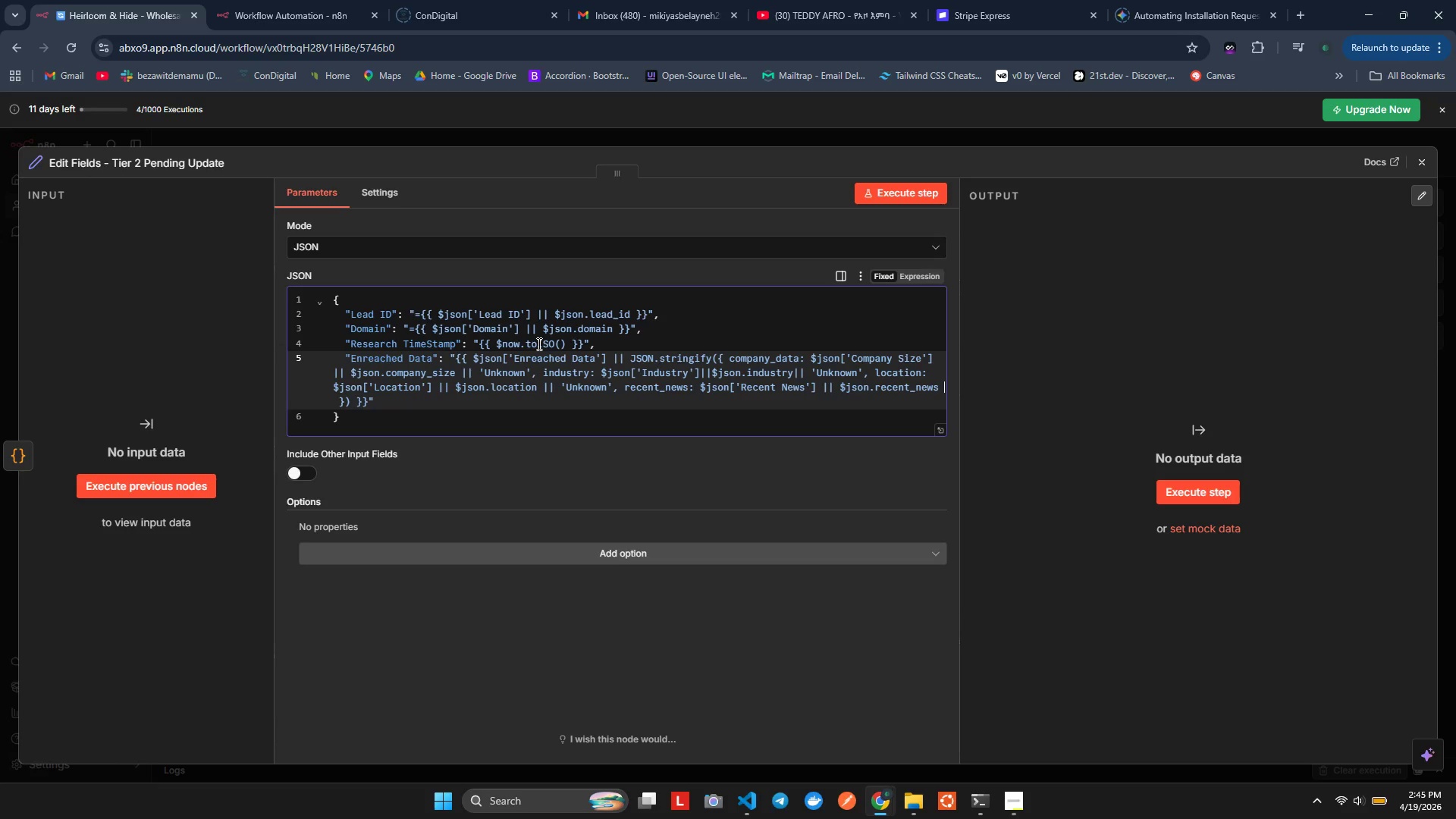 
key(Shift+Backslash)
 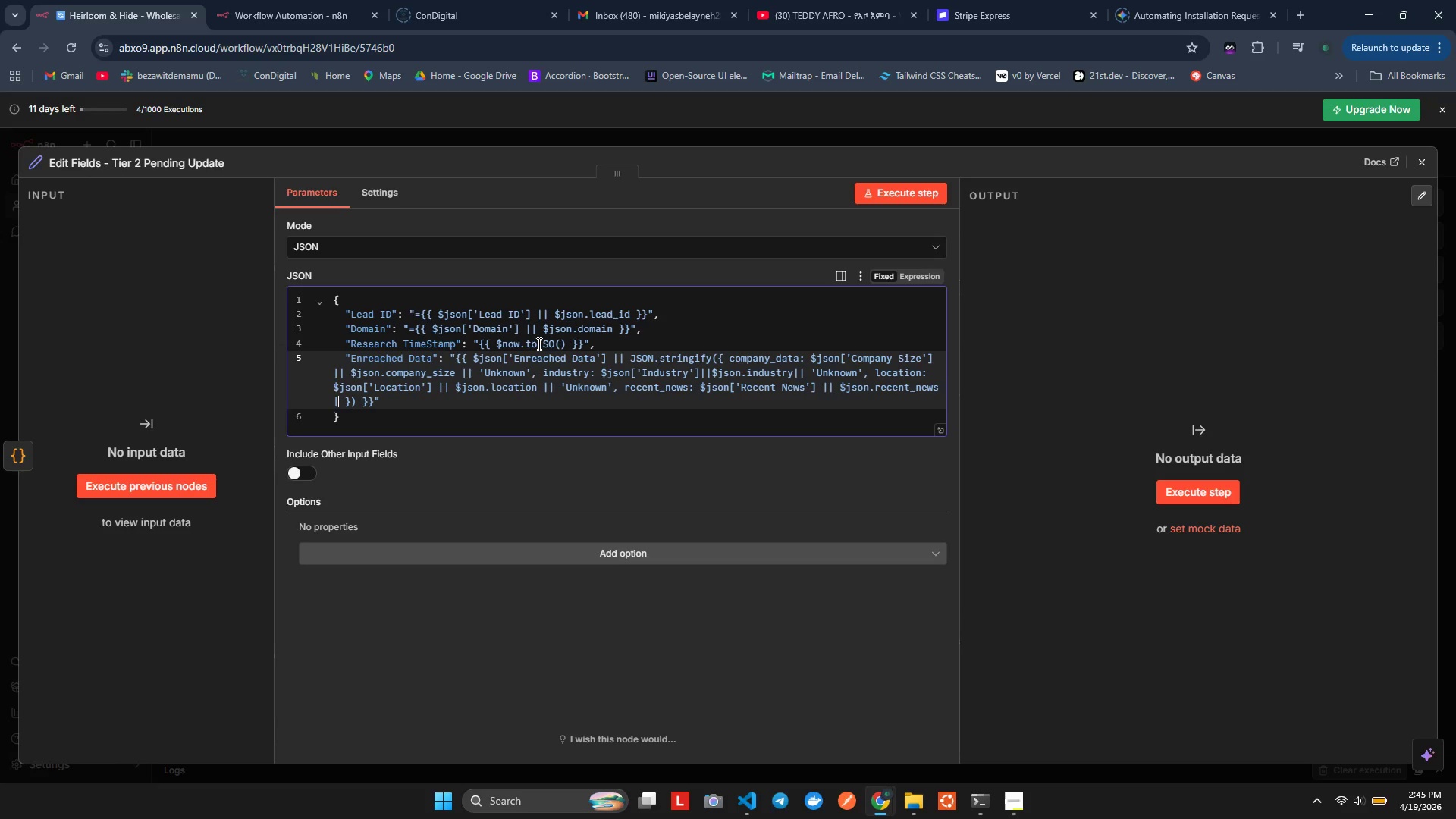 
key(Shift+Backslash)
 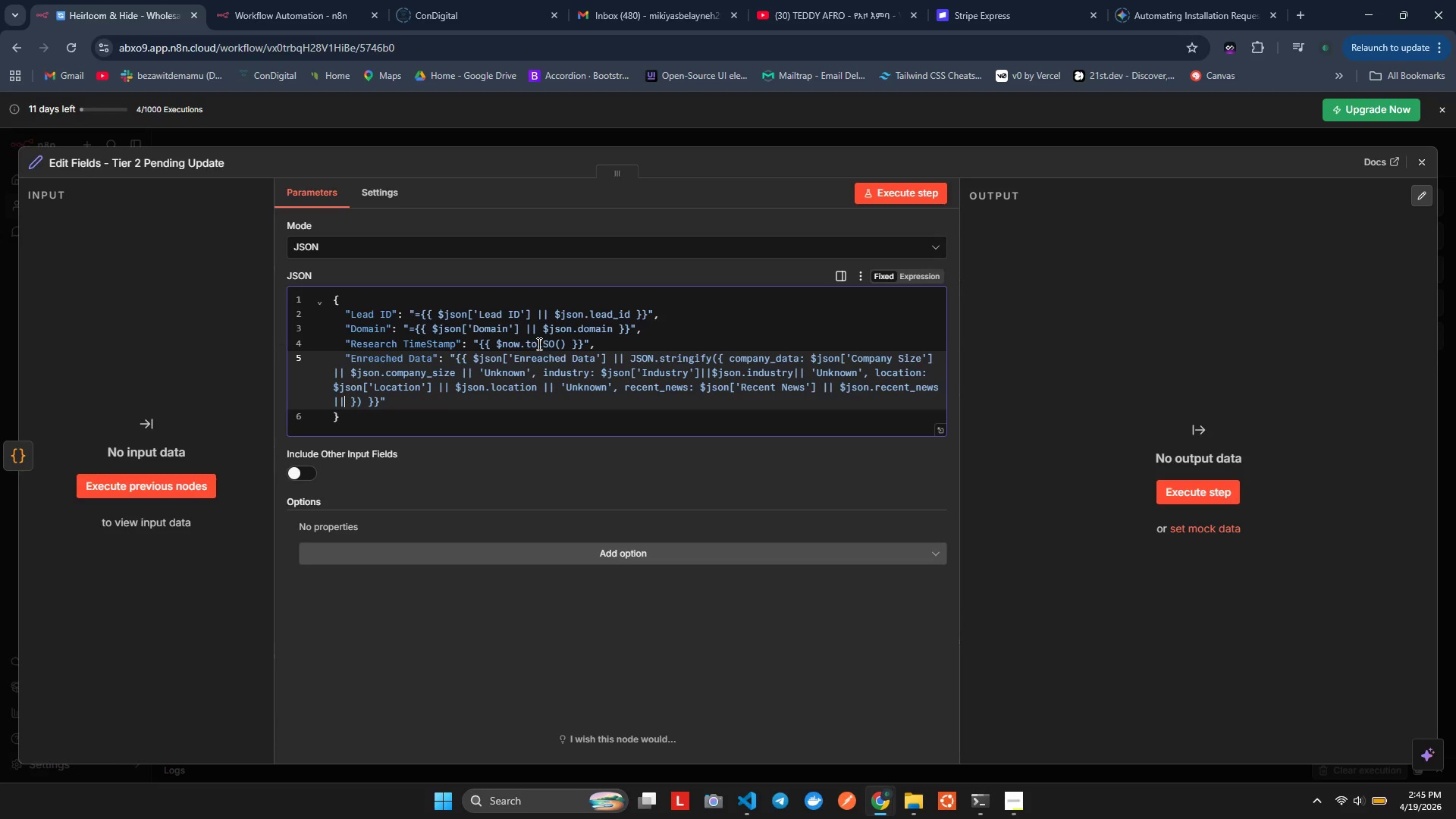 
key(Space)
 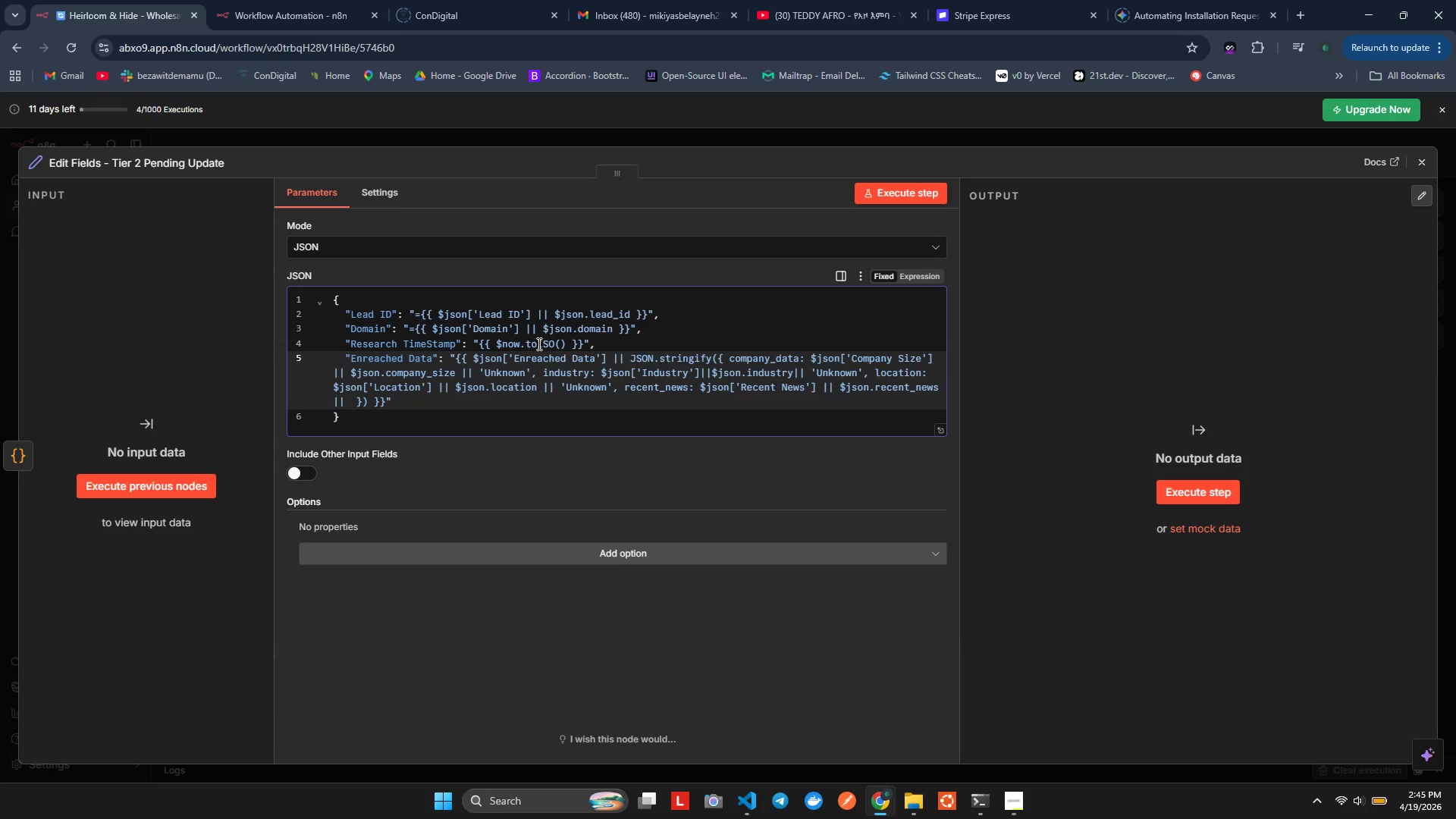 
key(Quote)
 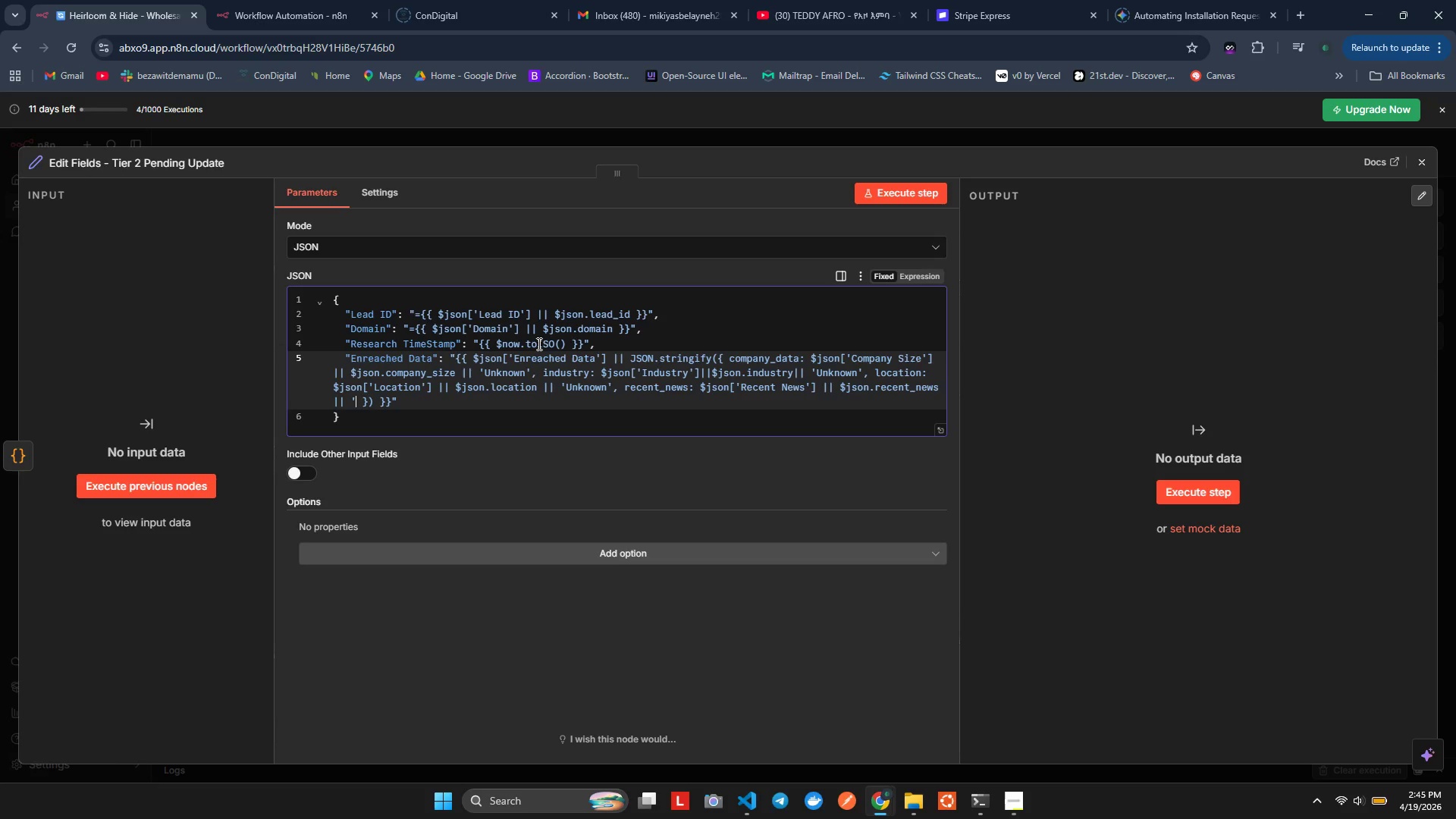 
key(Quote)
 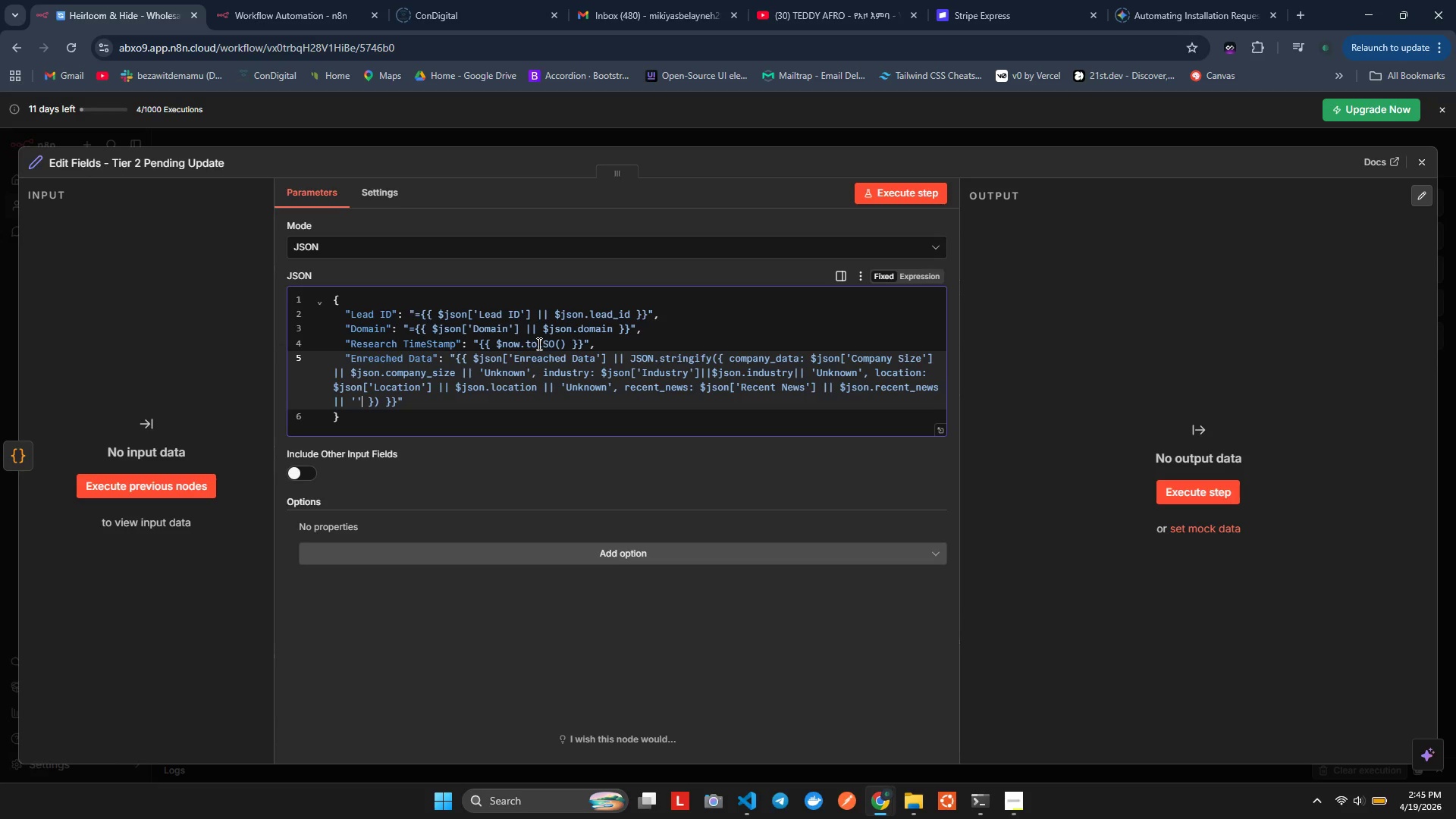 
key(ArrowLeft)
 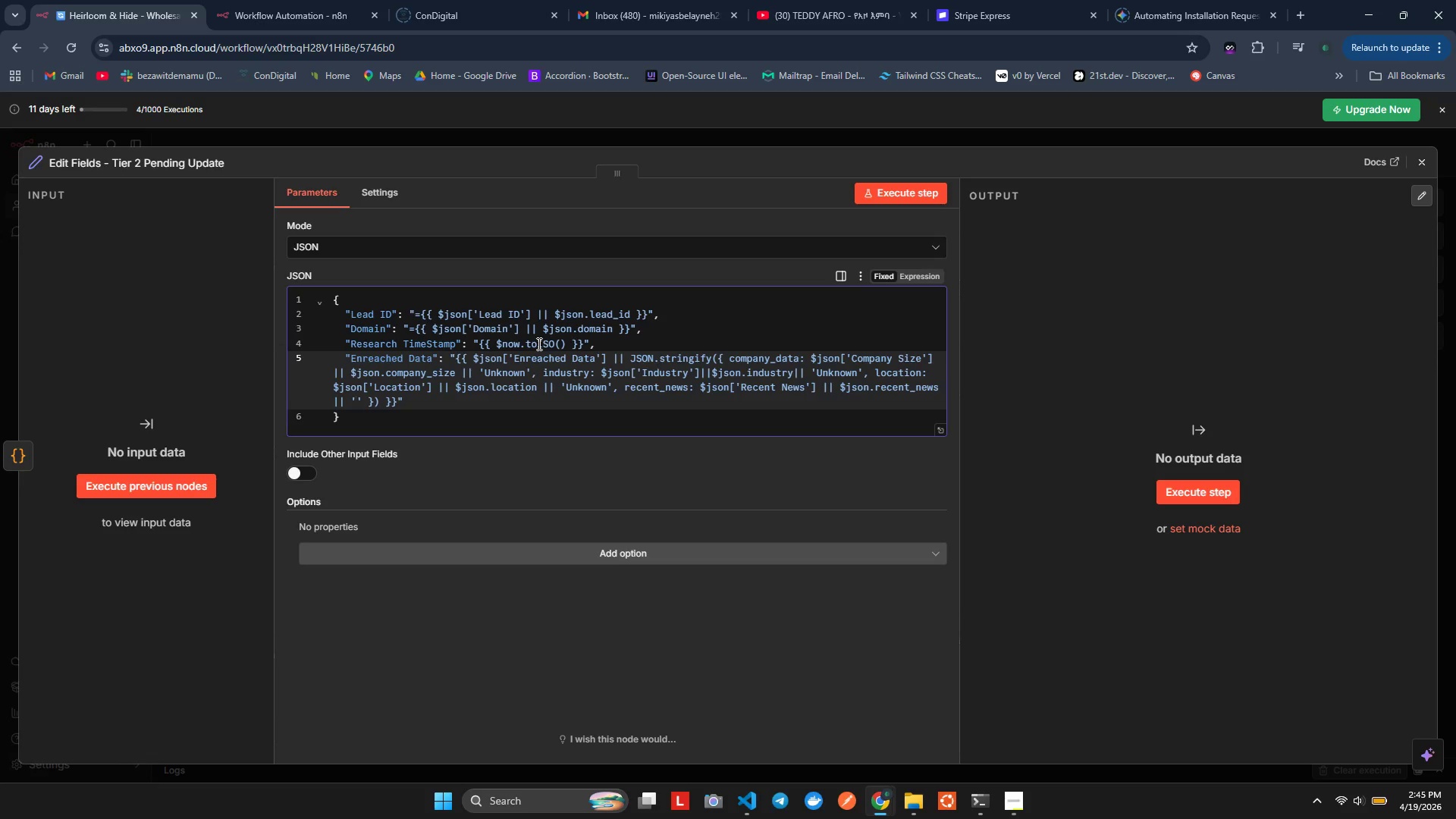 
hold_key(key=ShiftLeft, duration=0.62)
 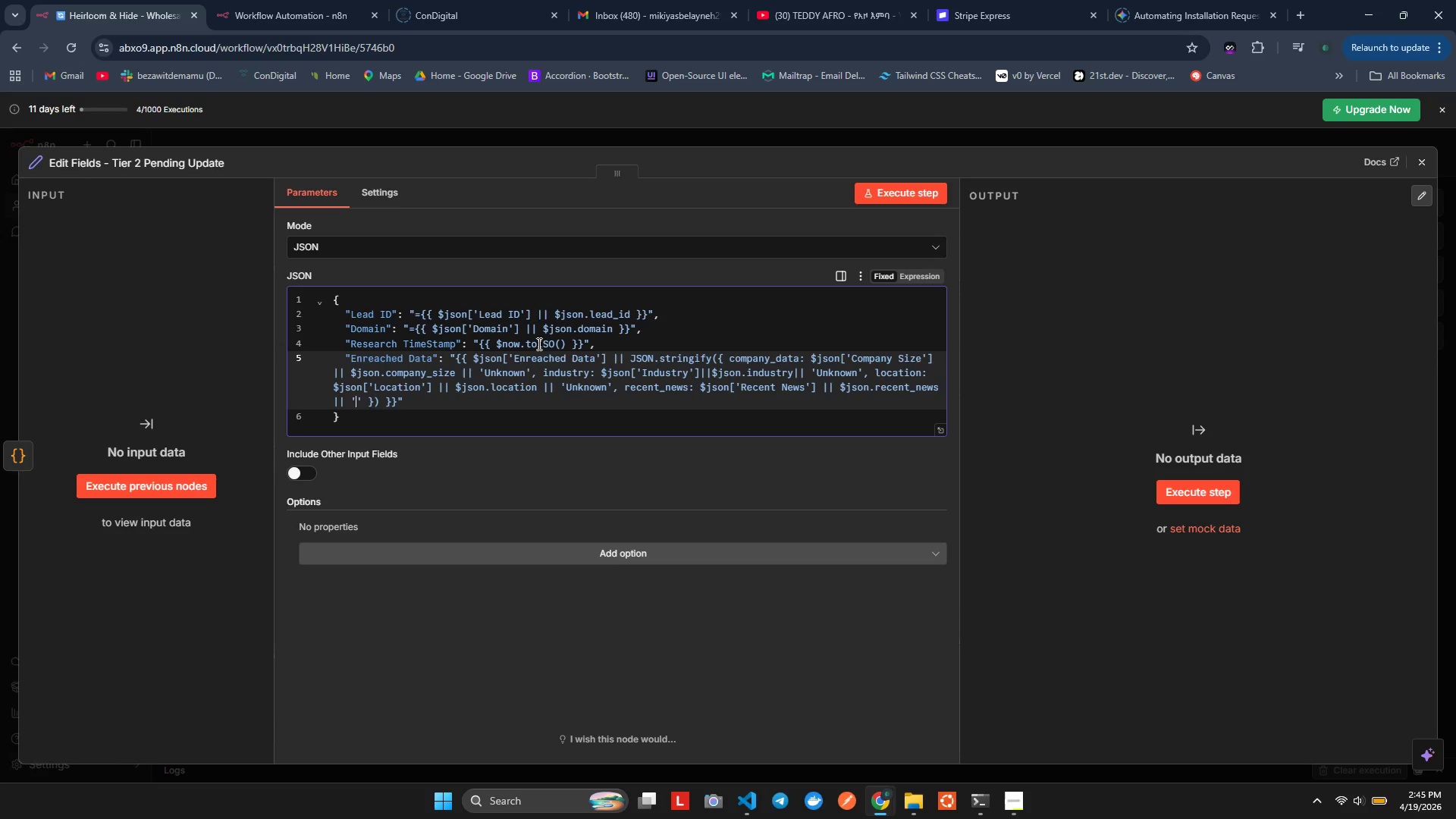 
type(Uknwn)
 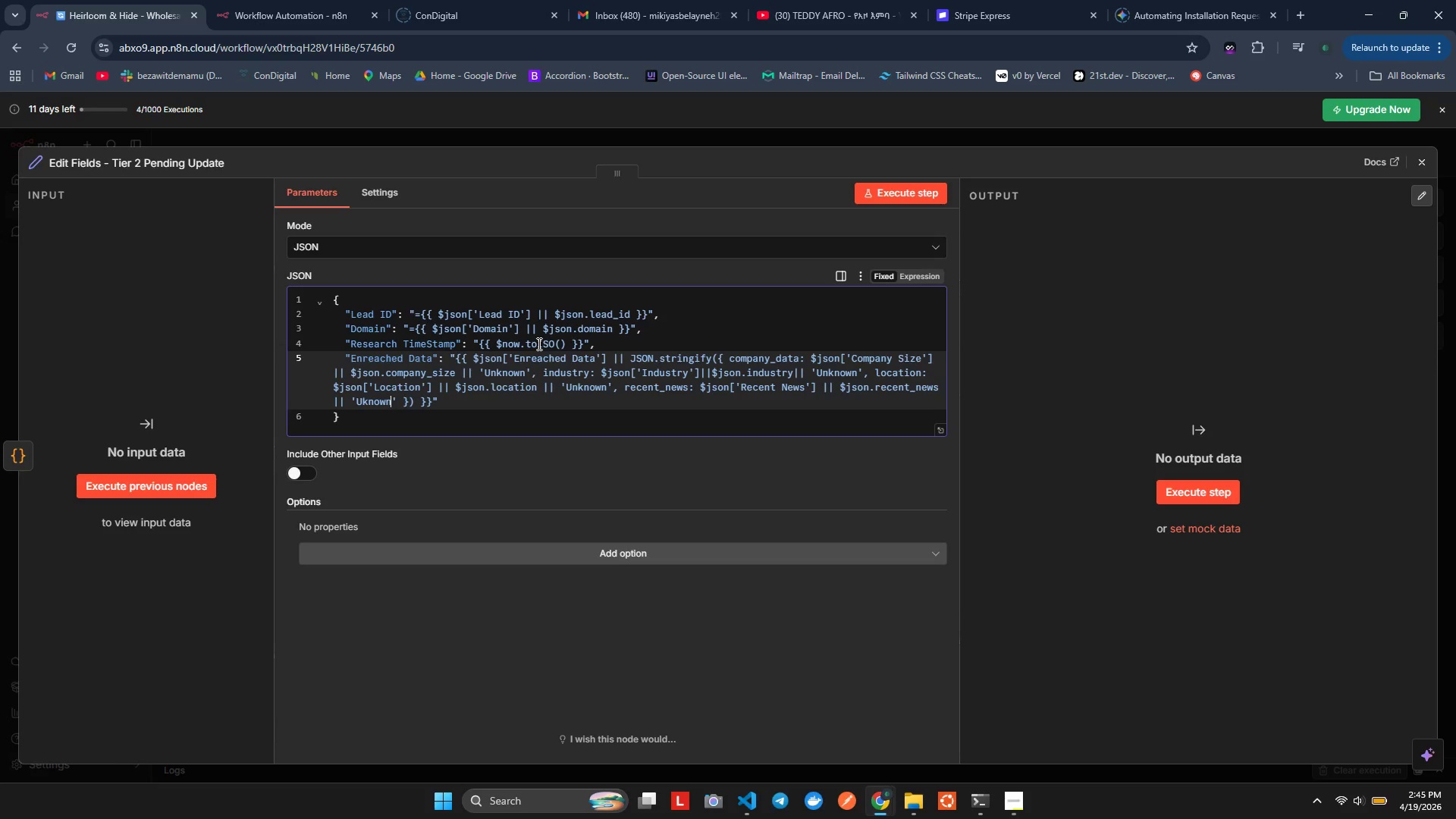 
hold_key(key=O, duration=0.42)
 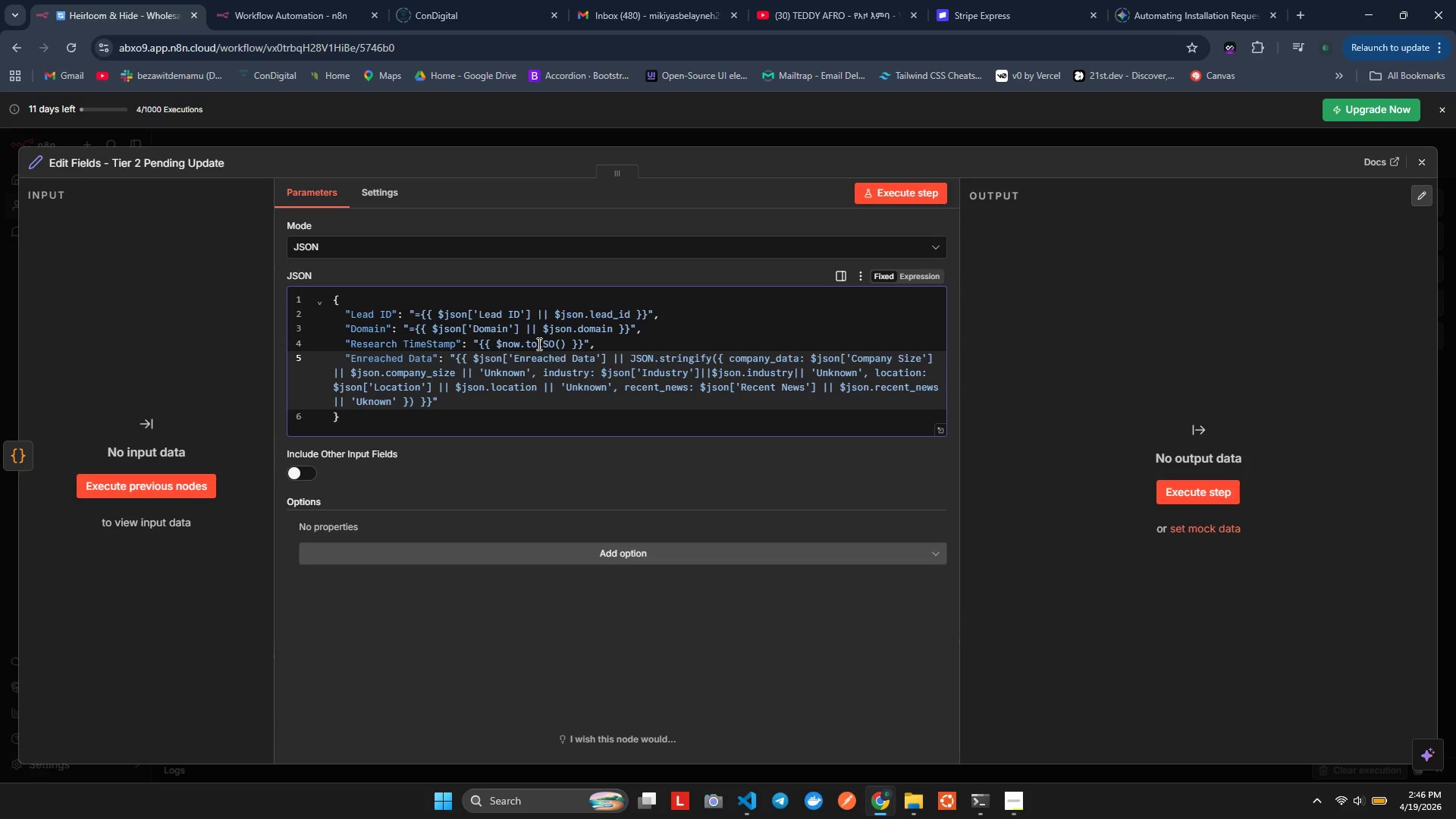 
wait(5.78)
 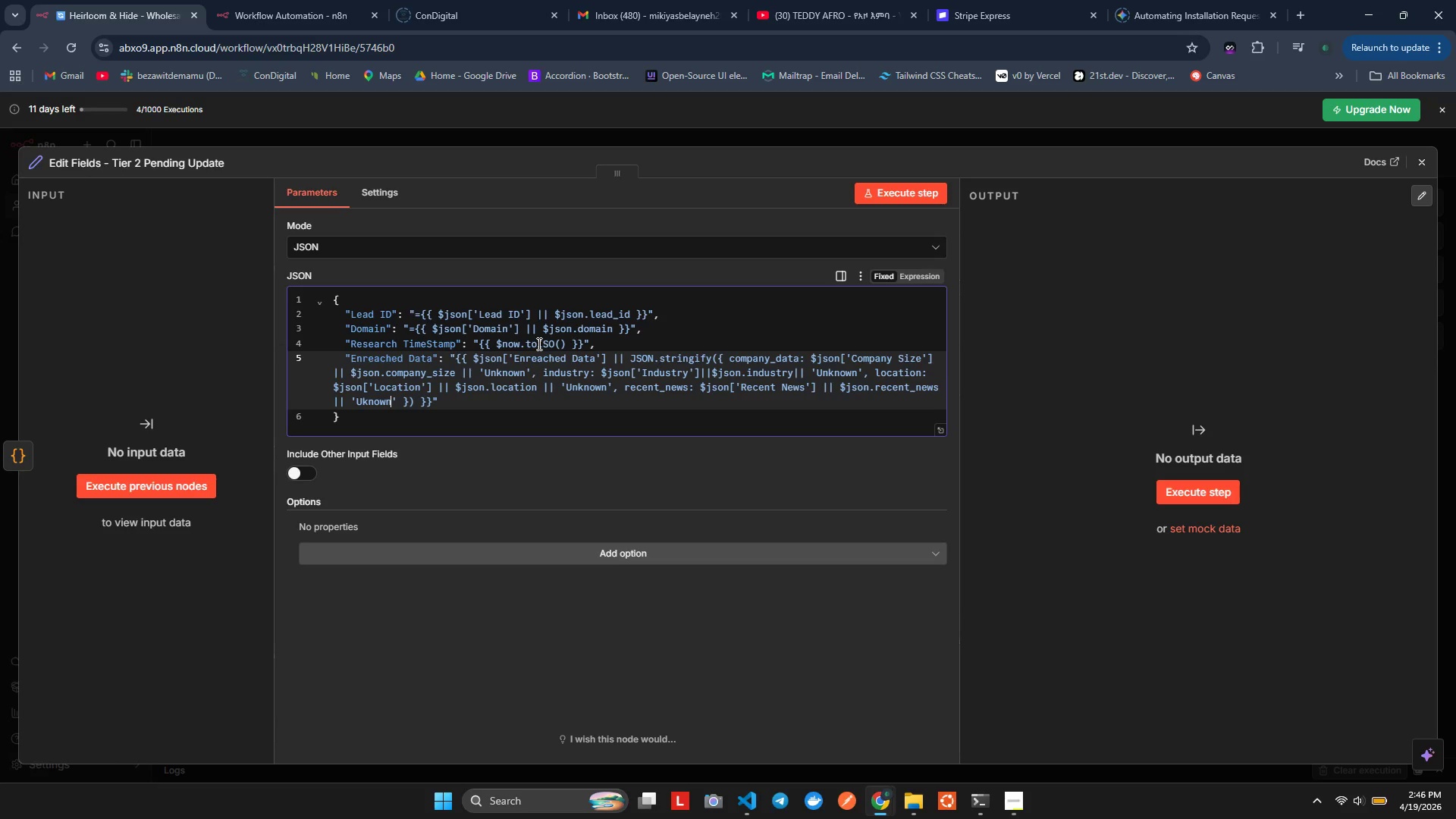 
key(ArrowLeft)
 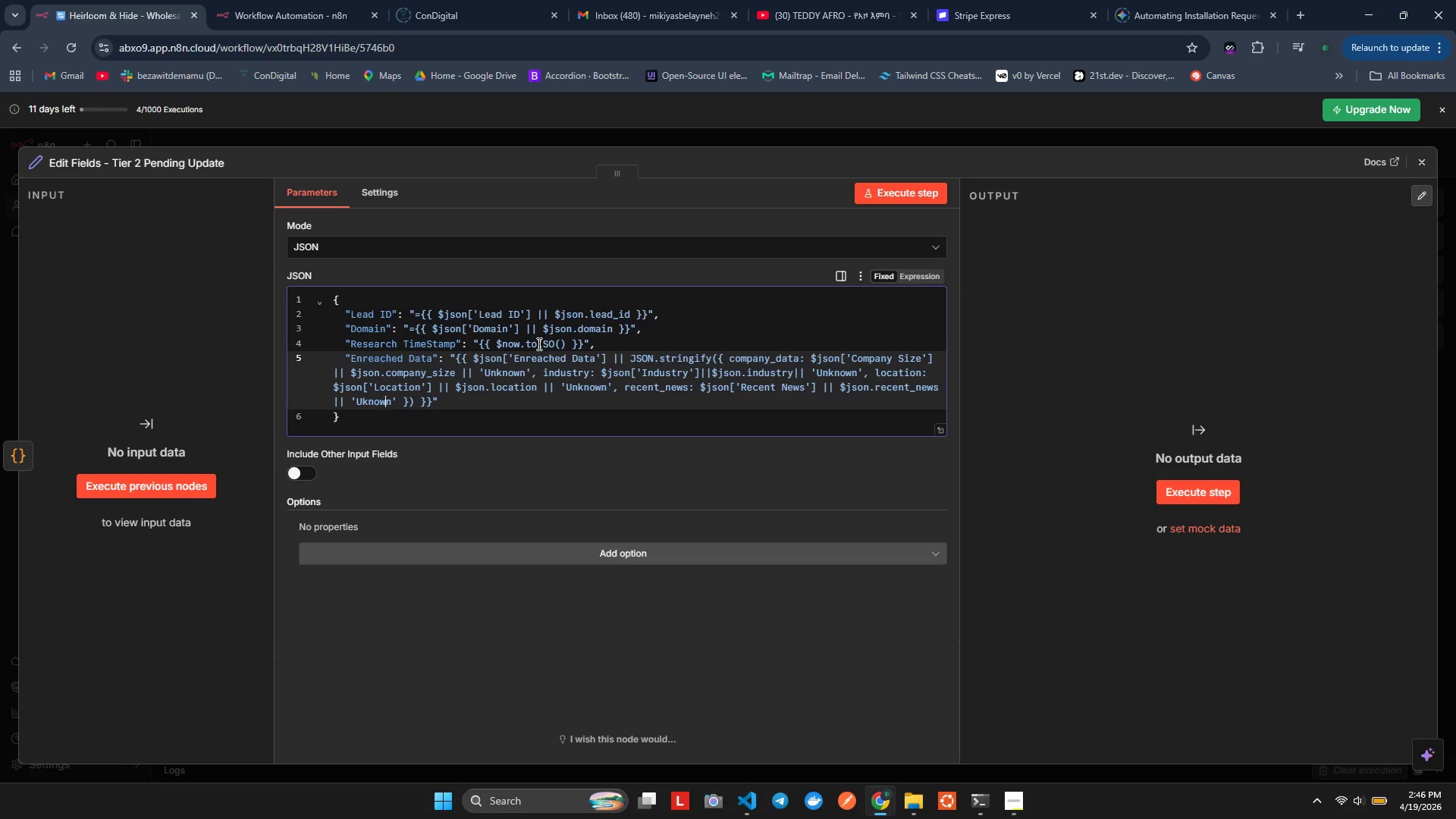 
key(ArrowLeft)
 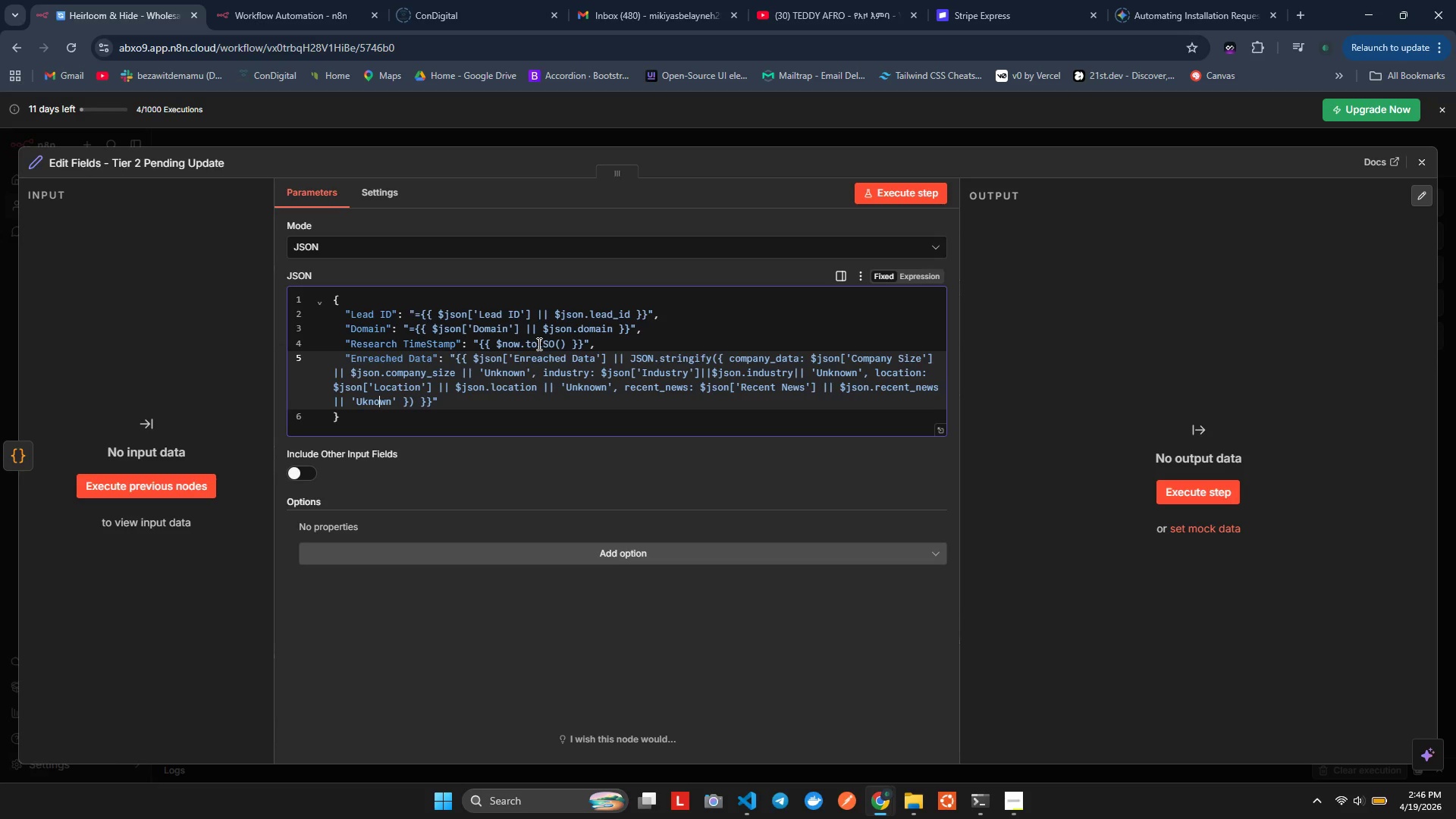 
key(ArrowLeft)
 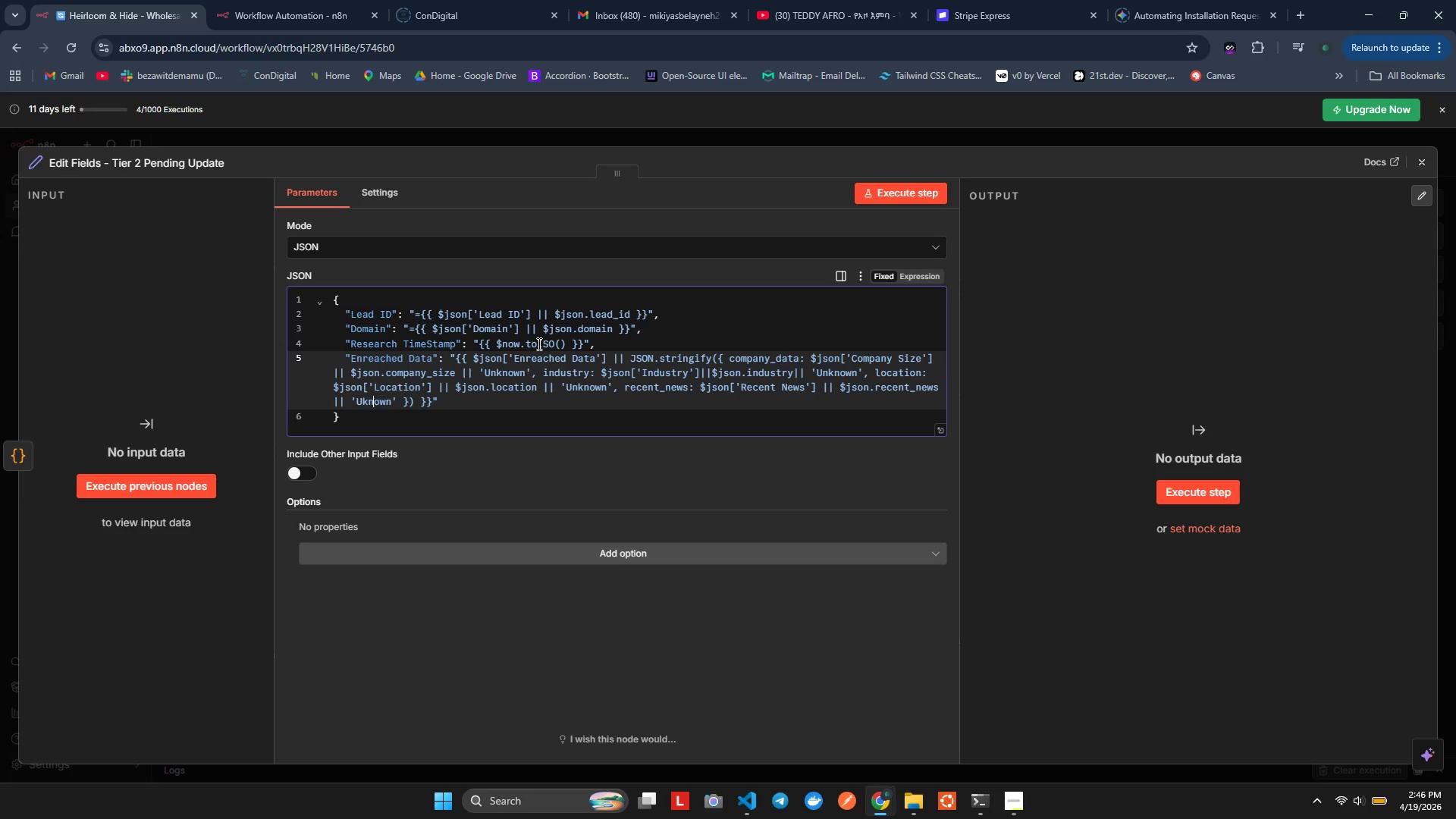 
key(ArrowLeft)
 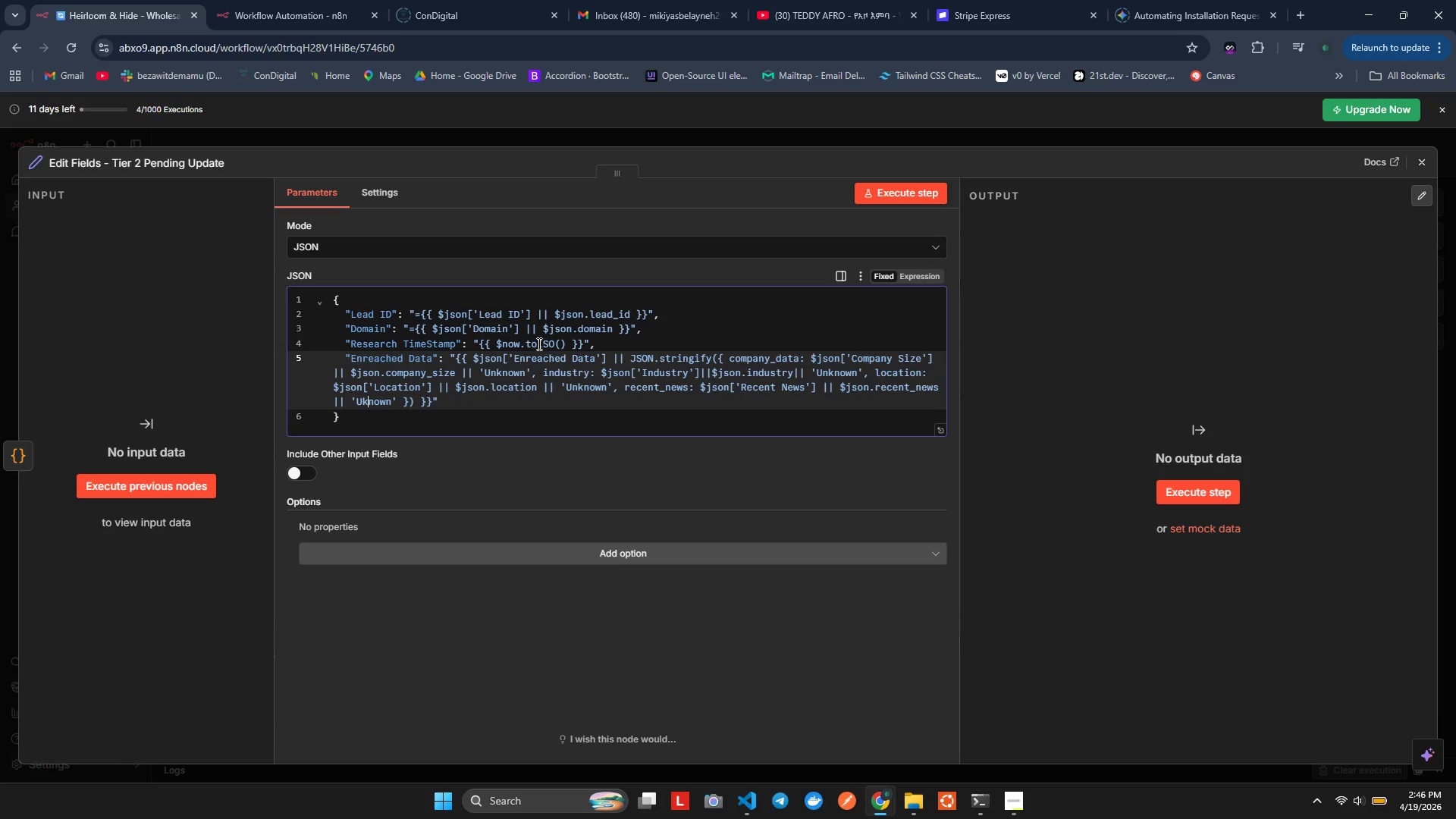 
key(ArrowLeft)
 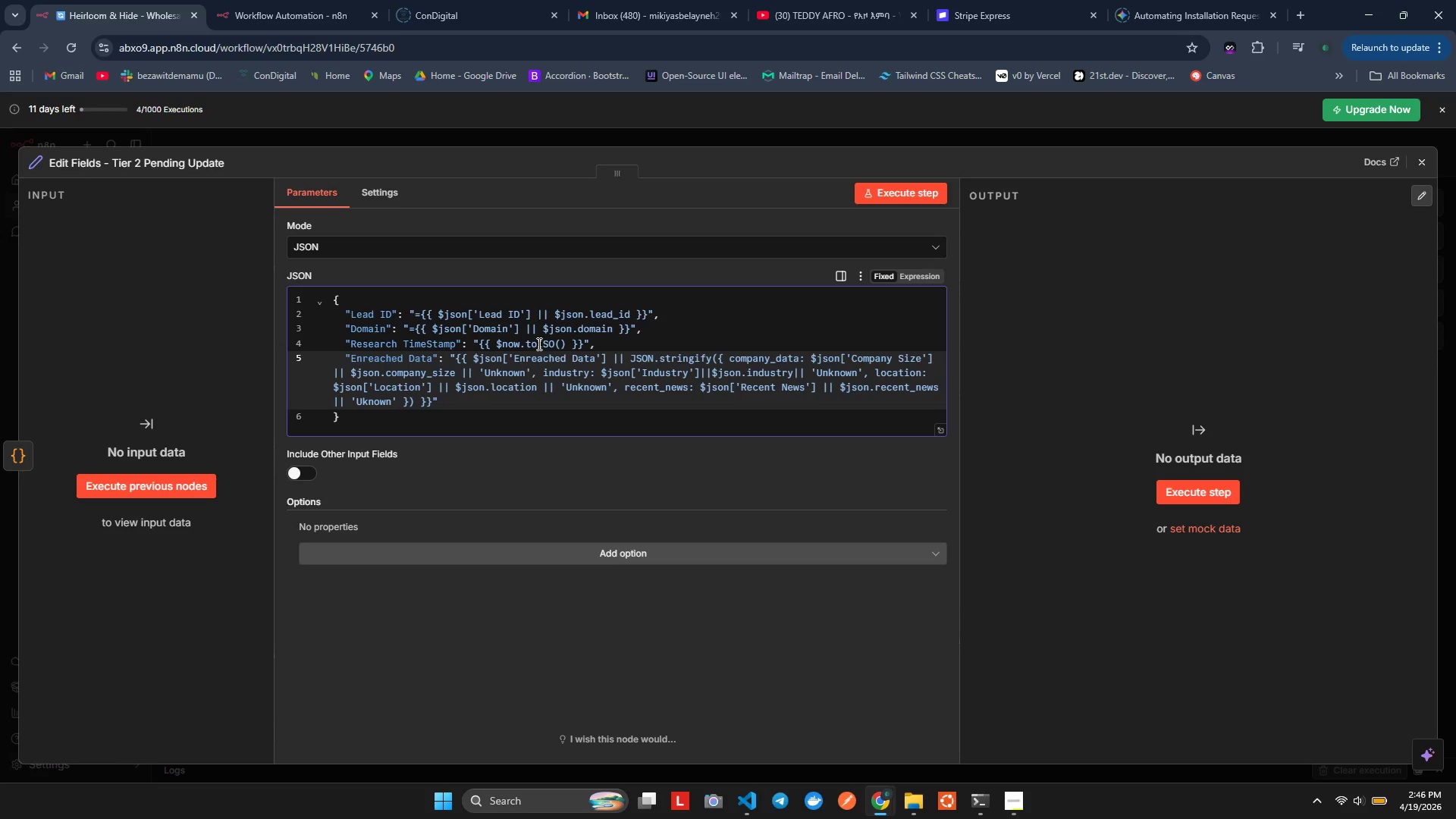 
key(N)
 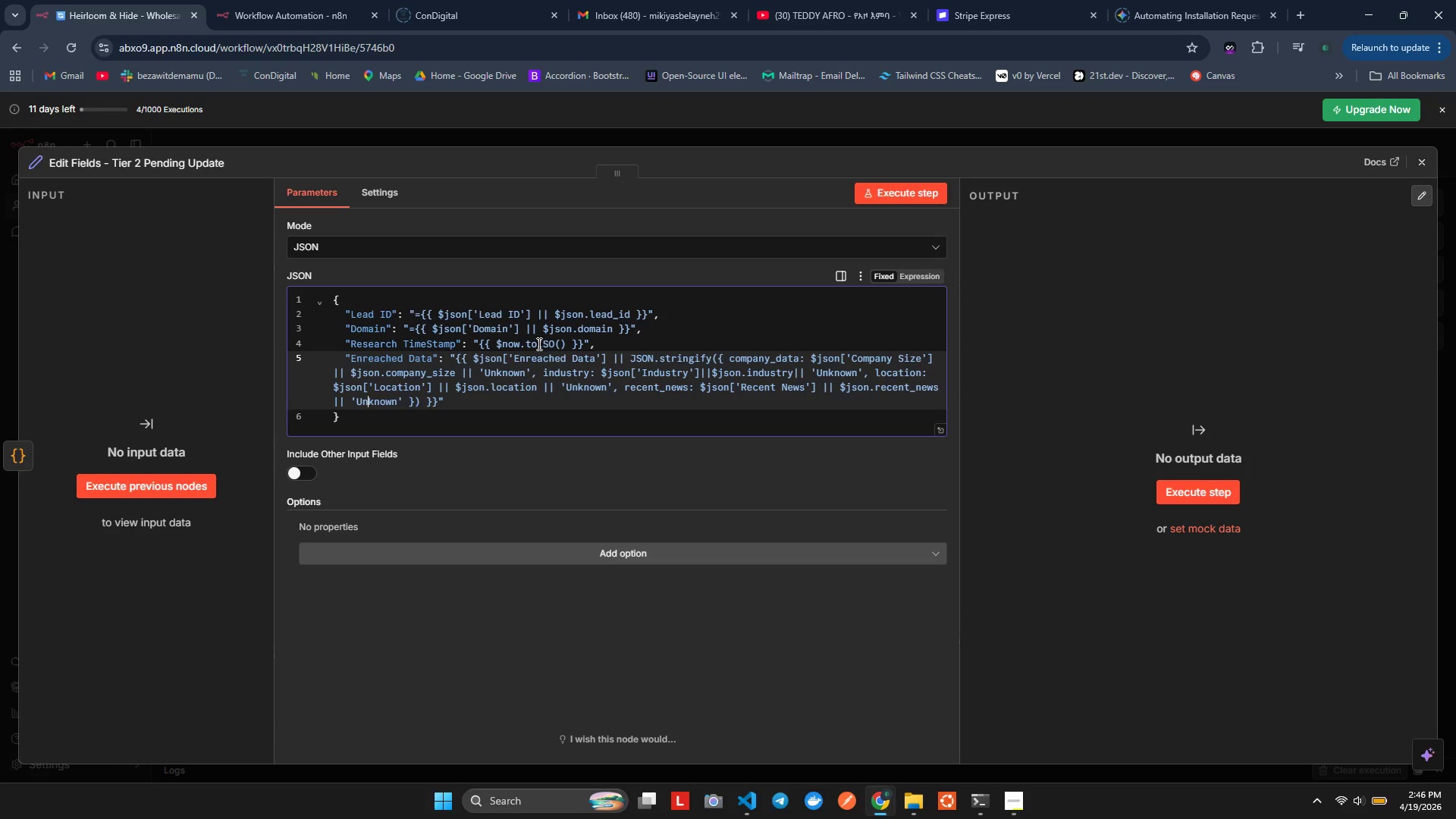 
key(ArrowRight)
 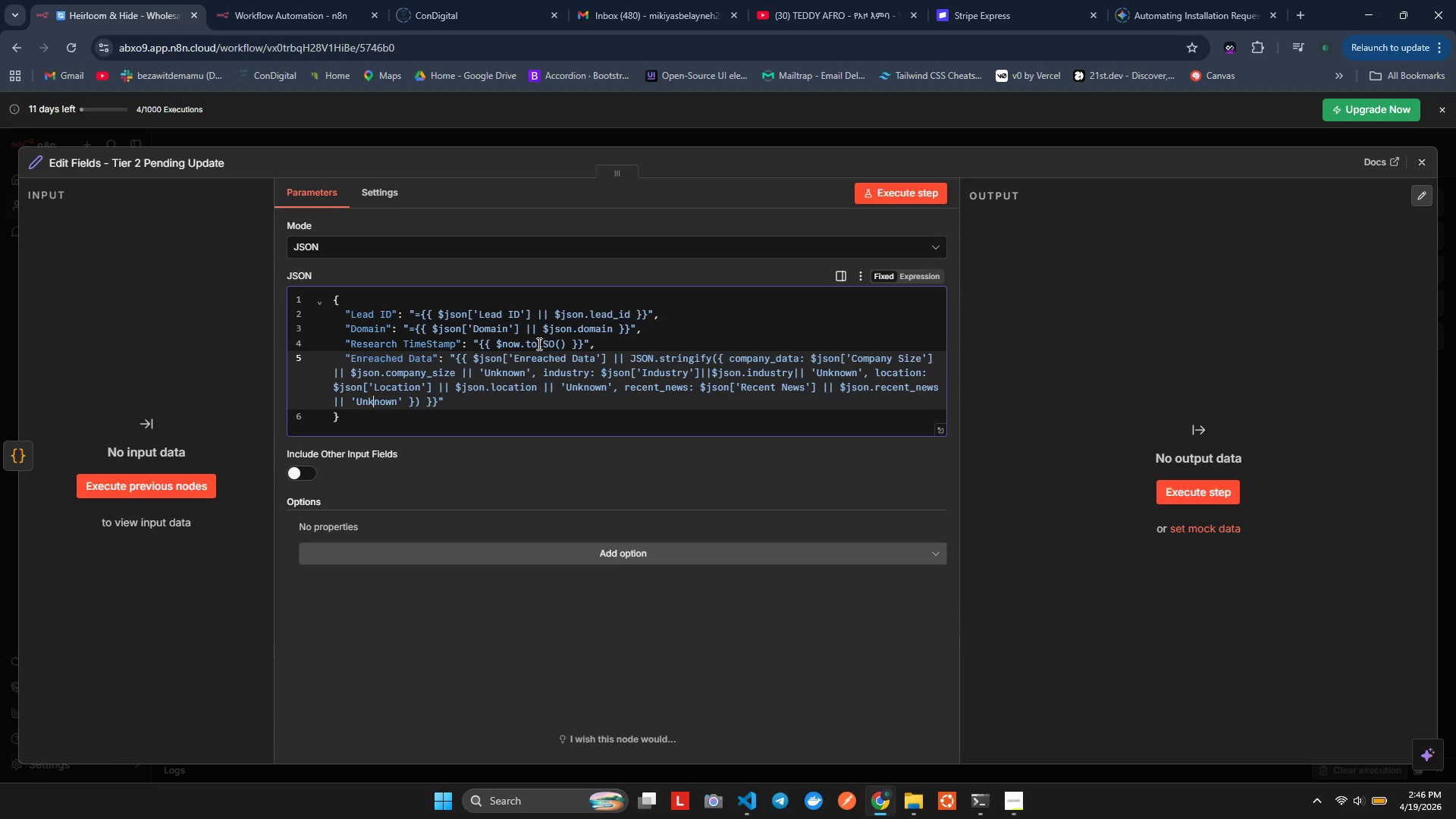 
key(ArrowRight)
 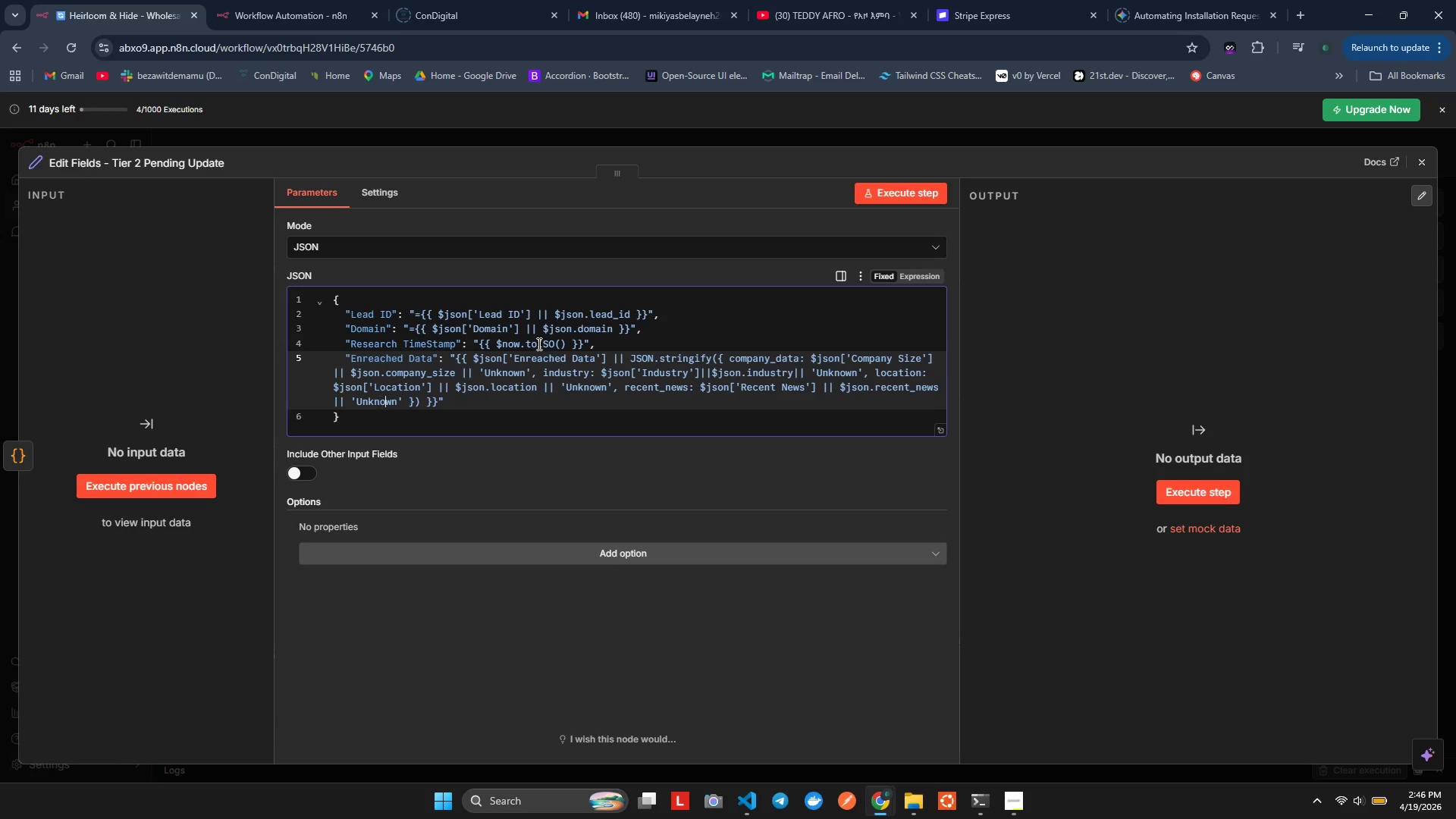 
key(ArrowRight)
 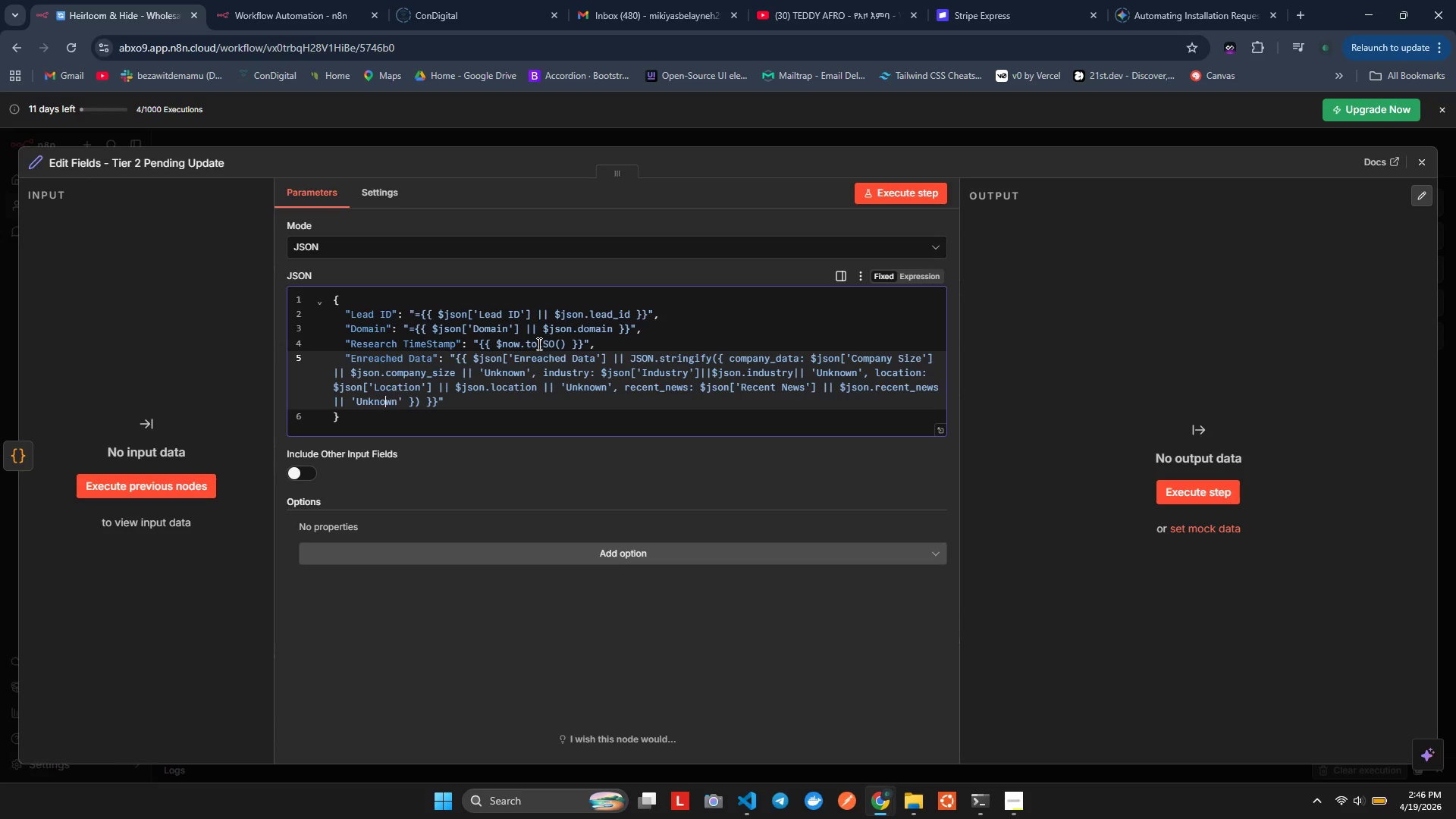 
key(ArrowRight)
 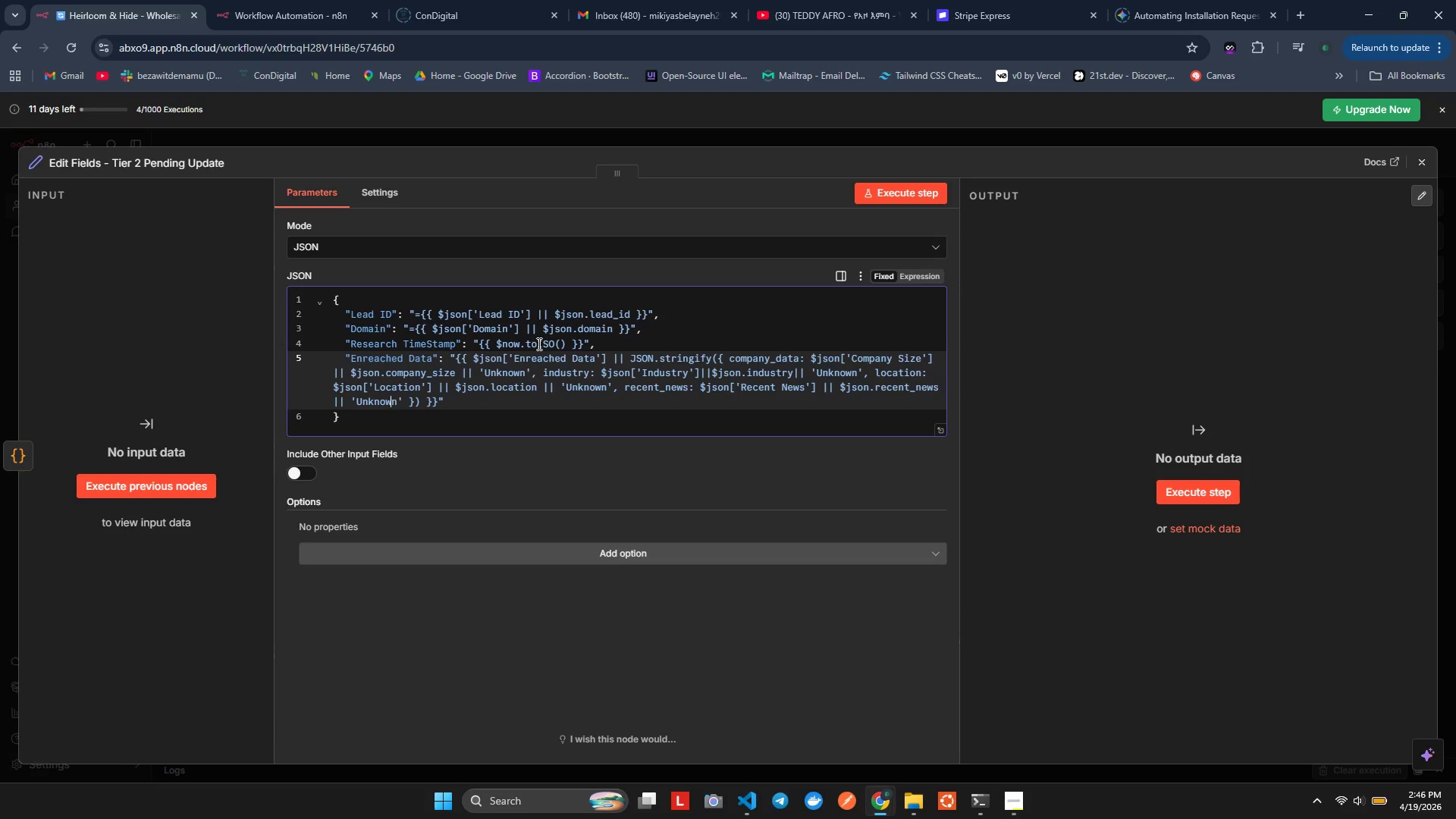 
key(ArrowRight)
 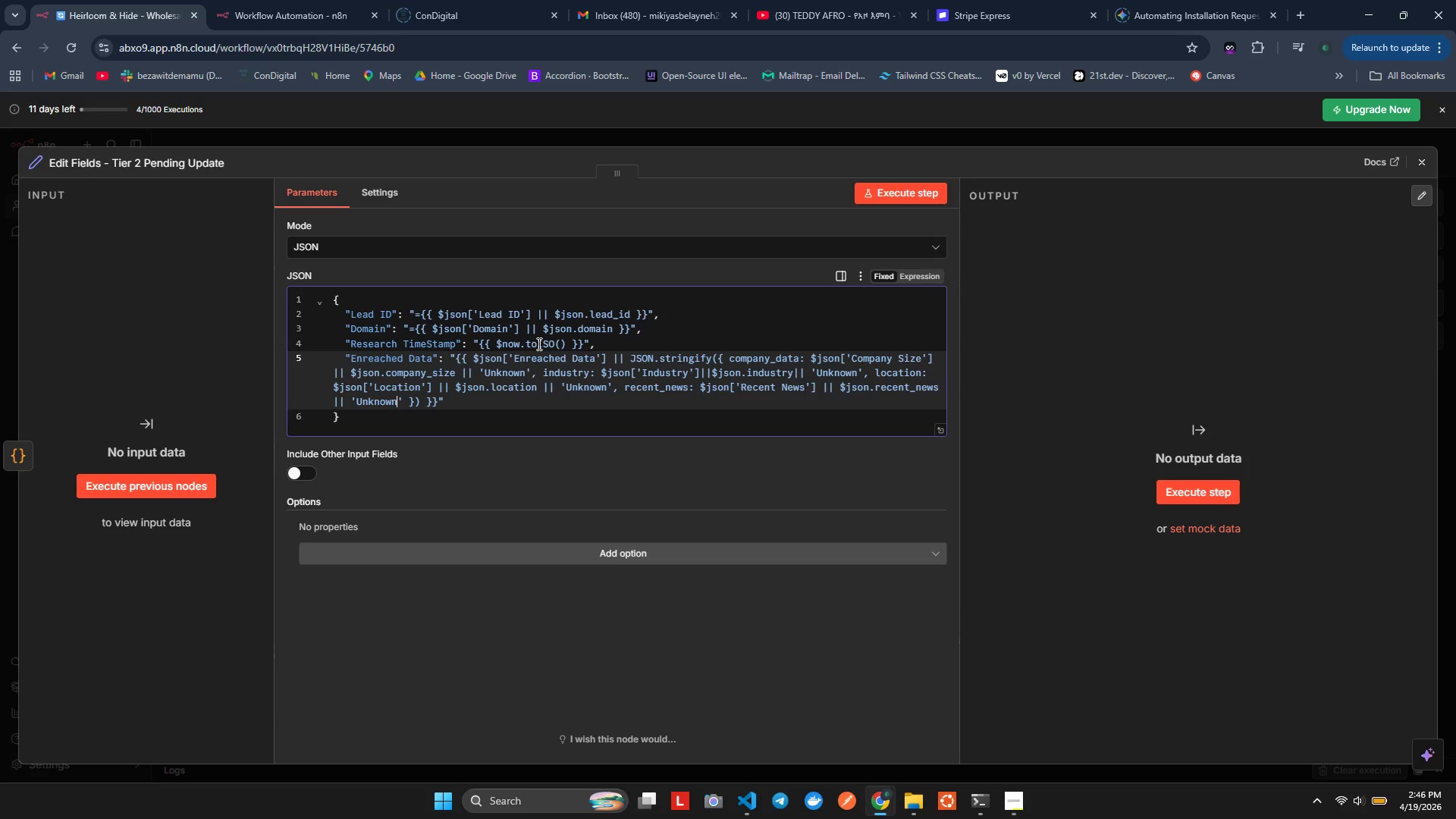 
key(ArrowRight)
 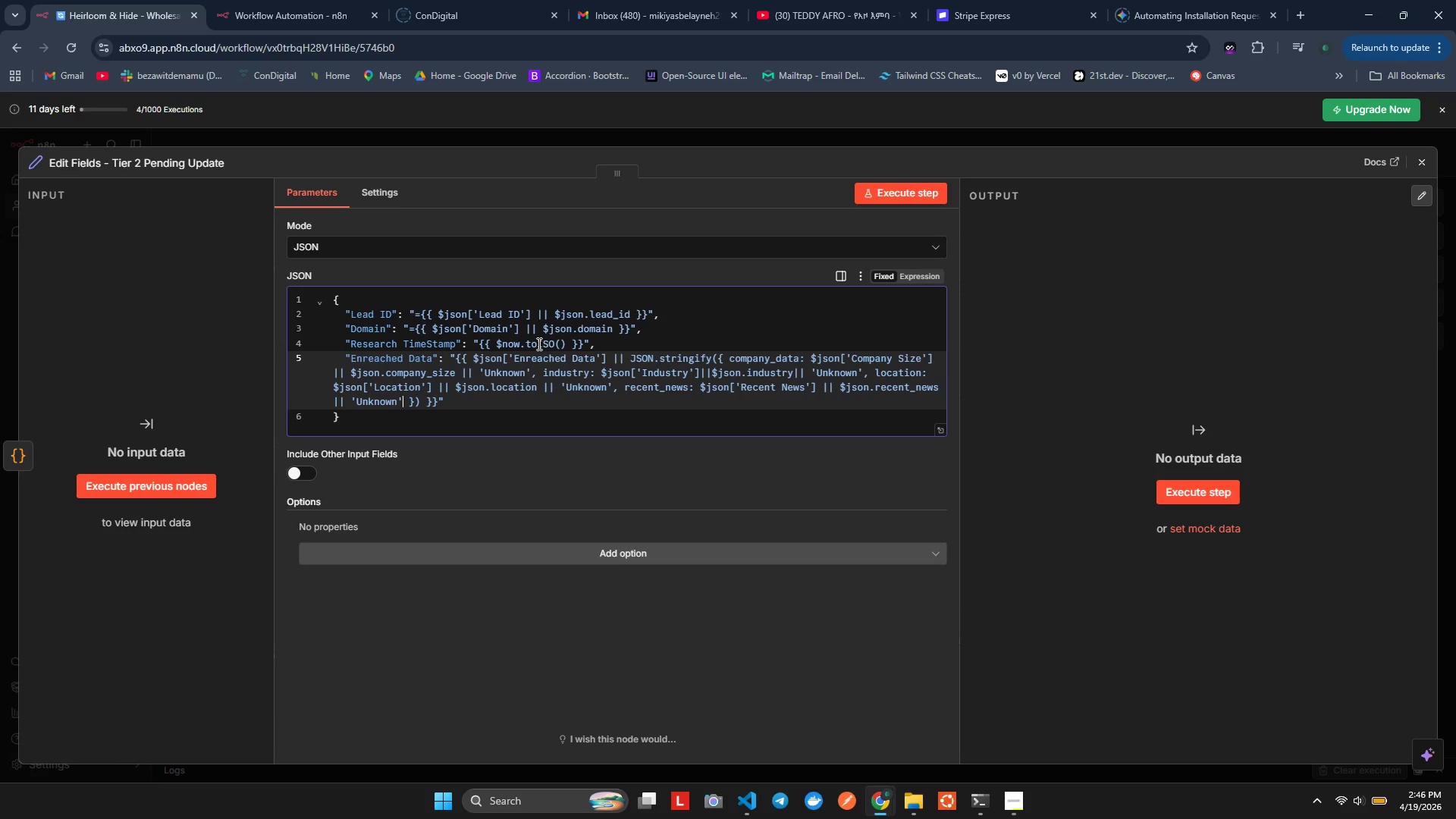 
key(ArrowRight)
 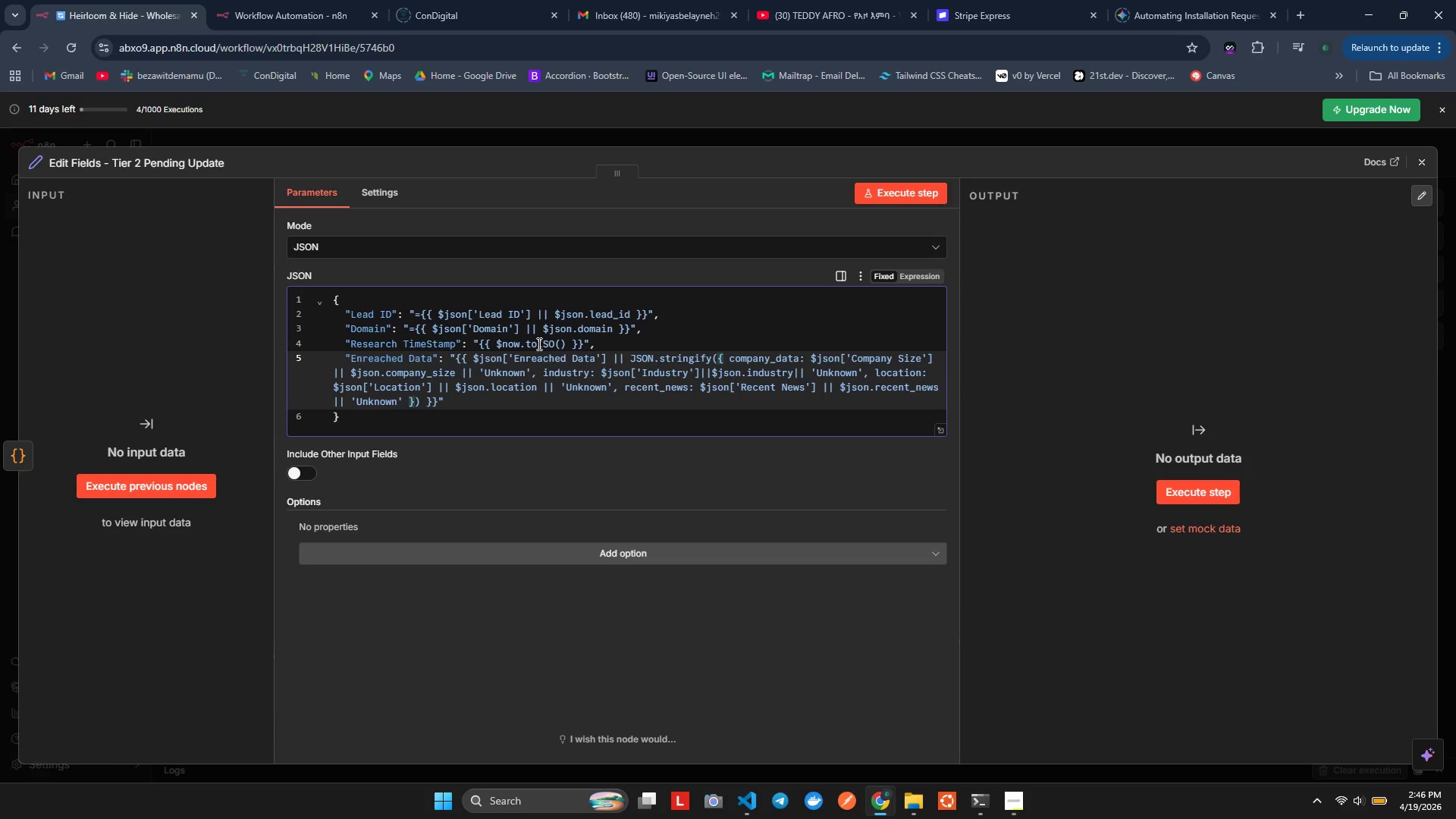 
key(ArrowLeft)
 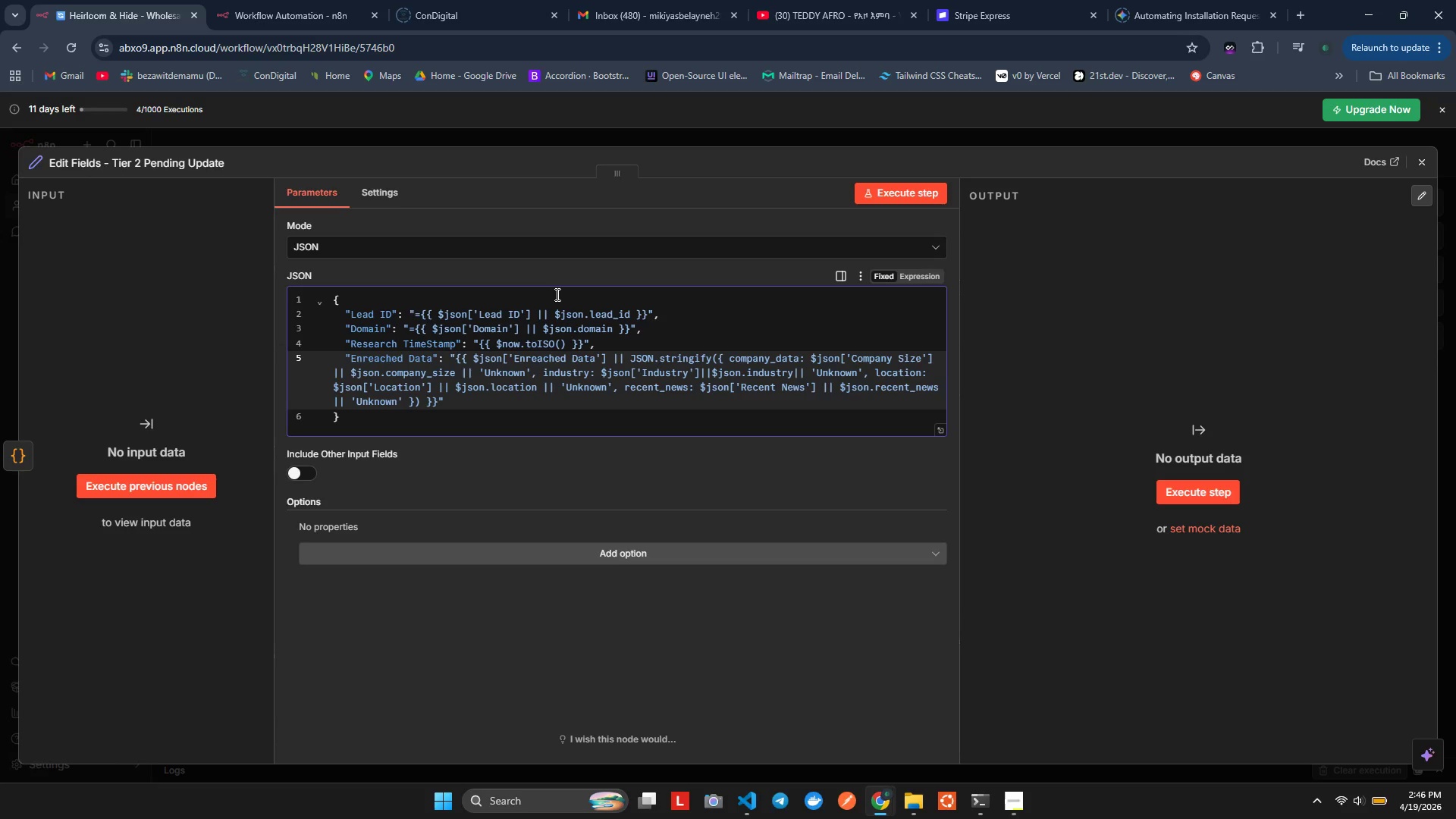 
key(Comma)
 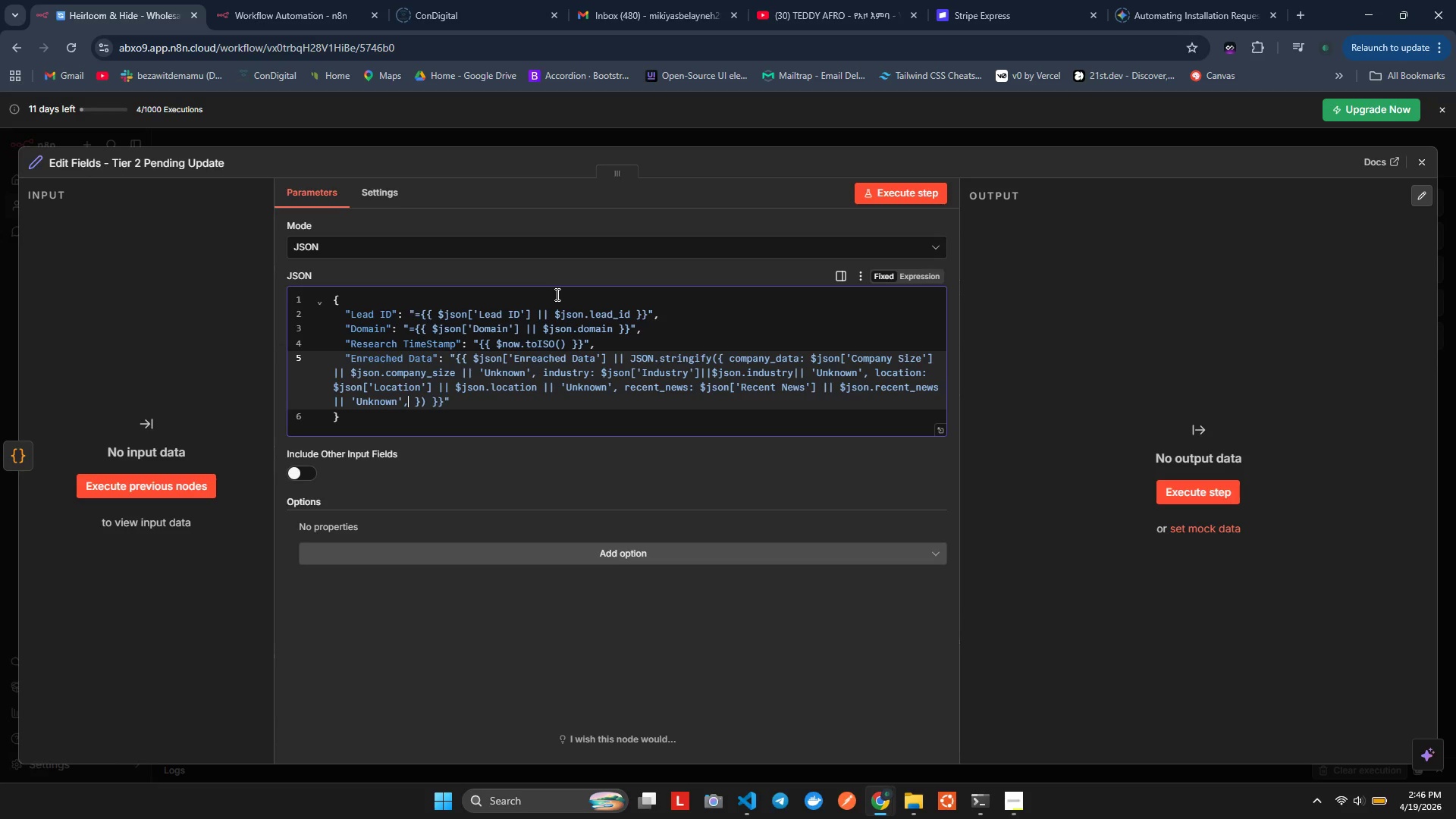 
key(Space)
 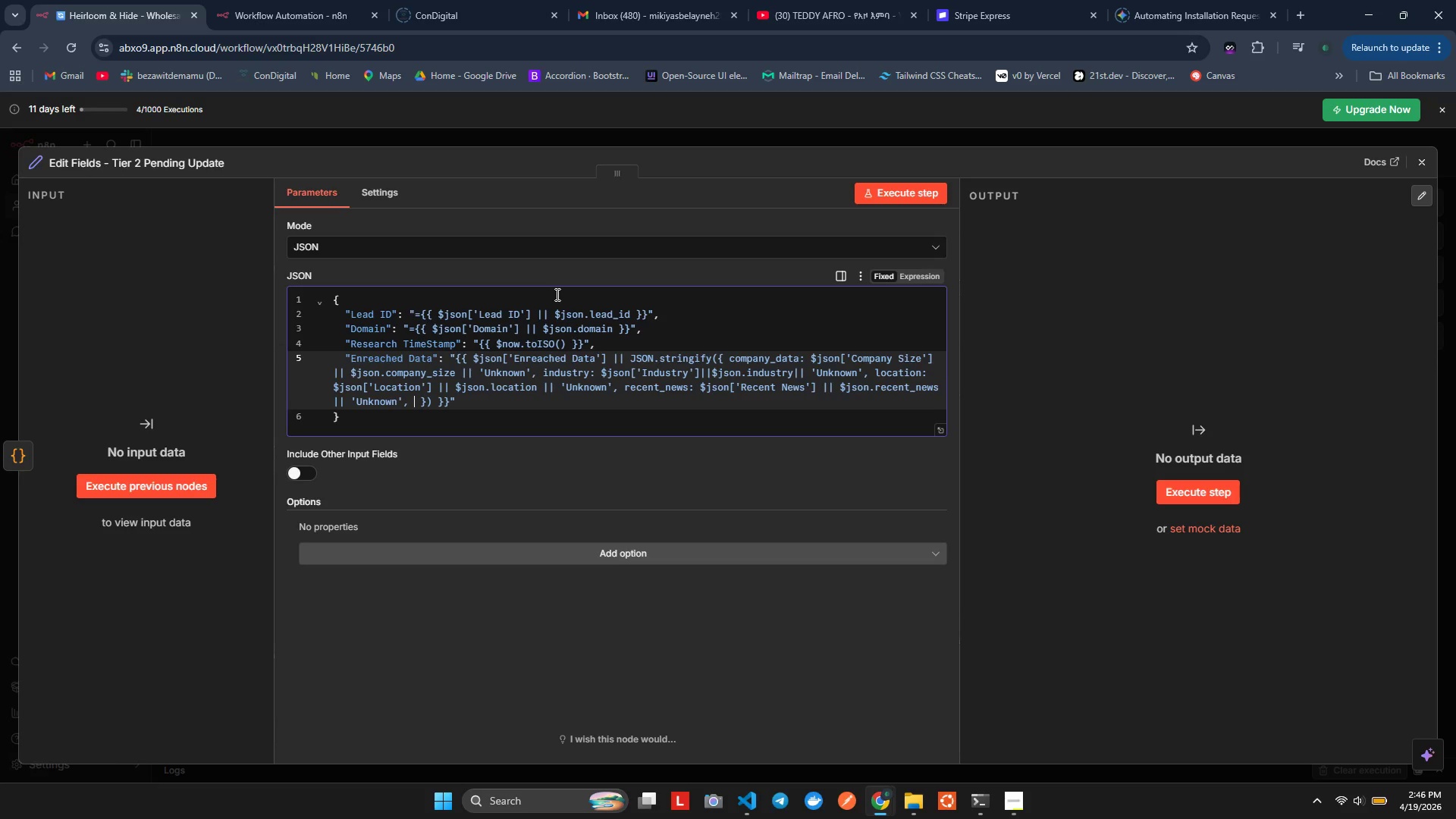 
type(website: $json[])
 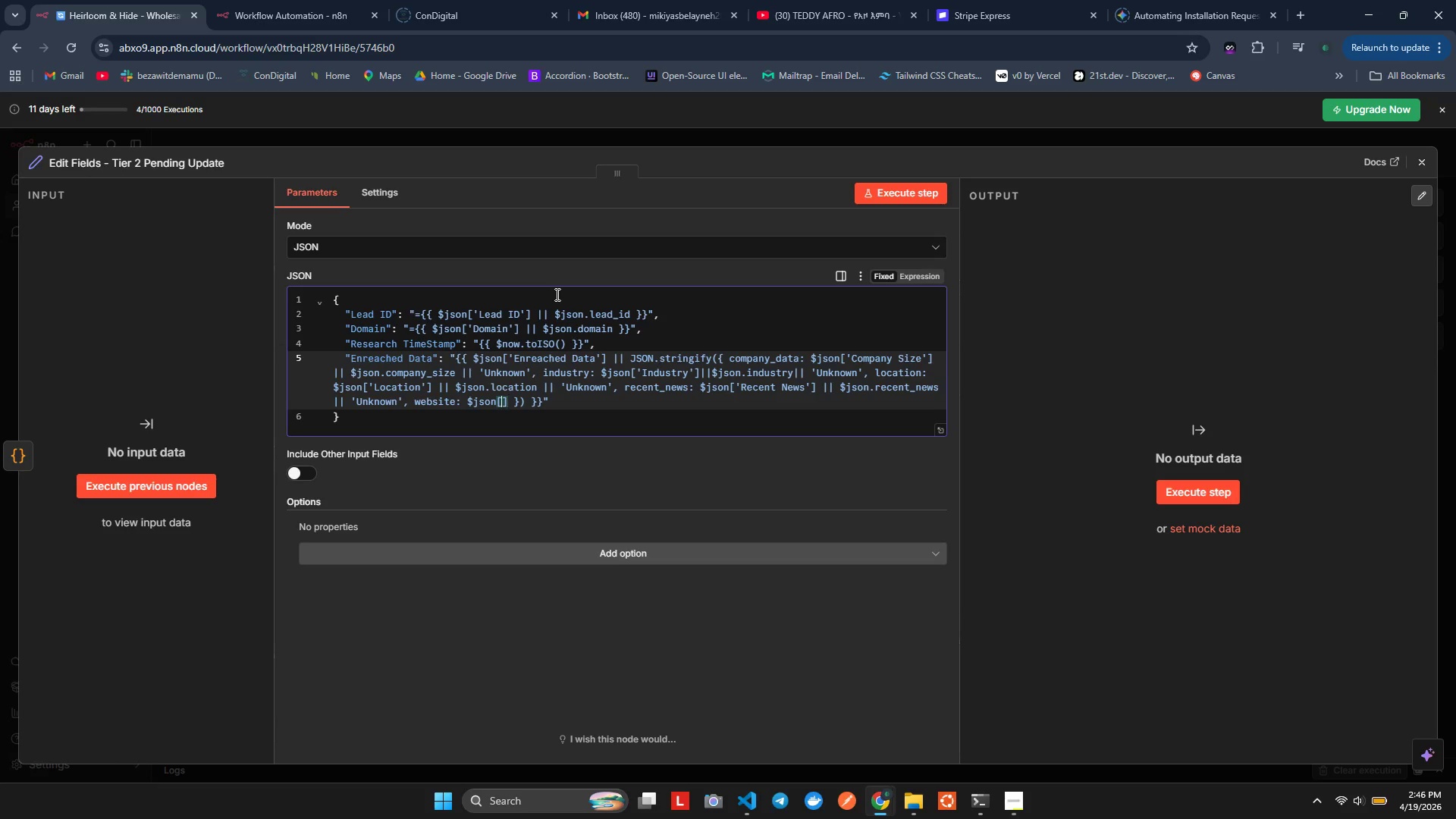 
 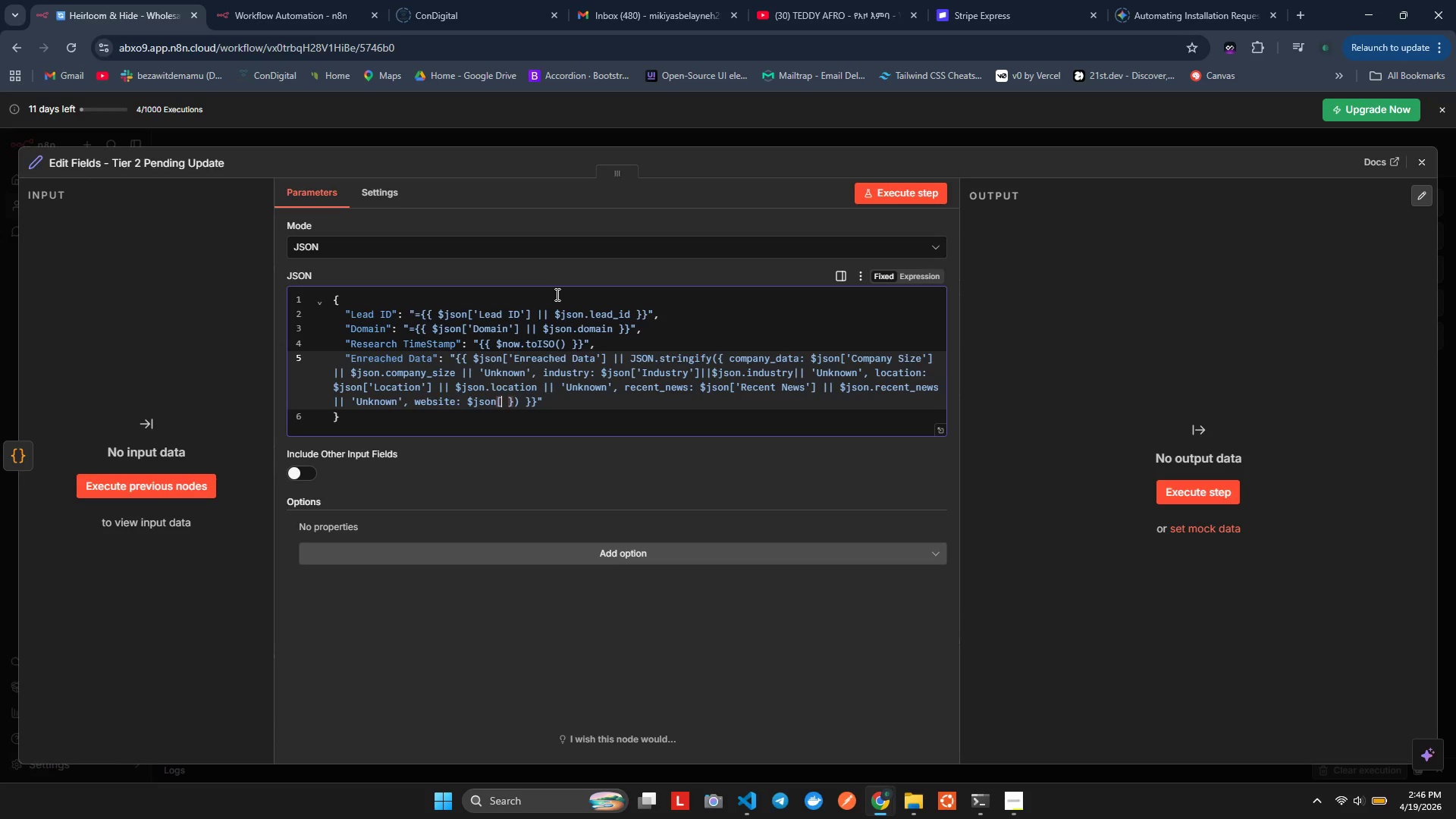 
key(ArrowLeft)
 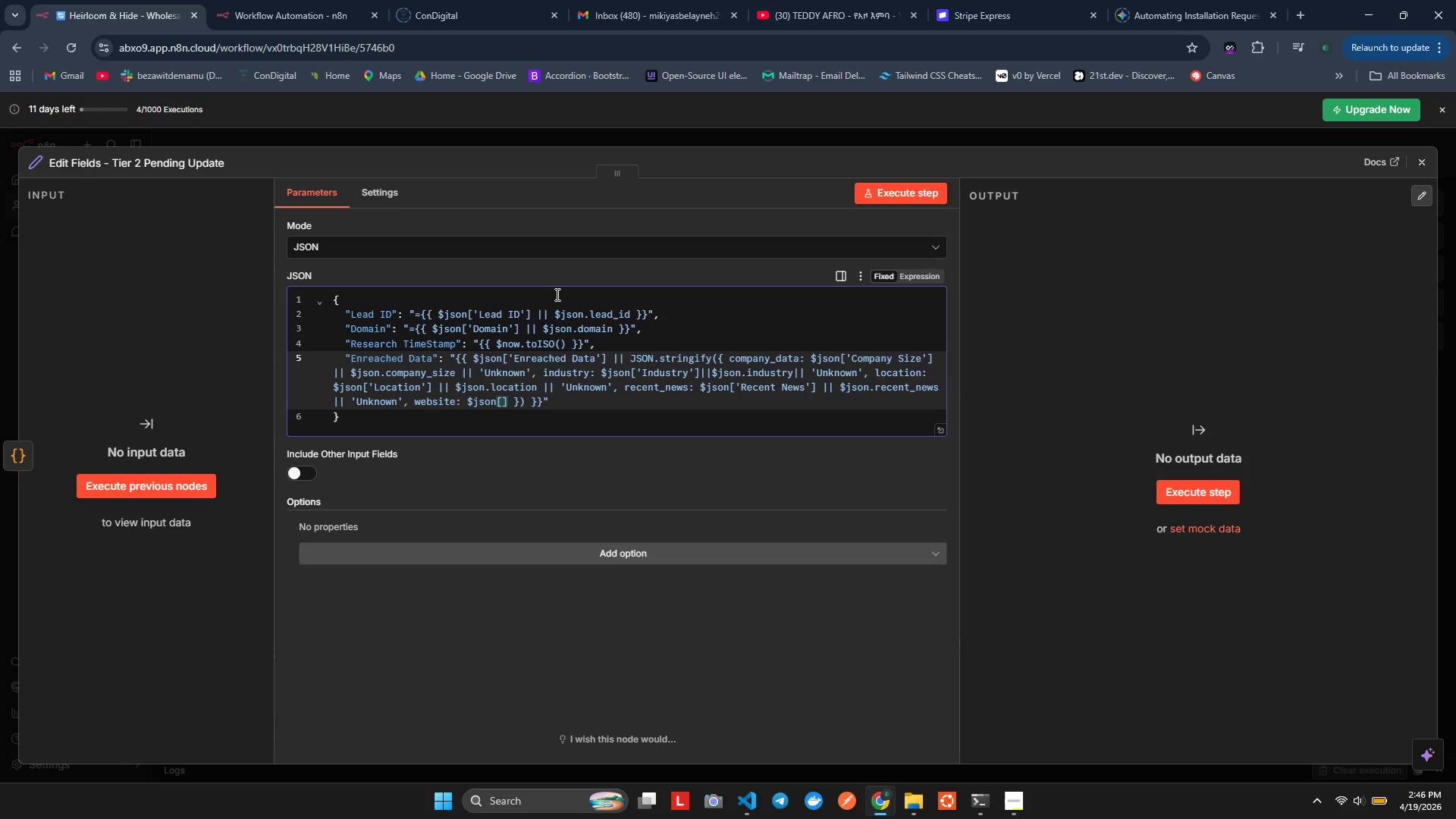 
key(Quote)
 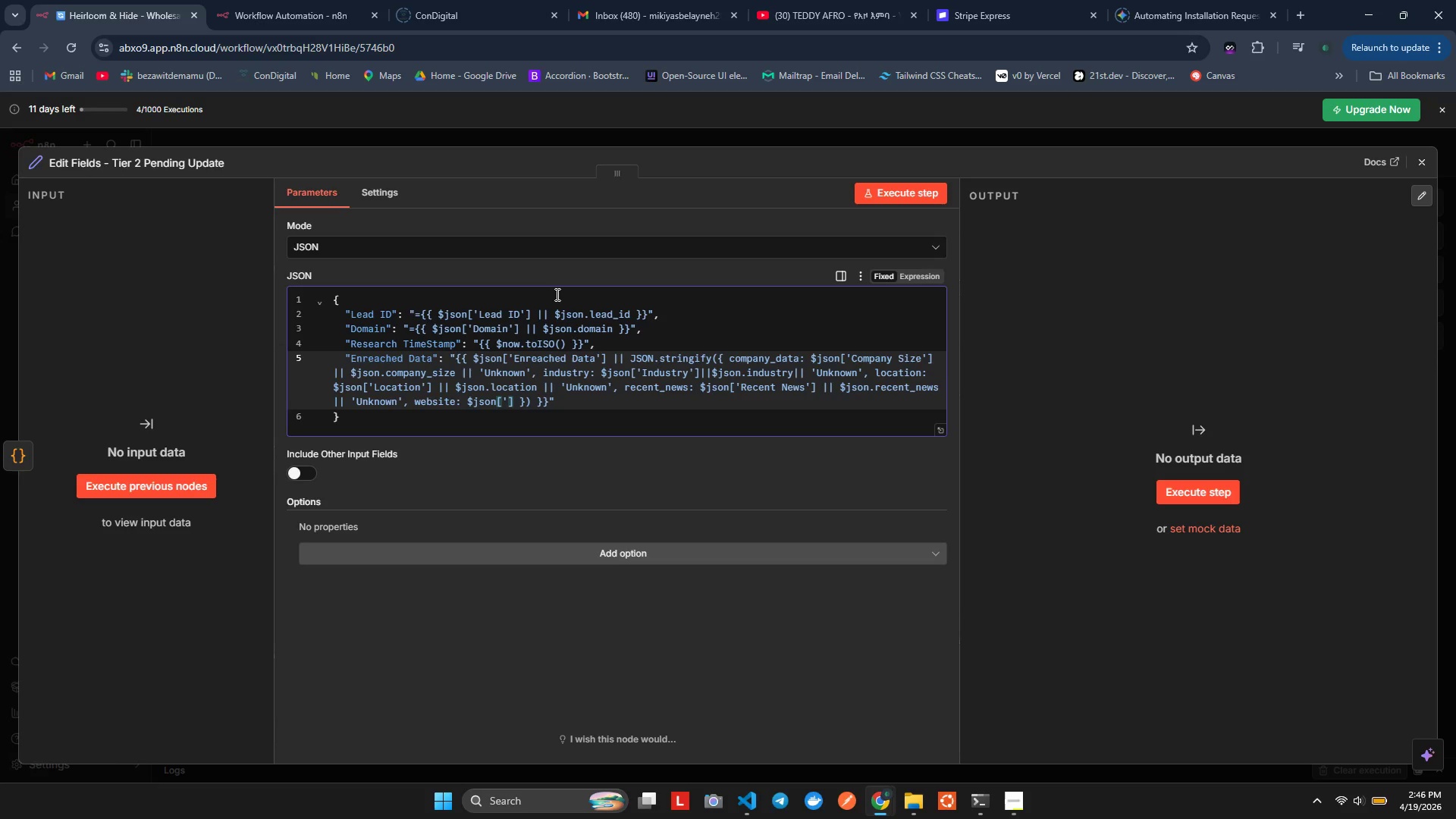 
key(Quote)
 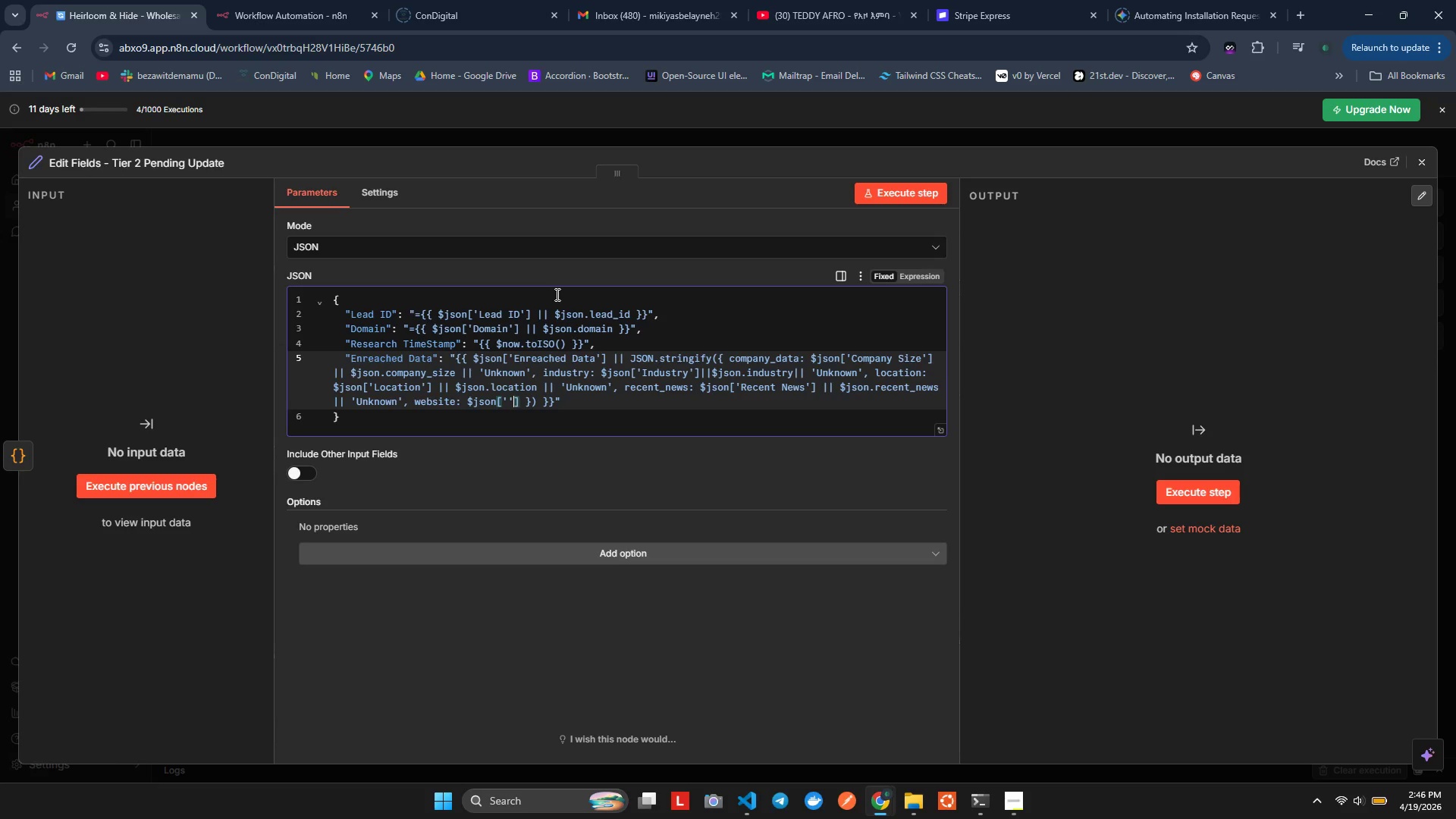 
key(ArrowLeft)
 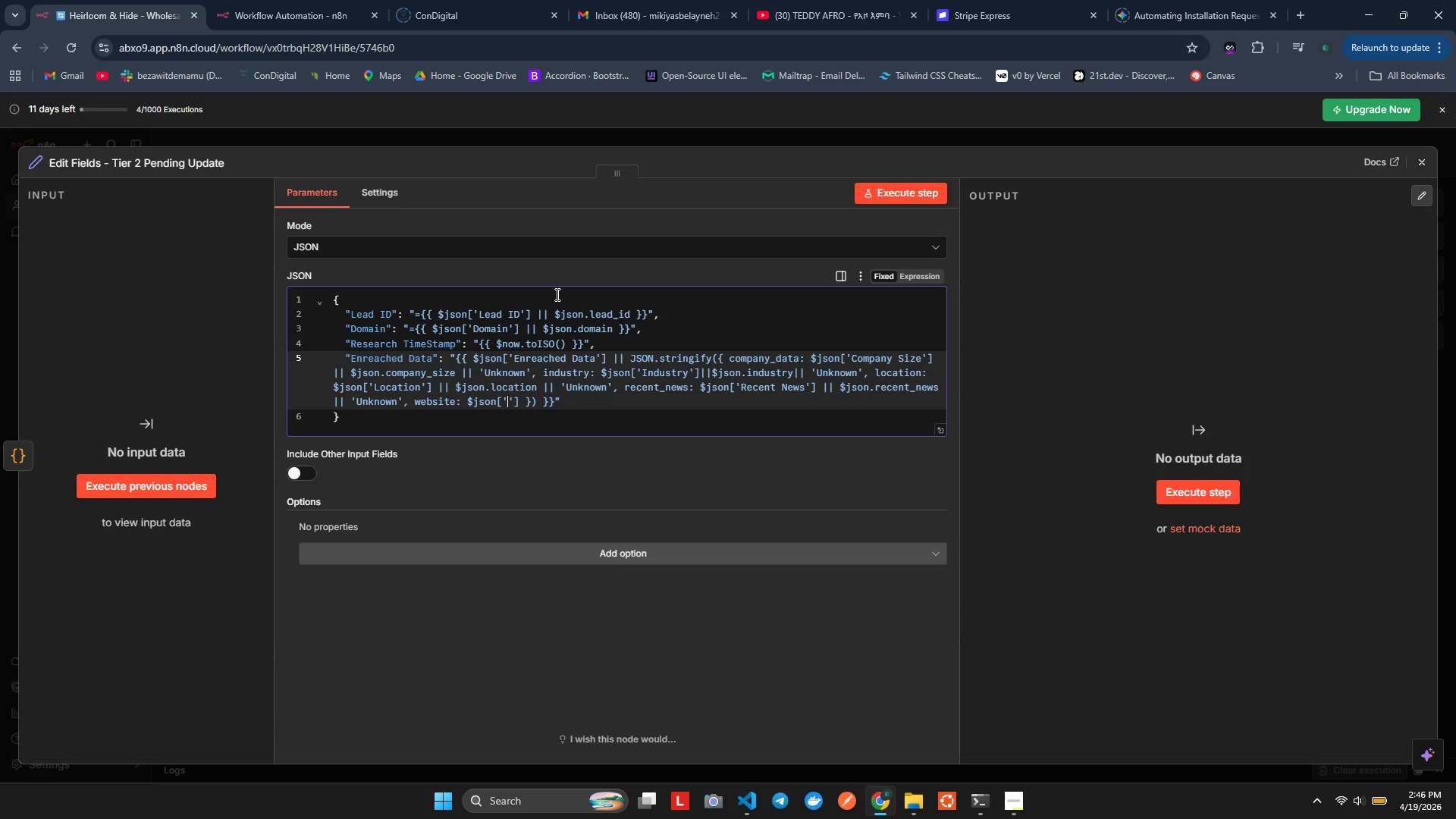 
type(Website)
 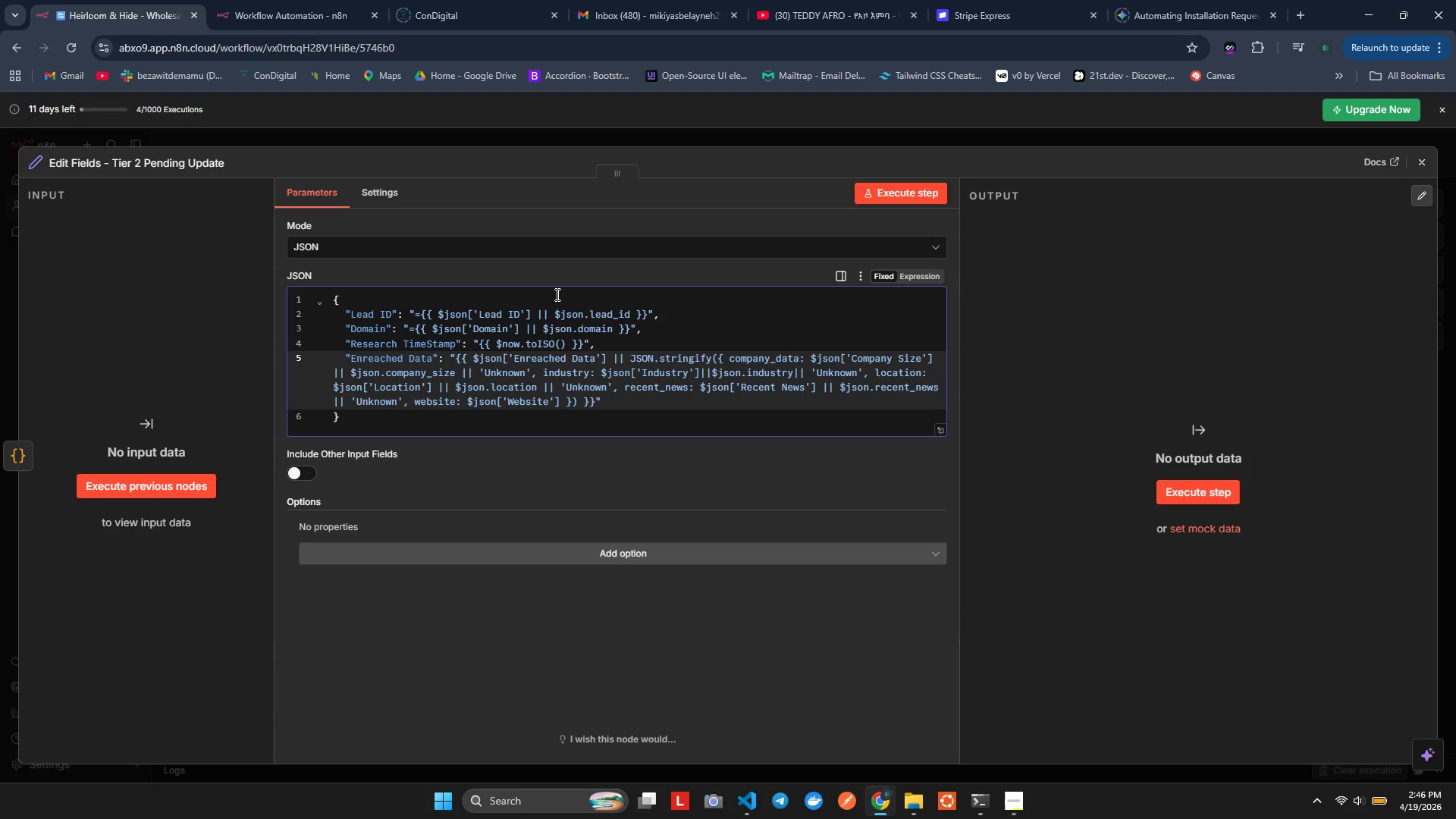 
key(ArrowRight)
 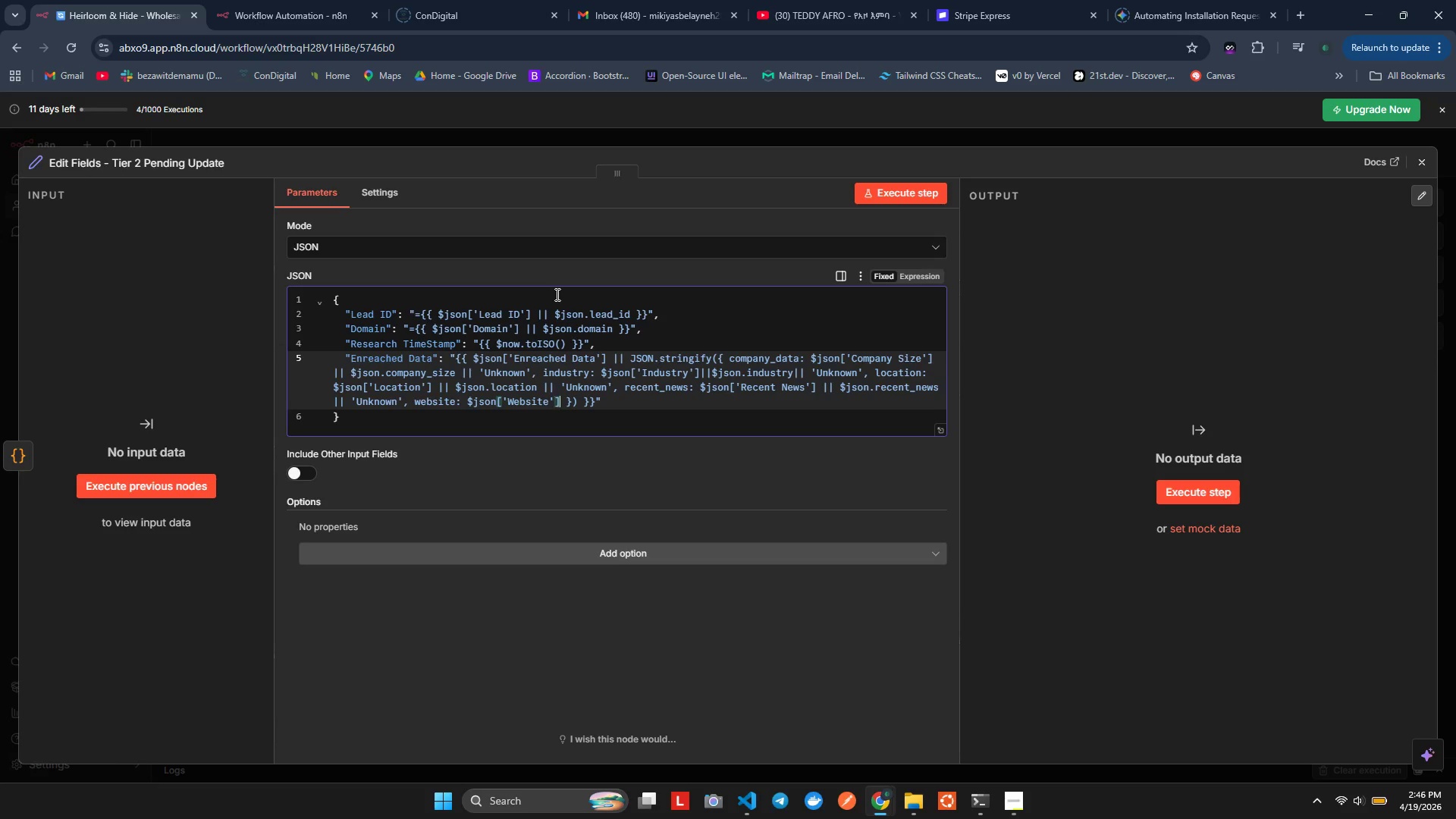 
key(ArrowRight)
 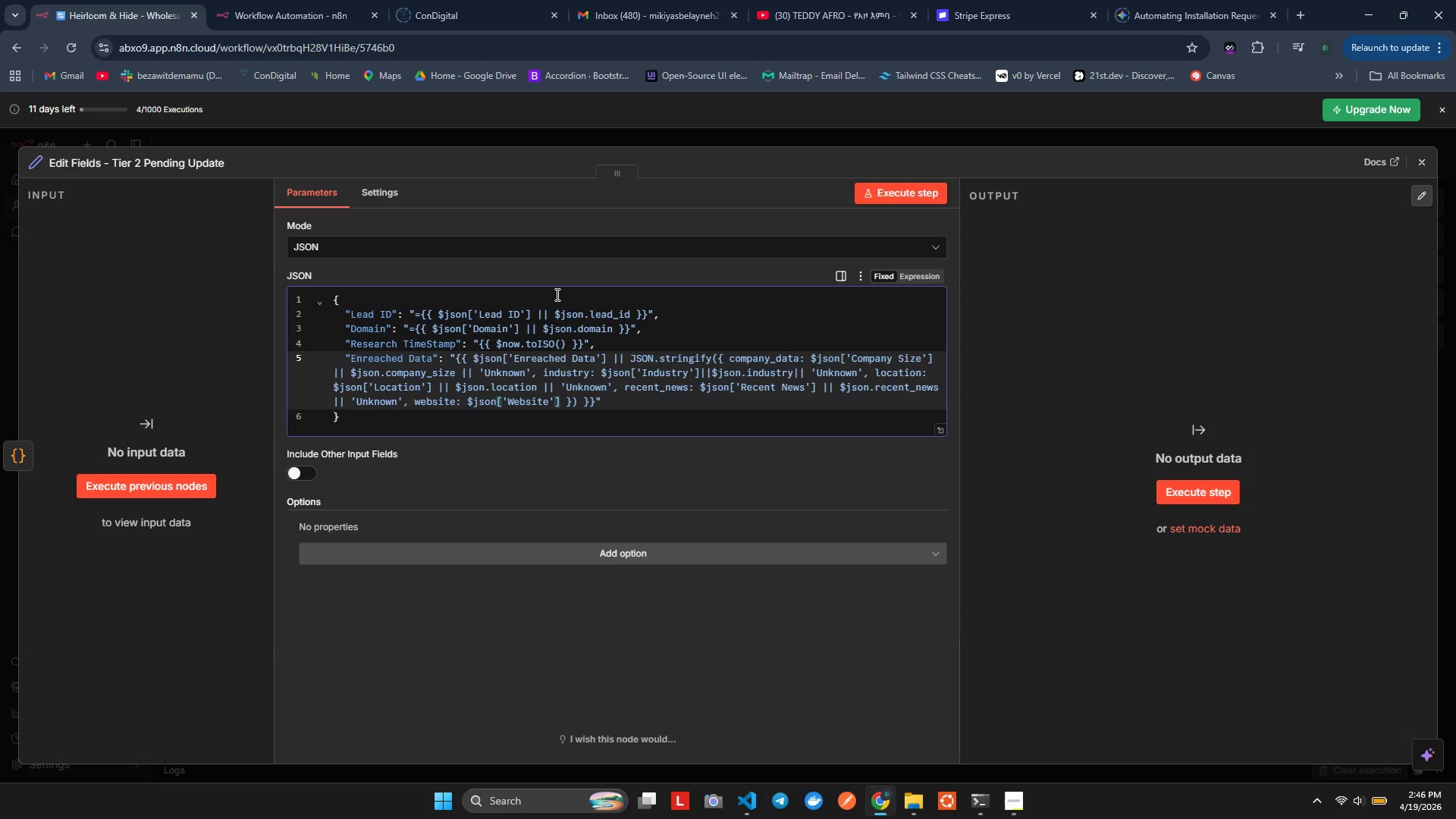 
type(|| $json.website)
 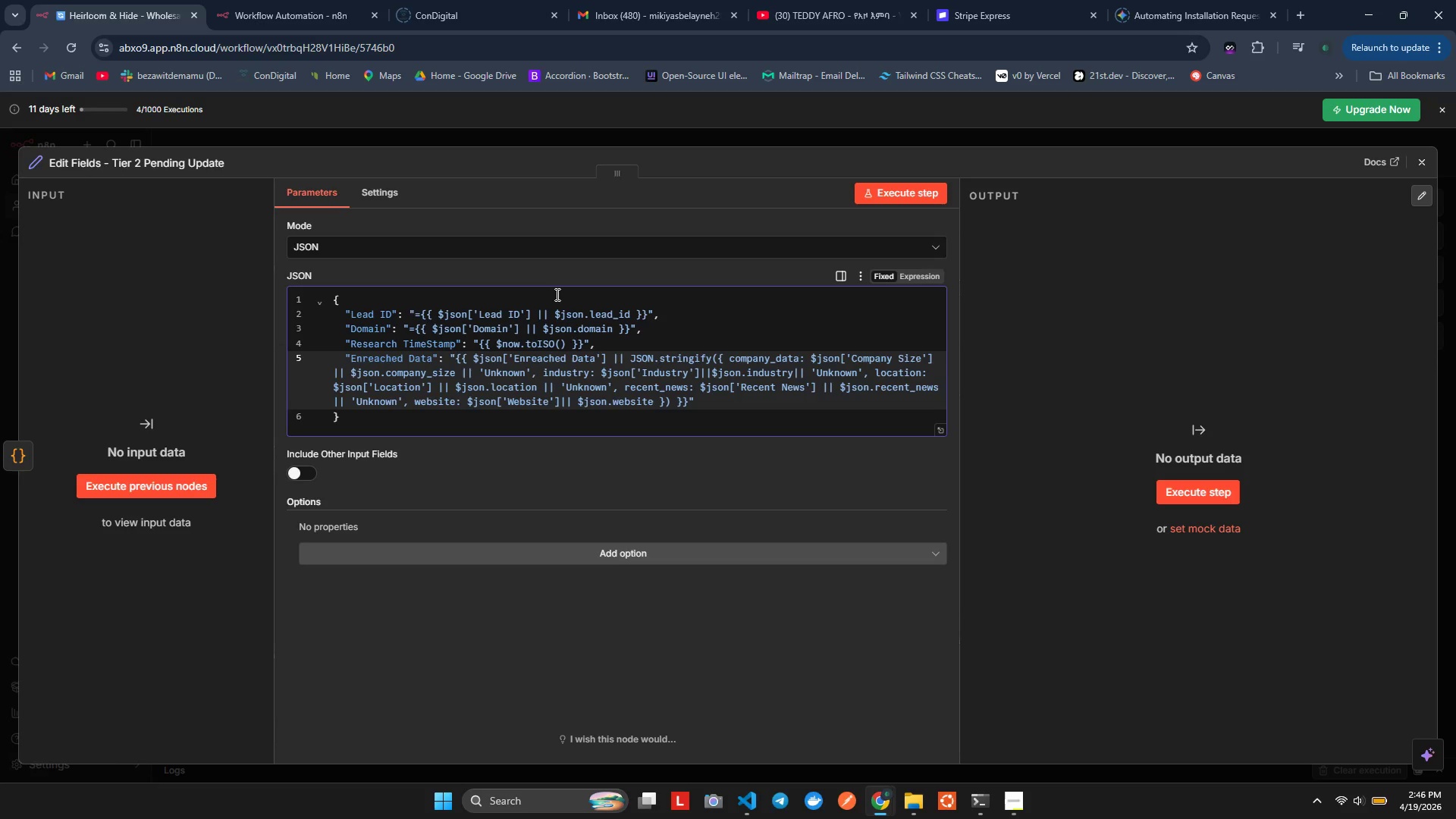 
key(Space)
 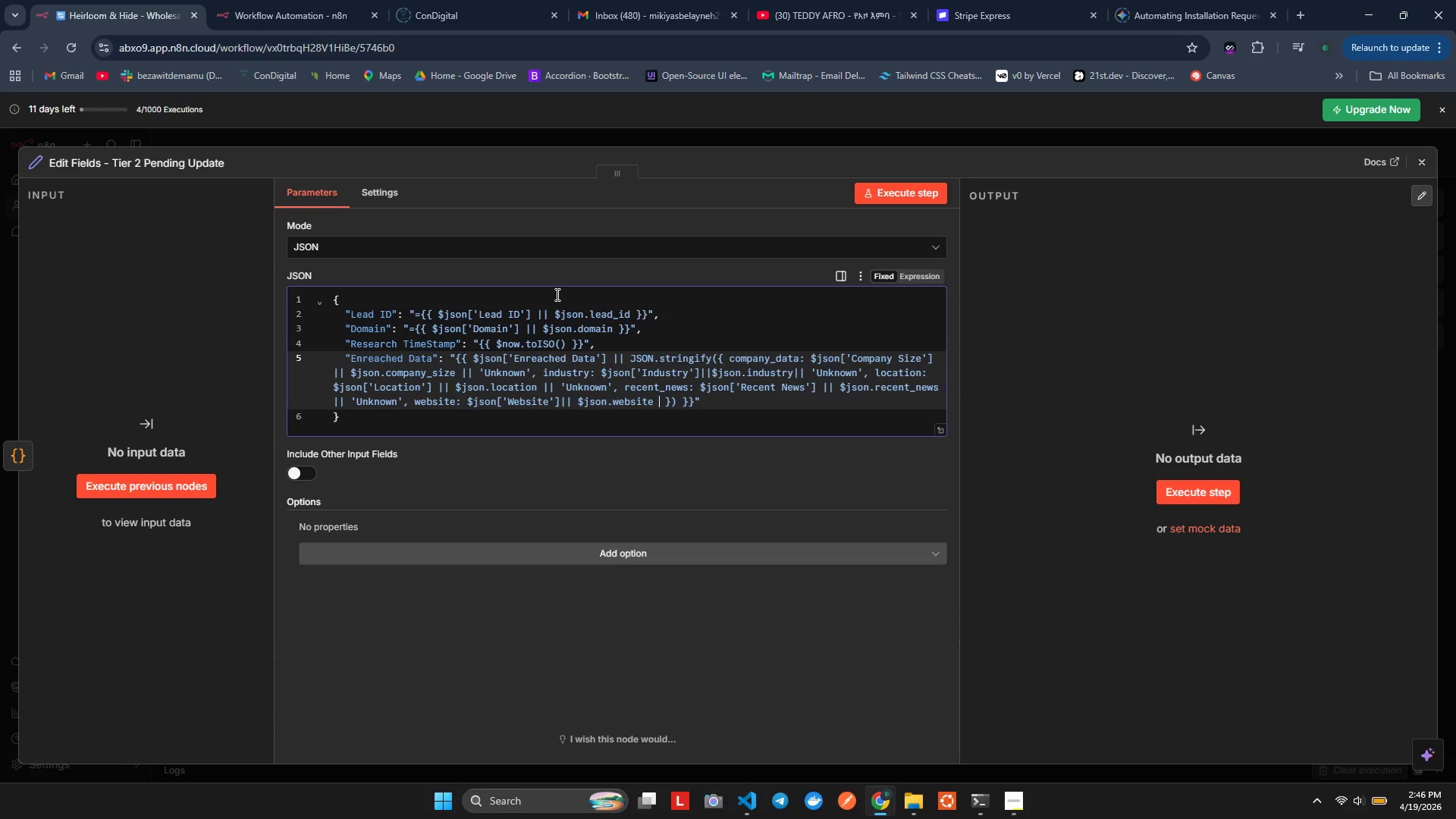 
key(Shift+Backslash)
 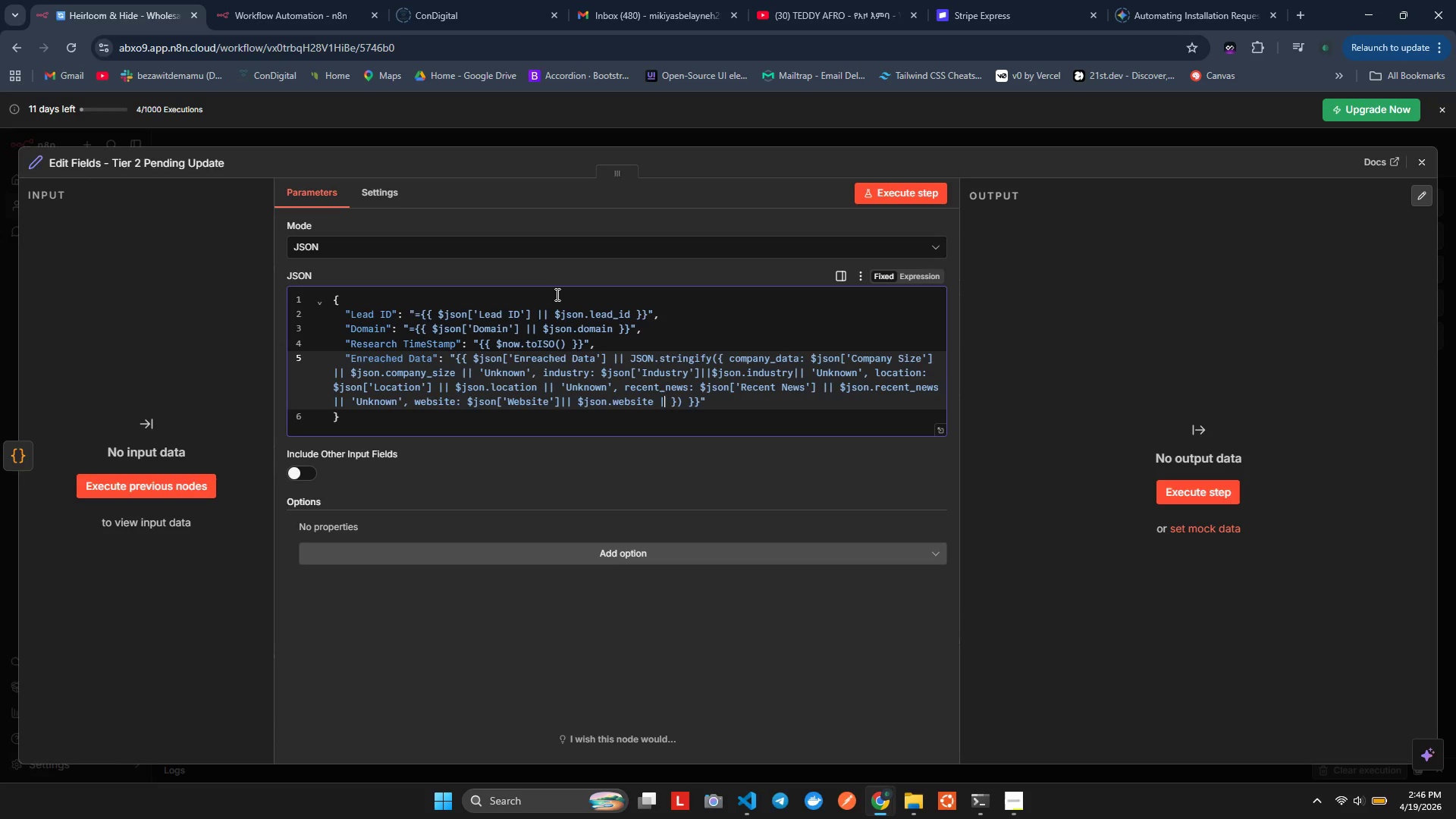 
key(Shift+Backslash)
 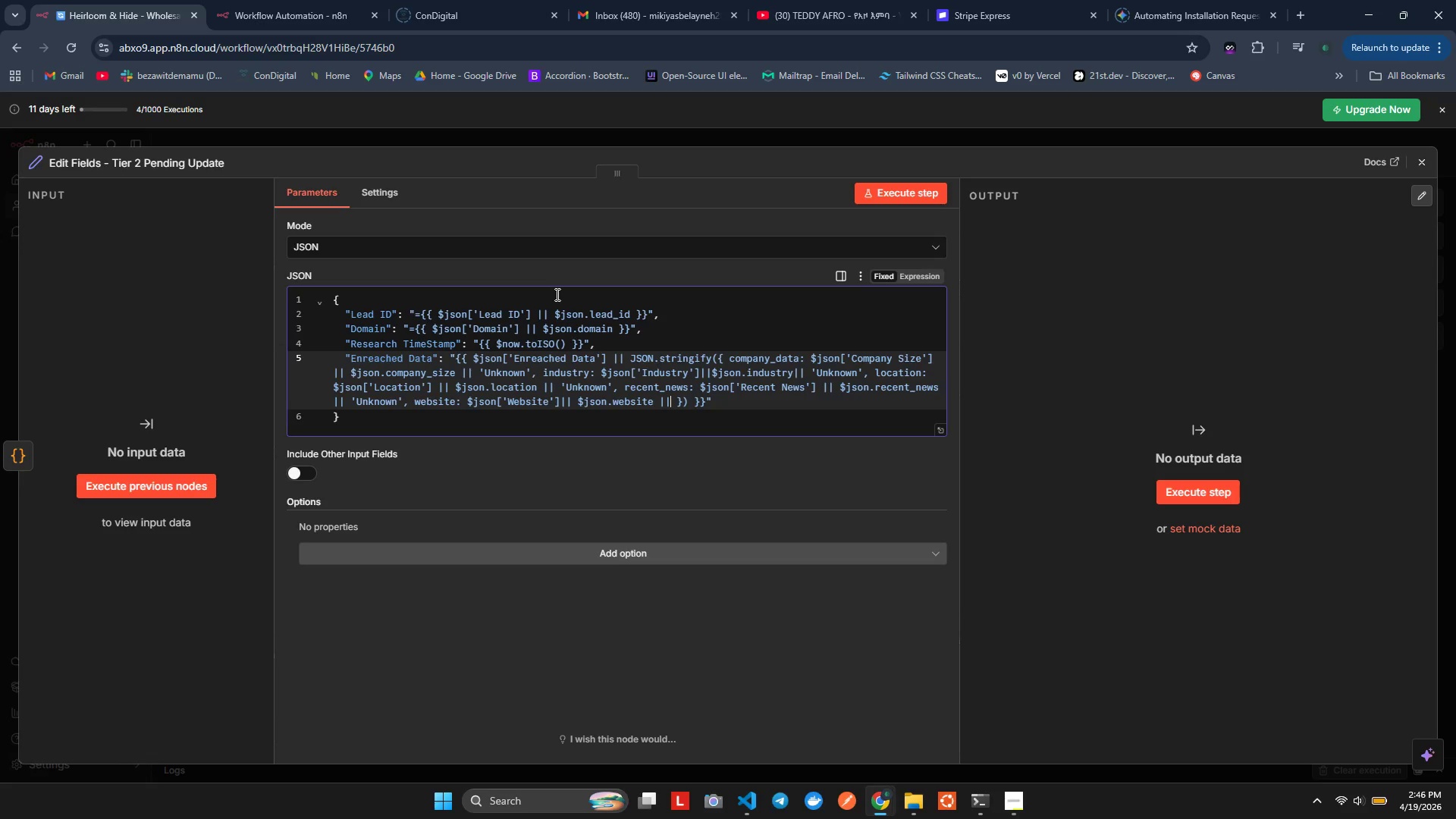 
key(Space)
 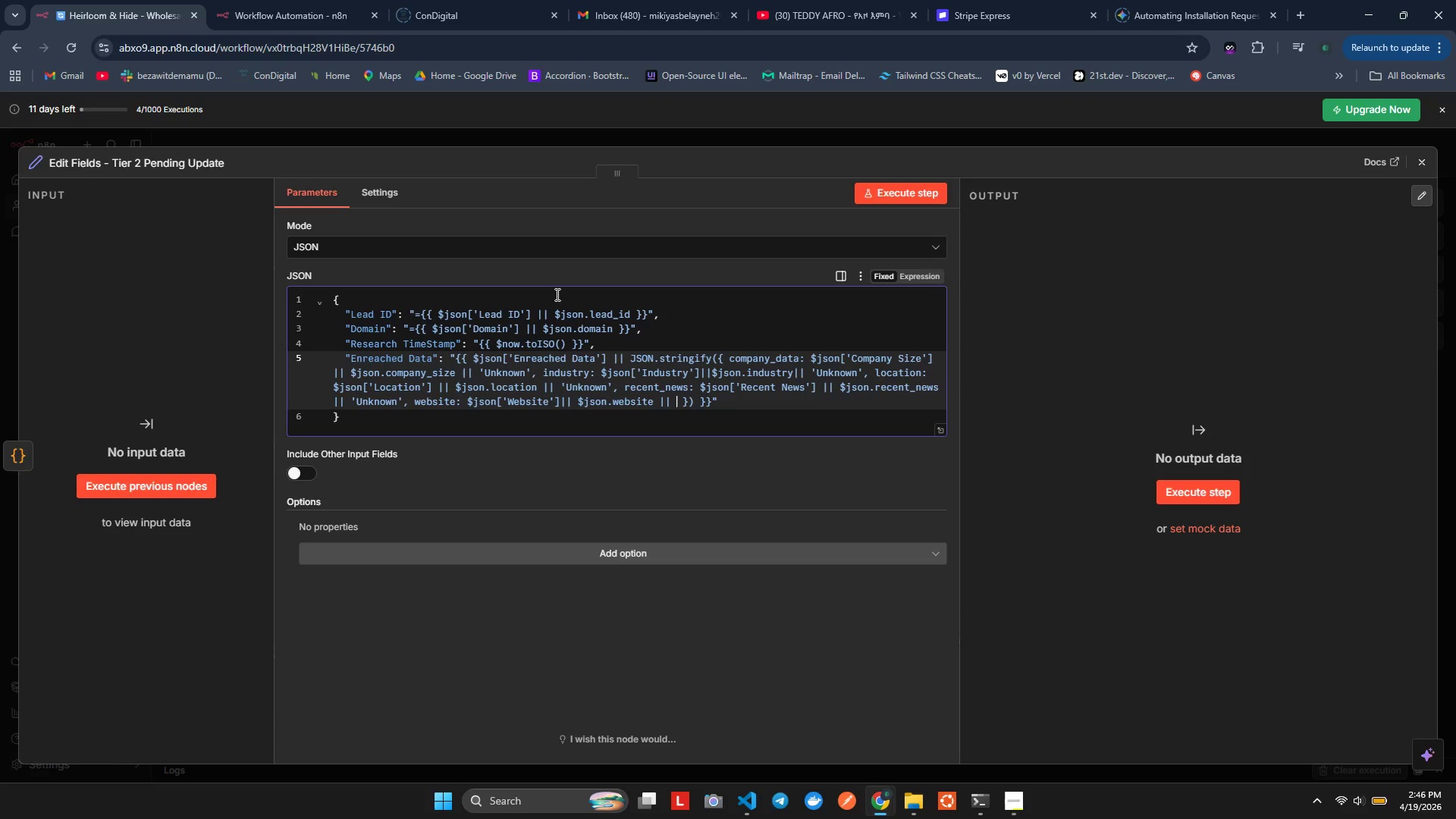 
hold_key(key=ShiftLeft, duration=0.38)
 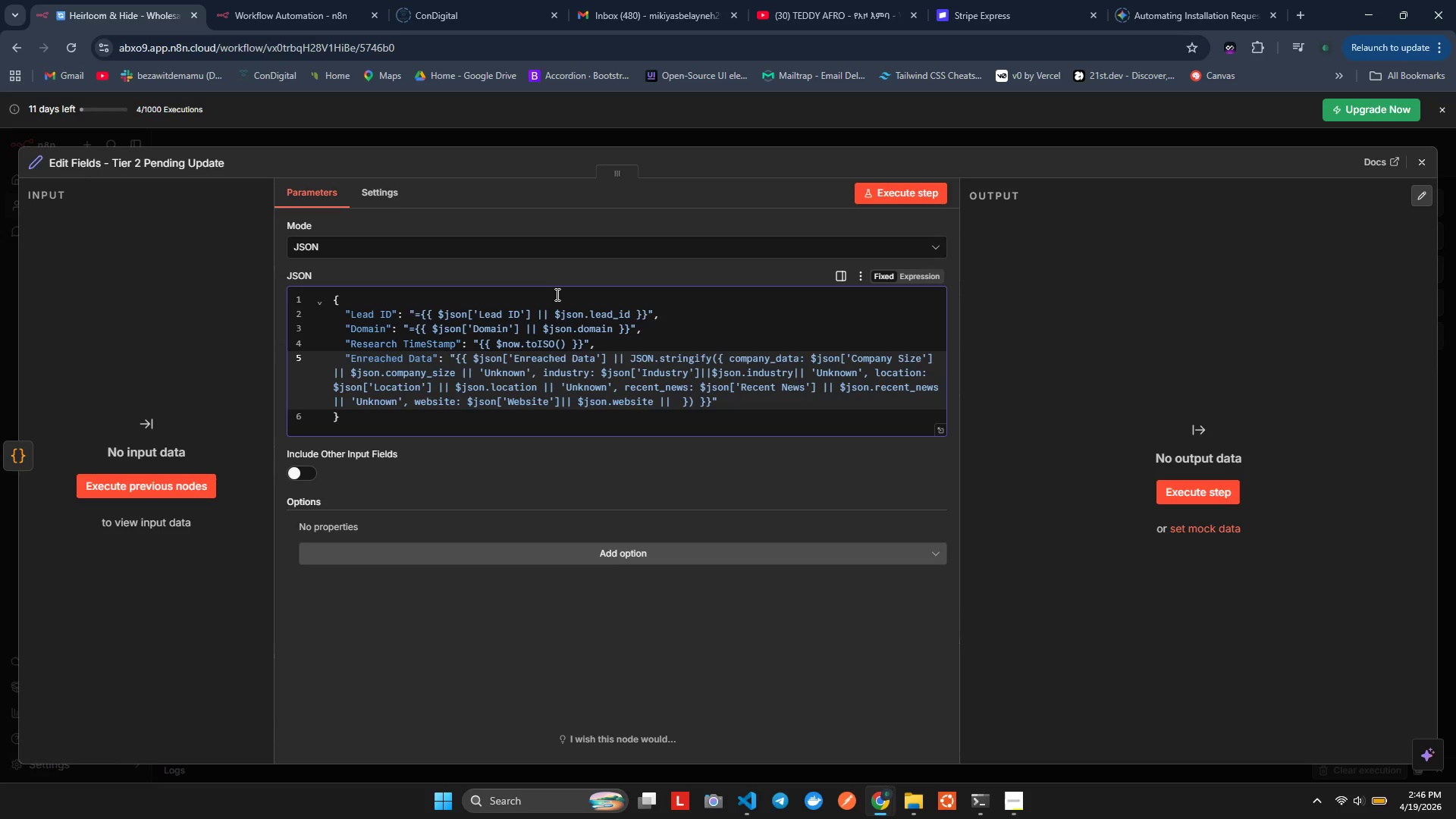 
key(Shift+ShiftLeft)
 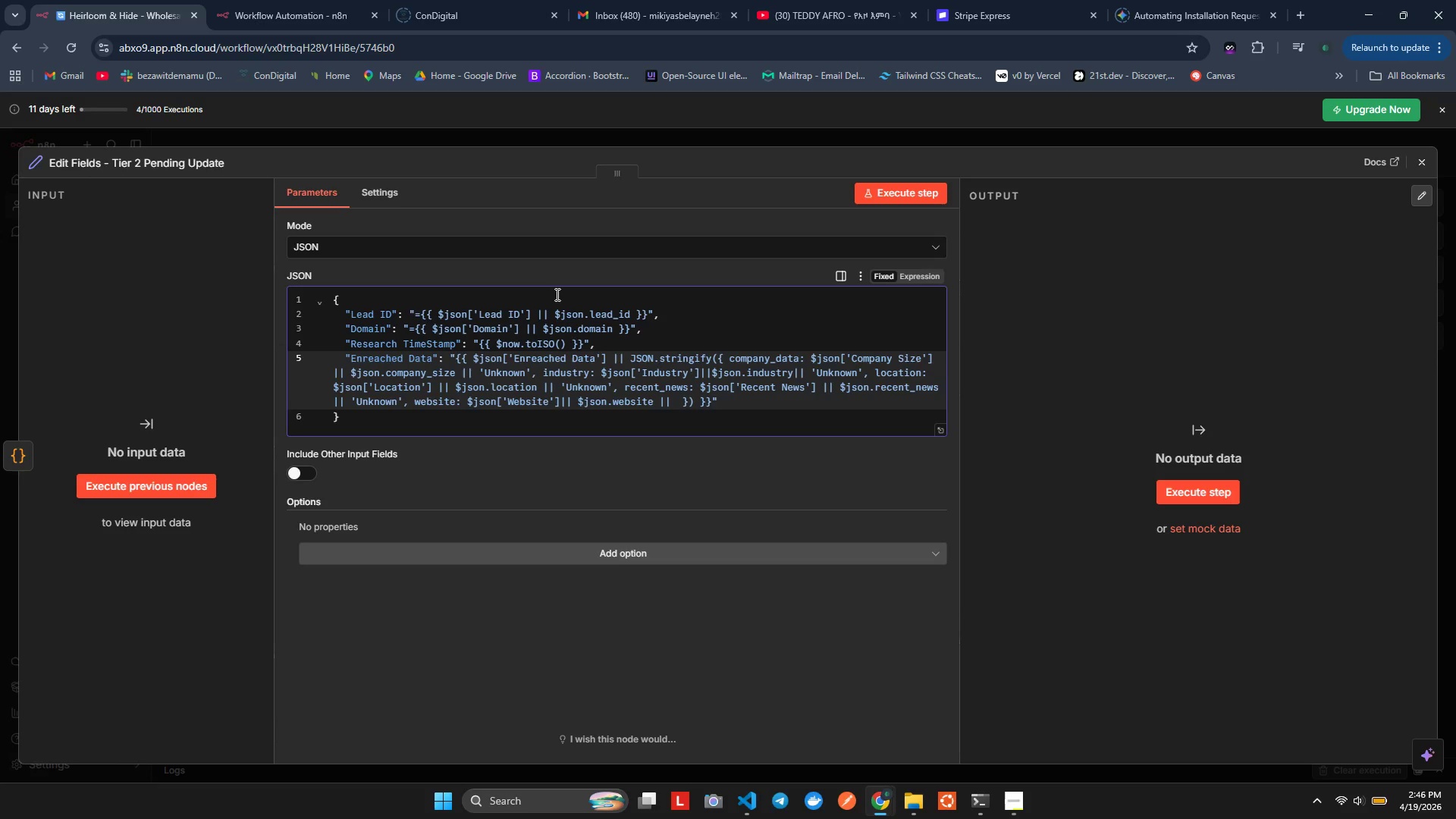 
key(Quote)
 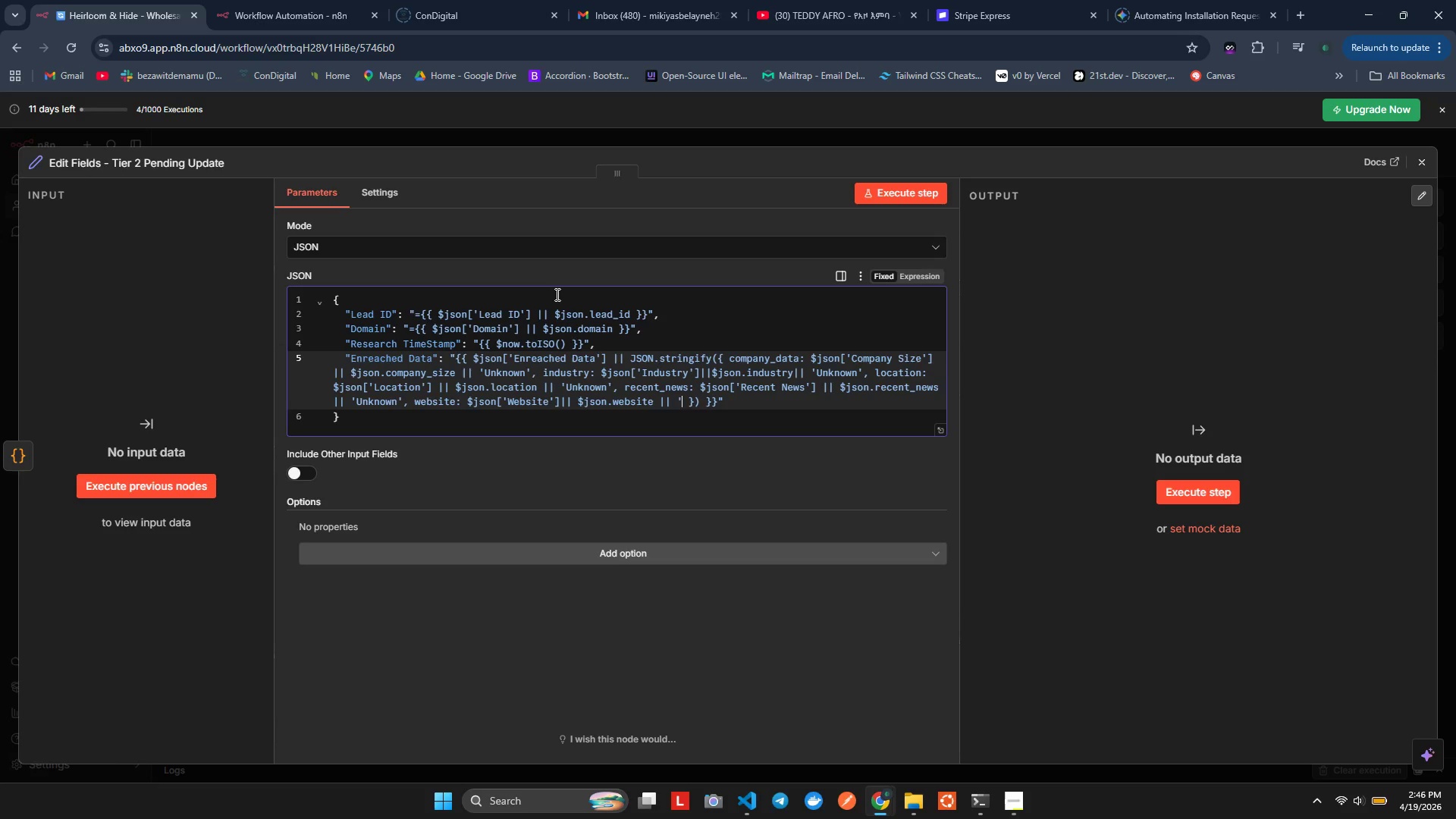 
key(Quote)
 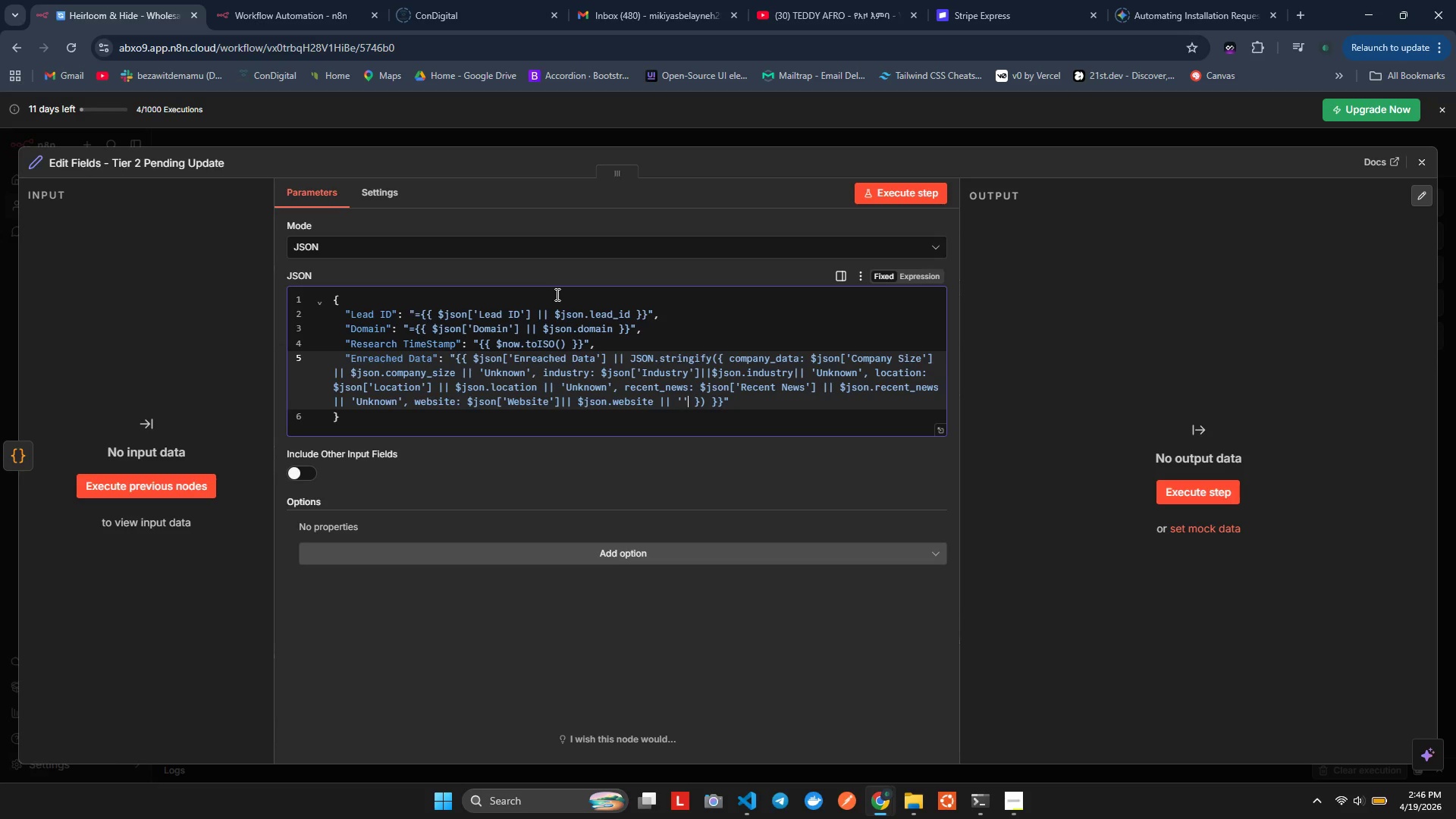 
key(ArrowLeft)
 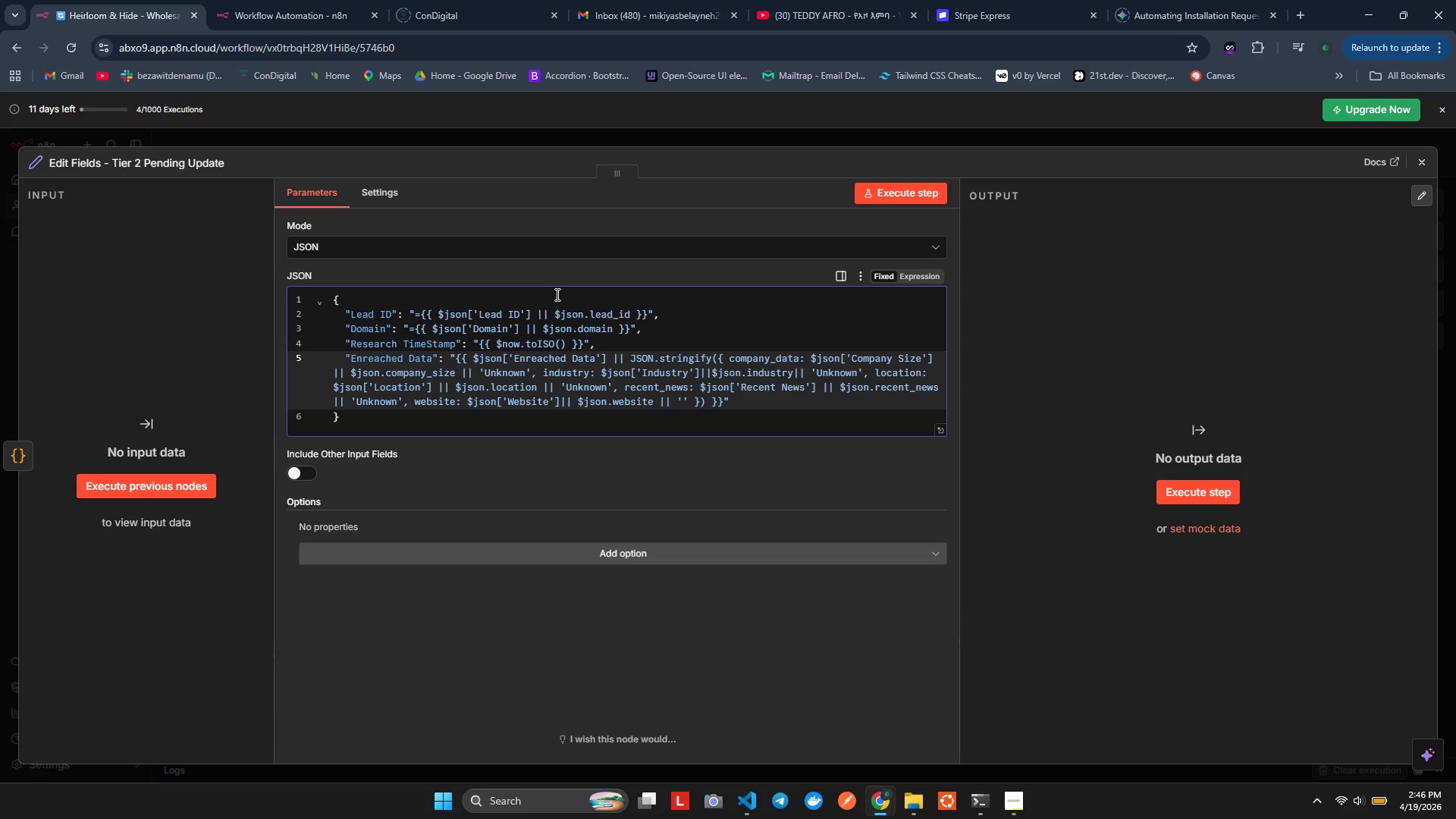 
wait(7.97)
 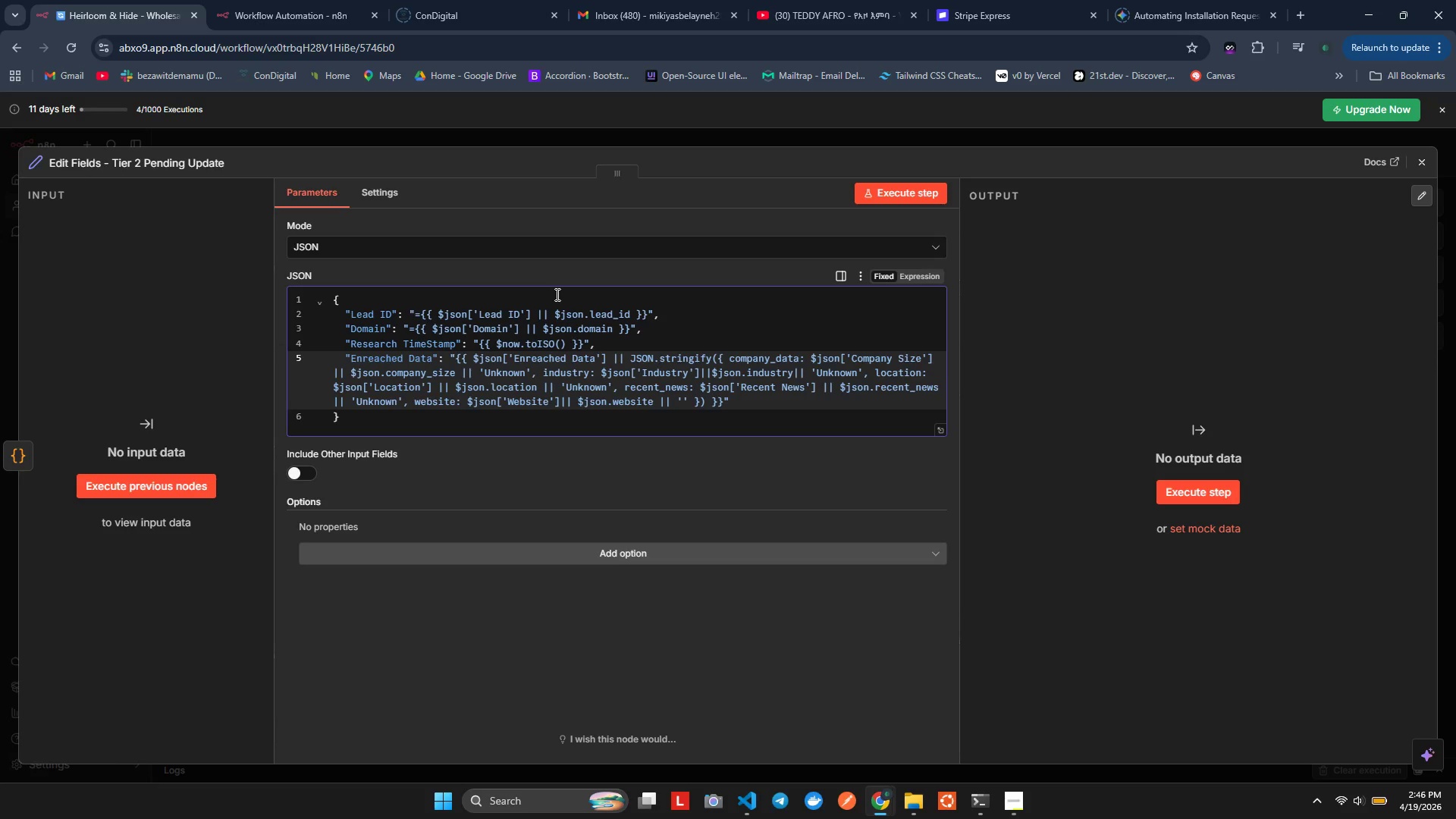 
key(ArrowRight)
 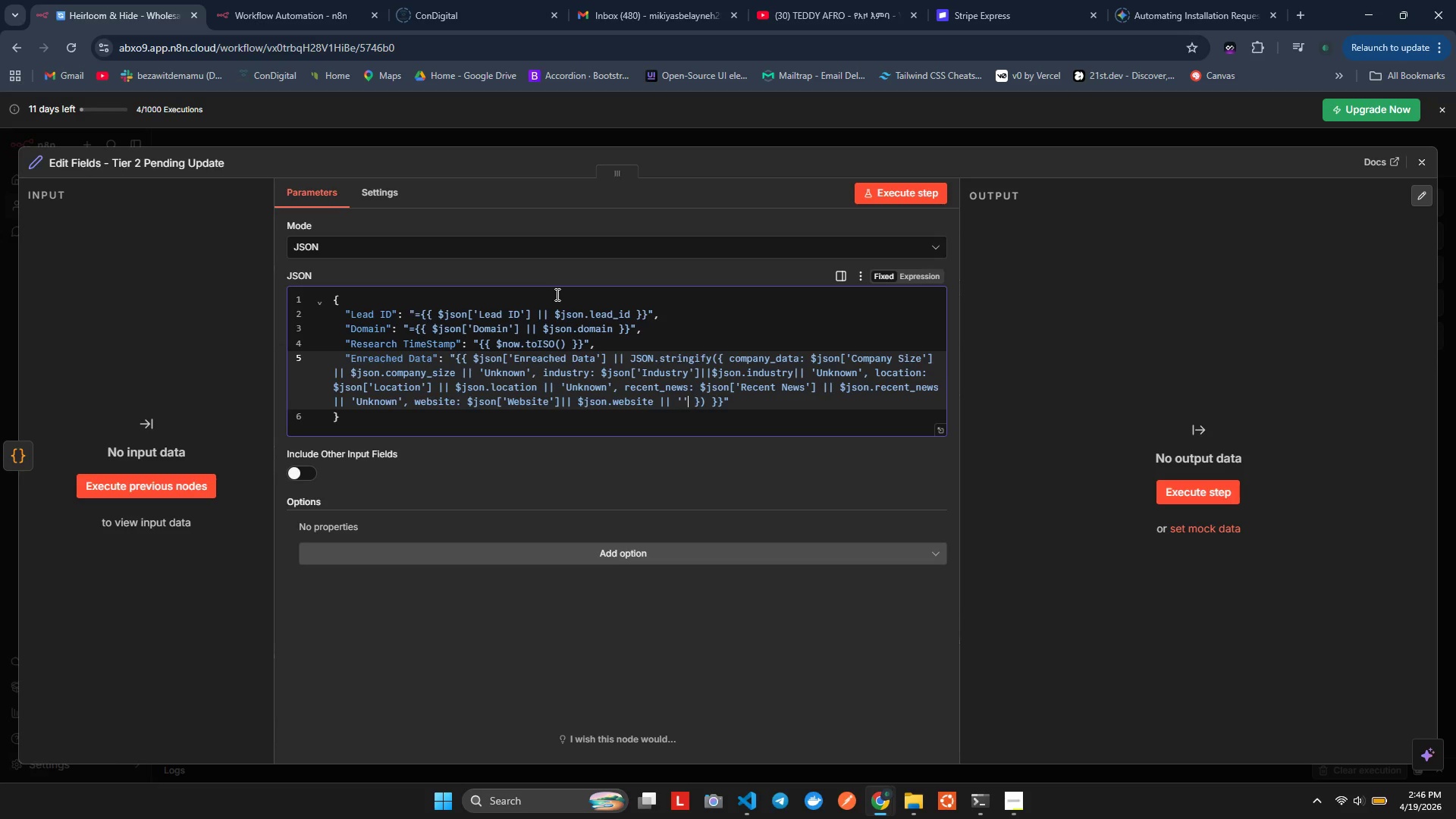 
key(ArrowRight)
 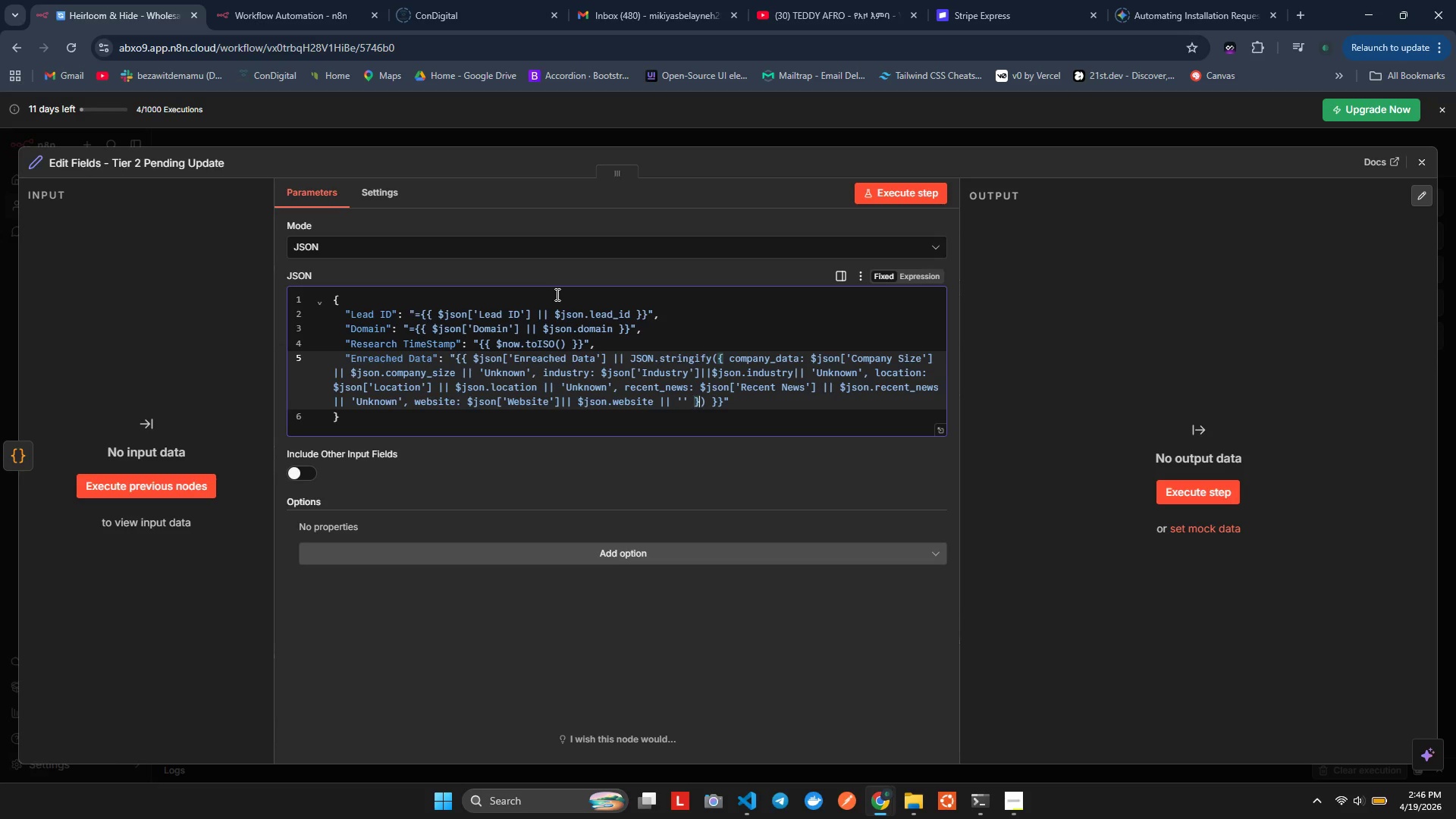 
key(ArrowRight)
 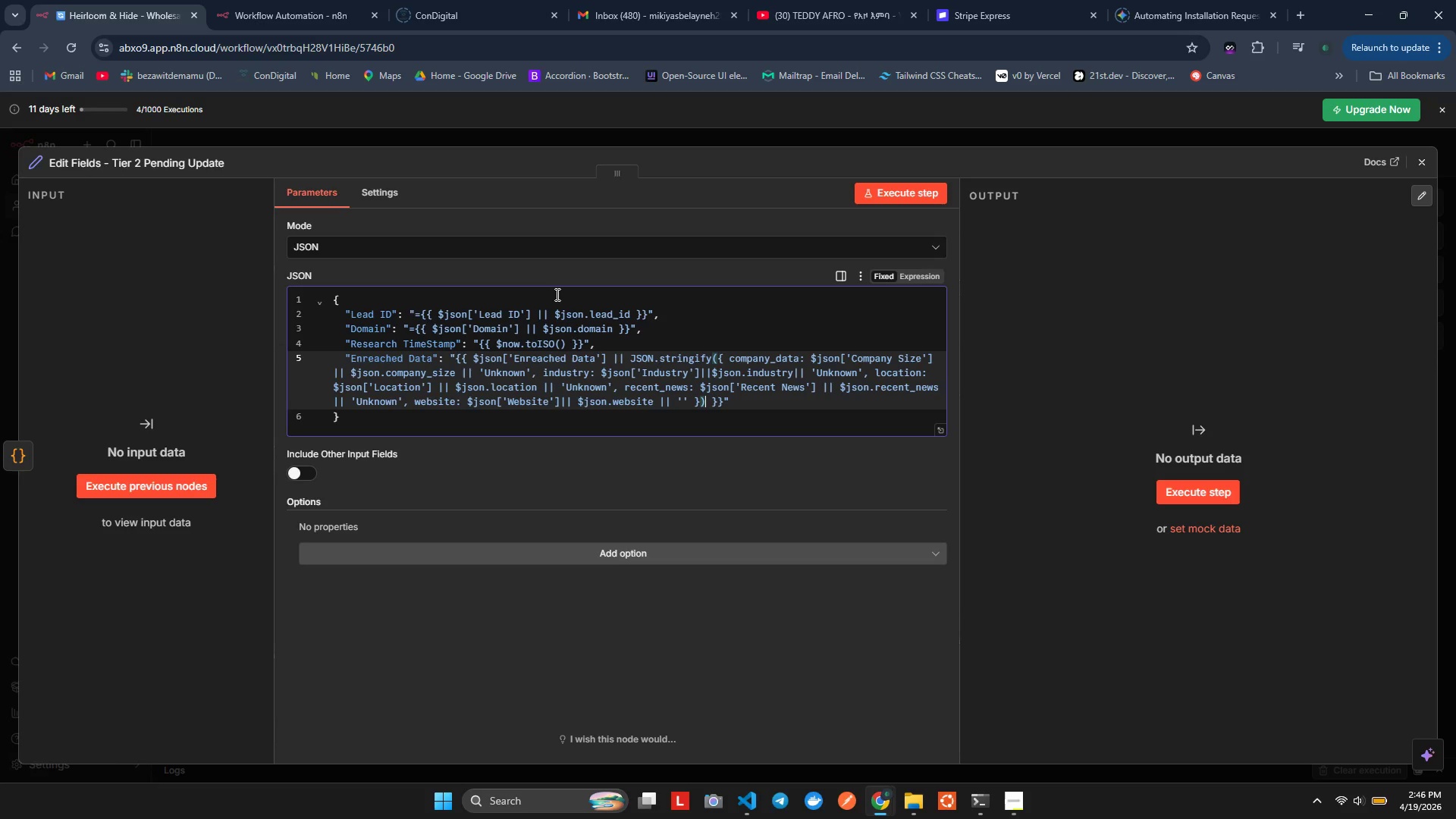 
key(ArrowRight)
 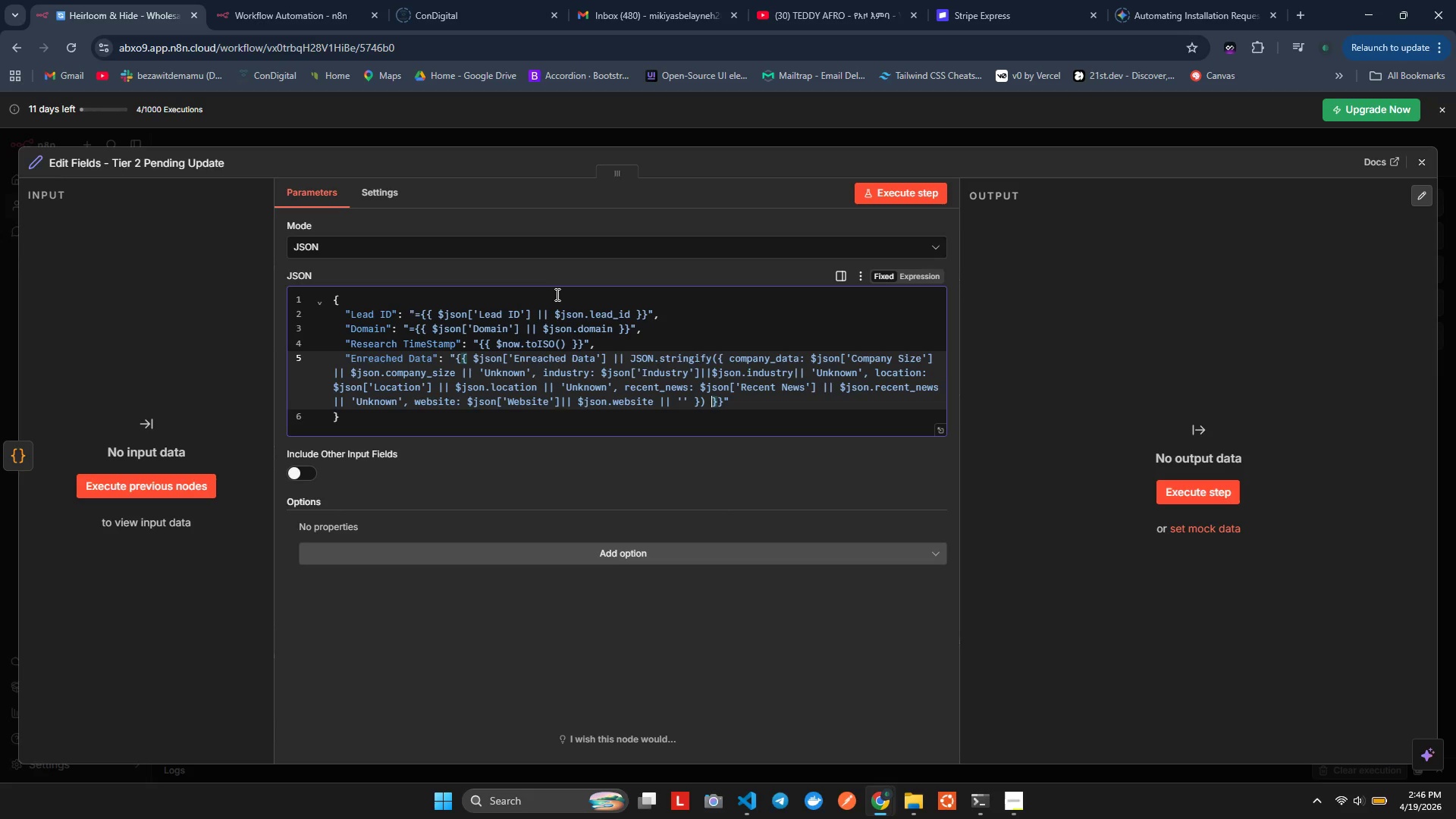 
key(ArrowRight)
 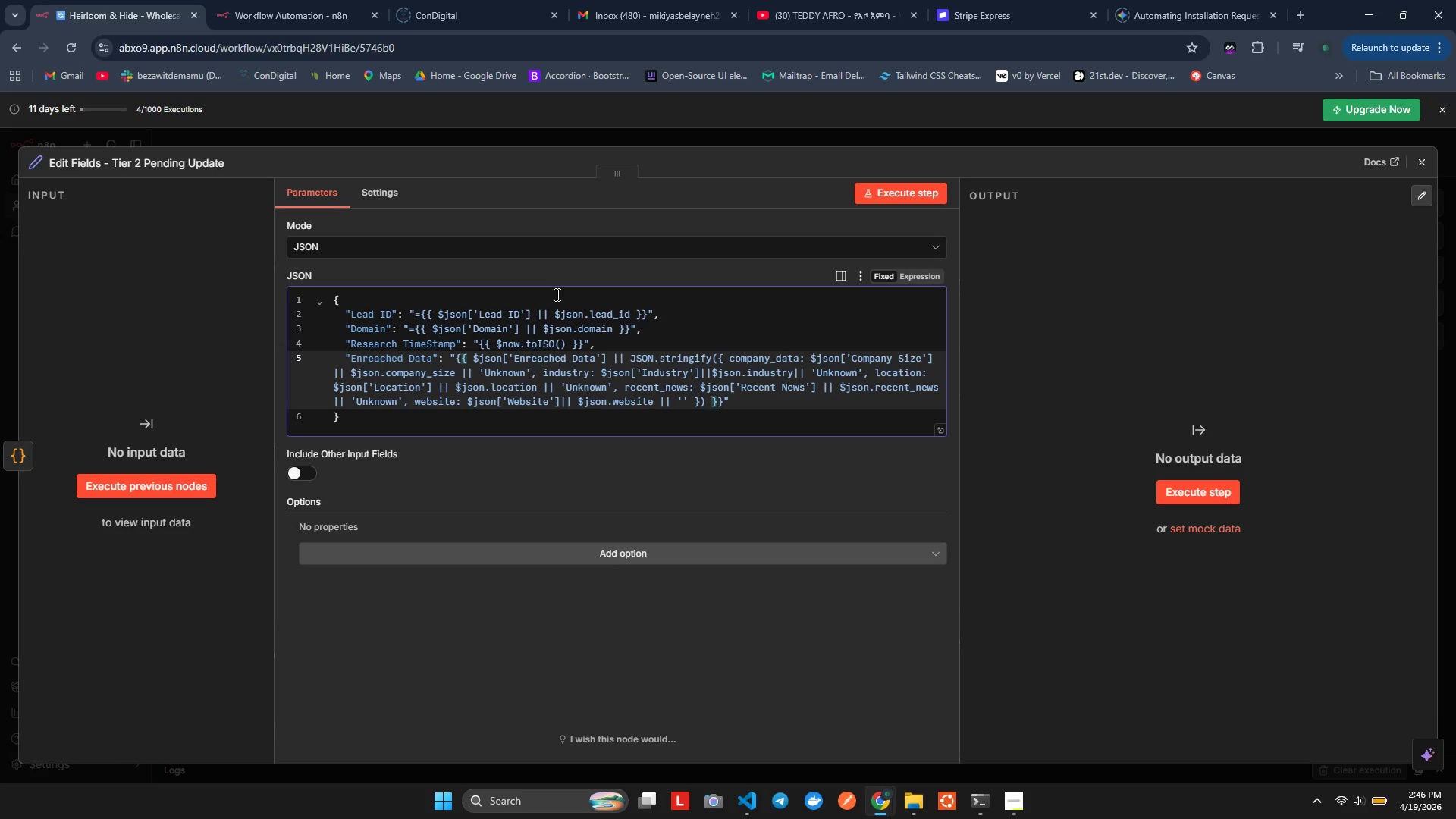 
key(ArrowRight)
 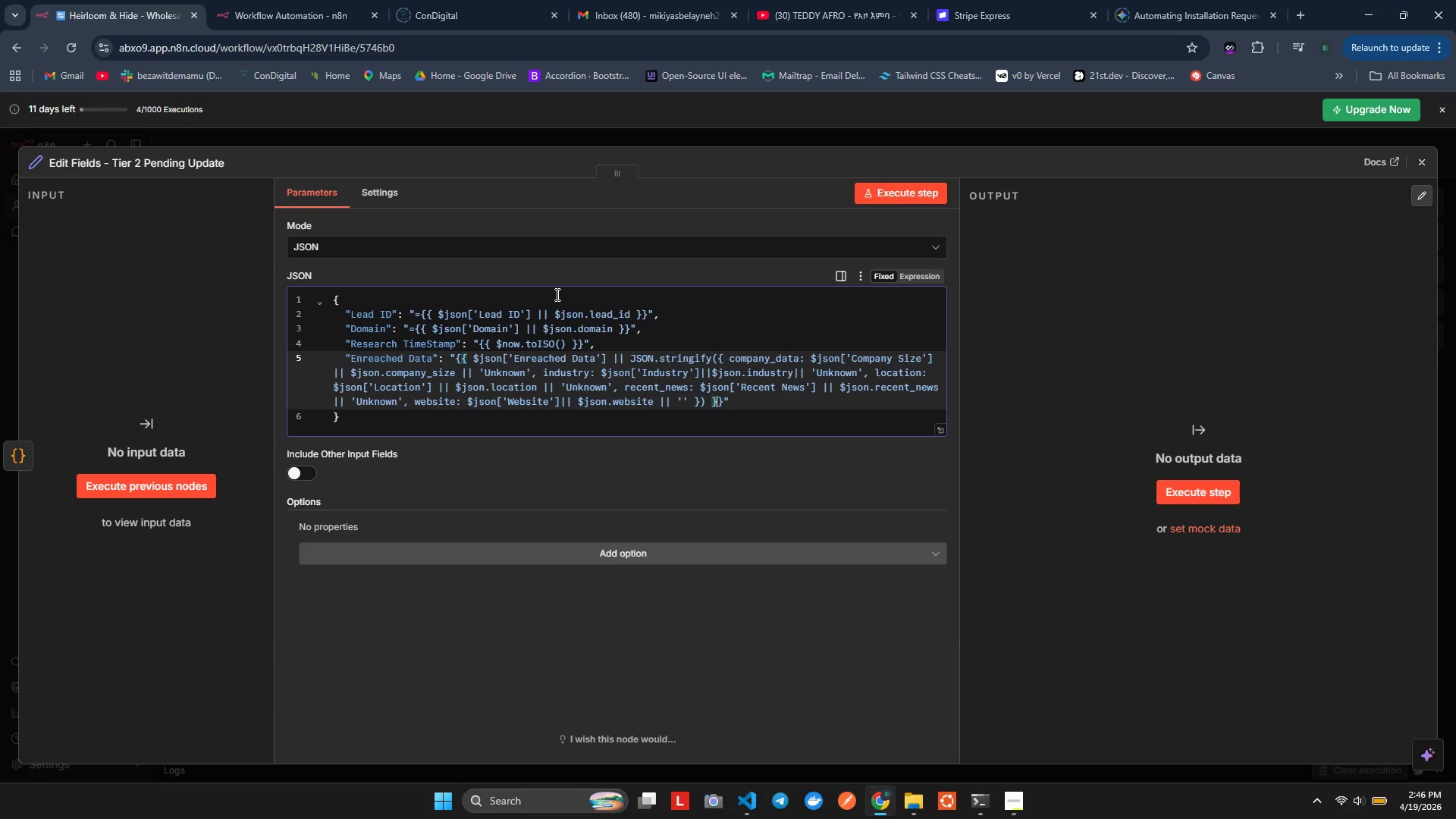 
key(ArrowRight)
 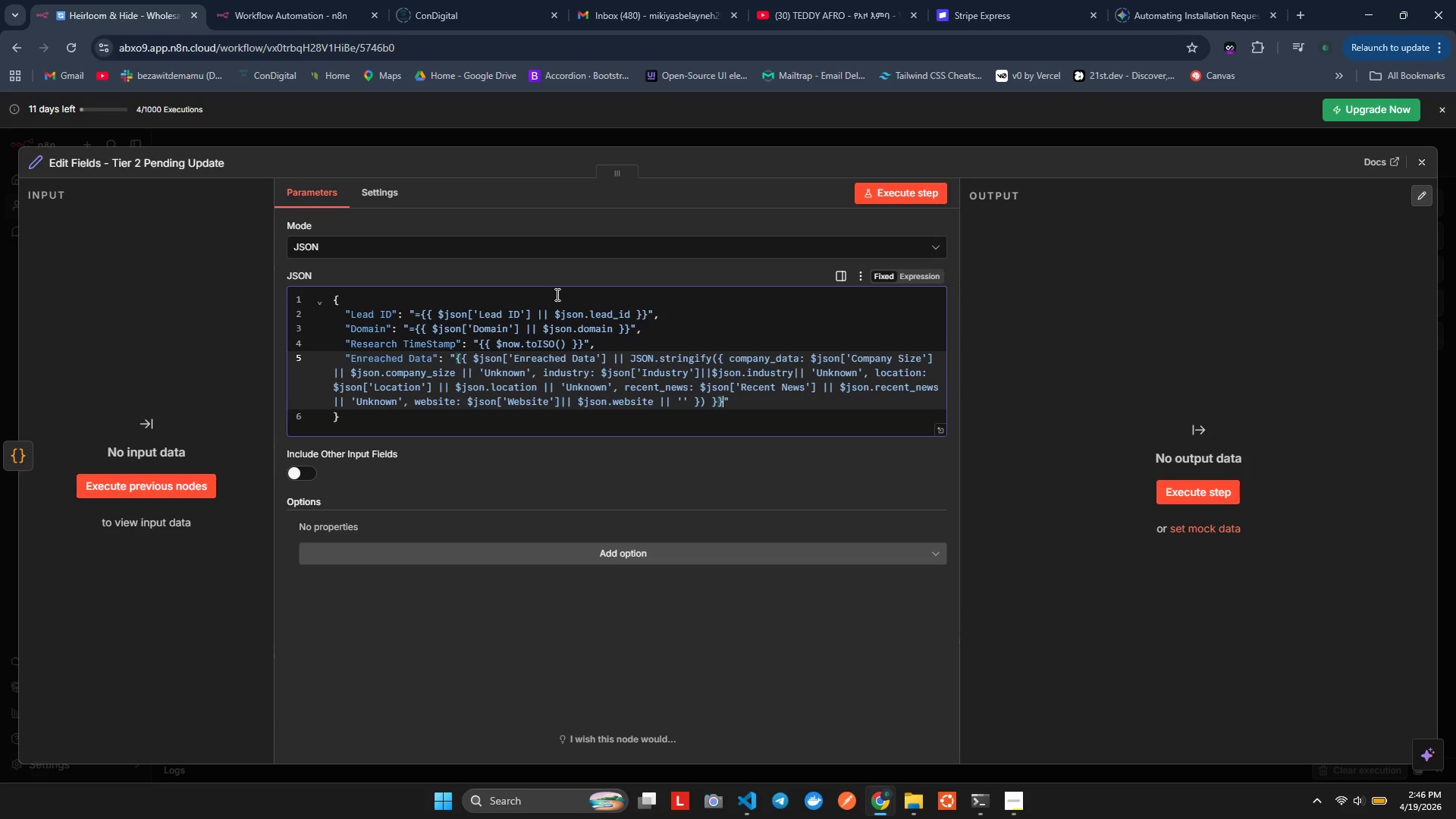 
key(ArrowRight)
 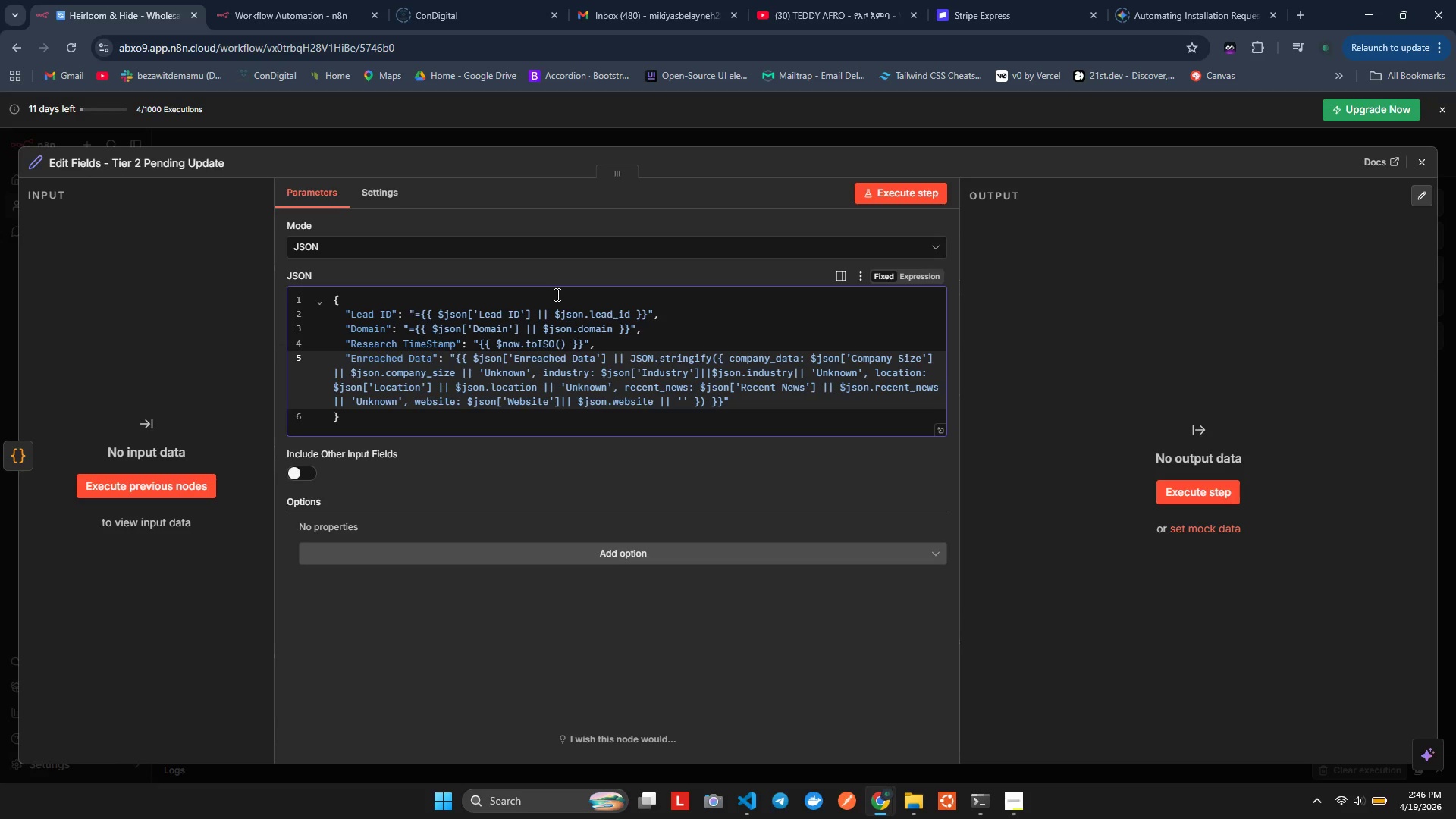 
key(Comma)
 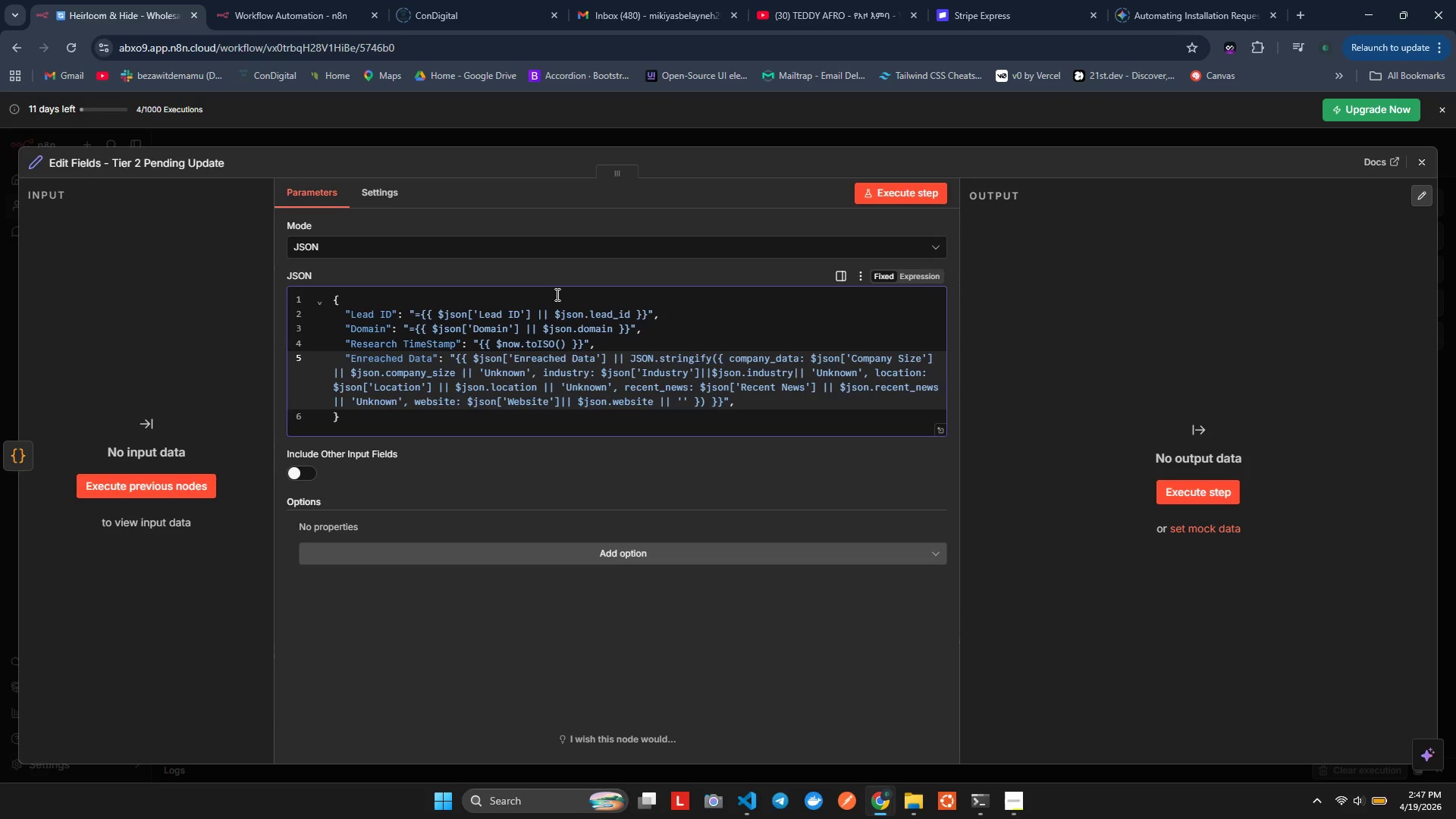 
key(Enter)
 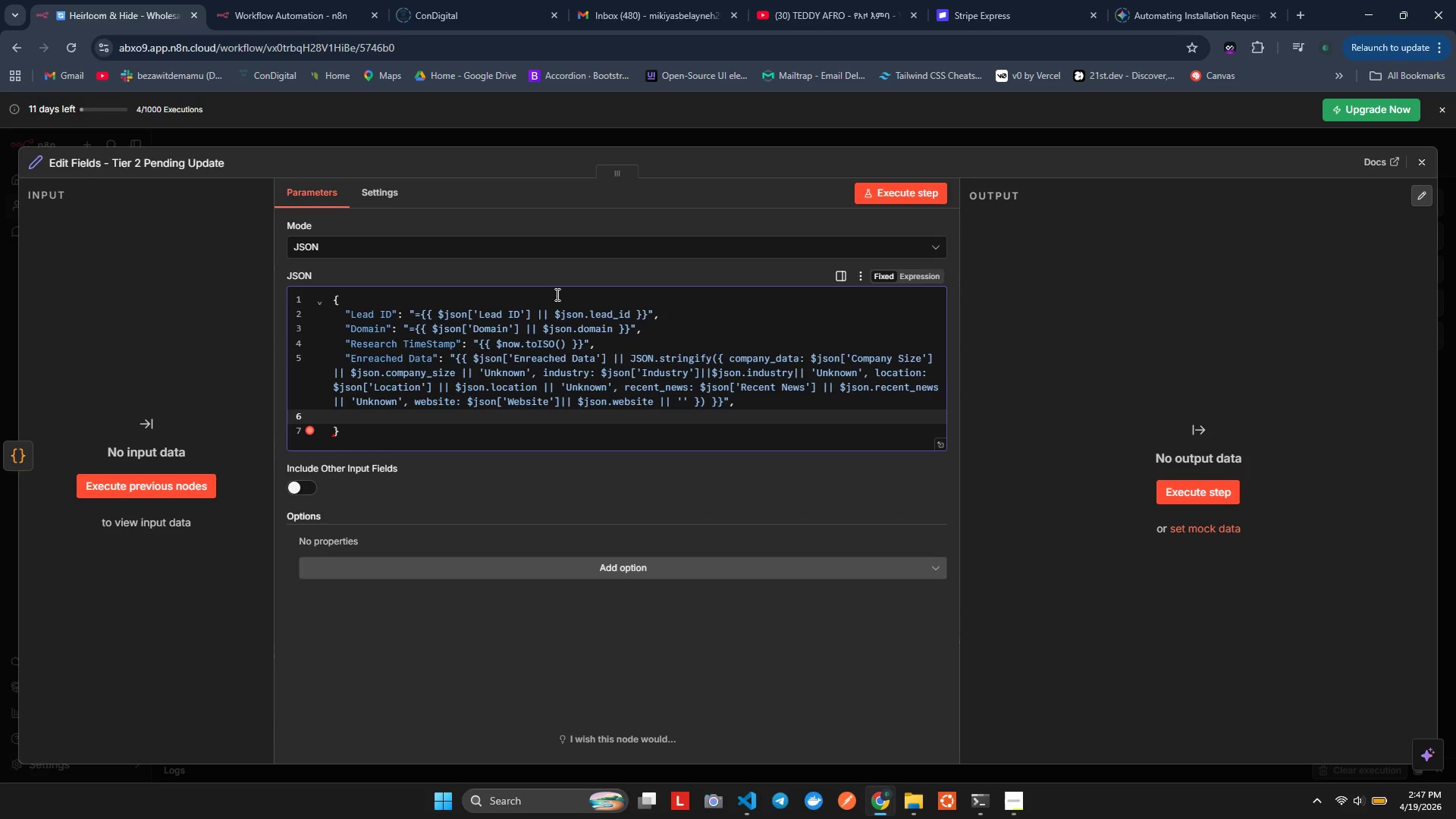 
key(Control+Z)
 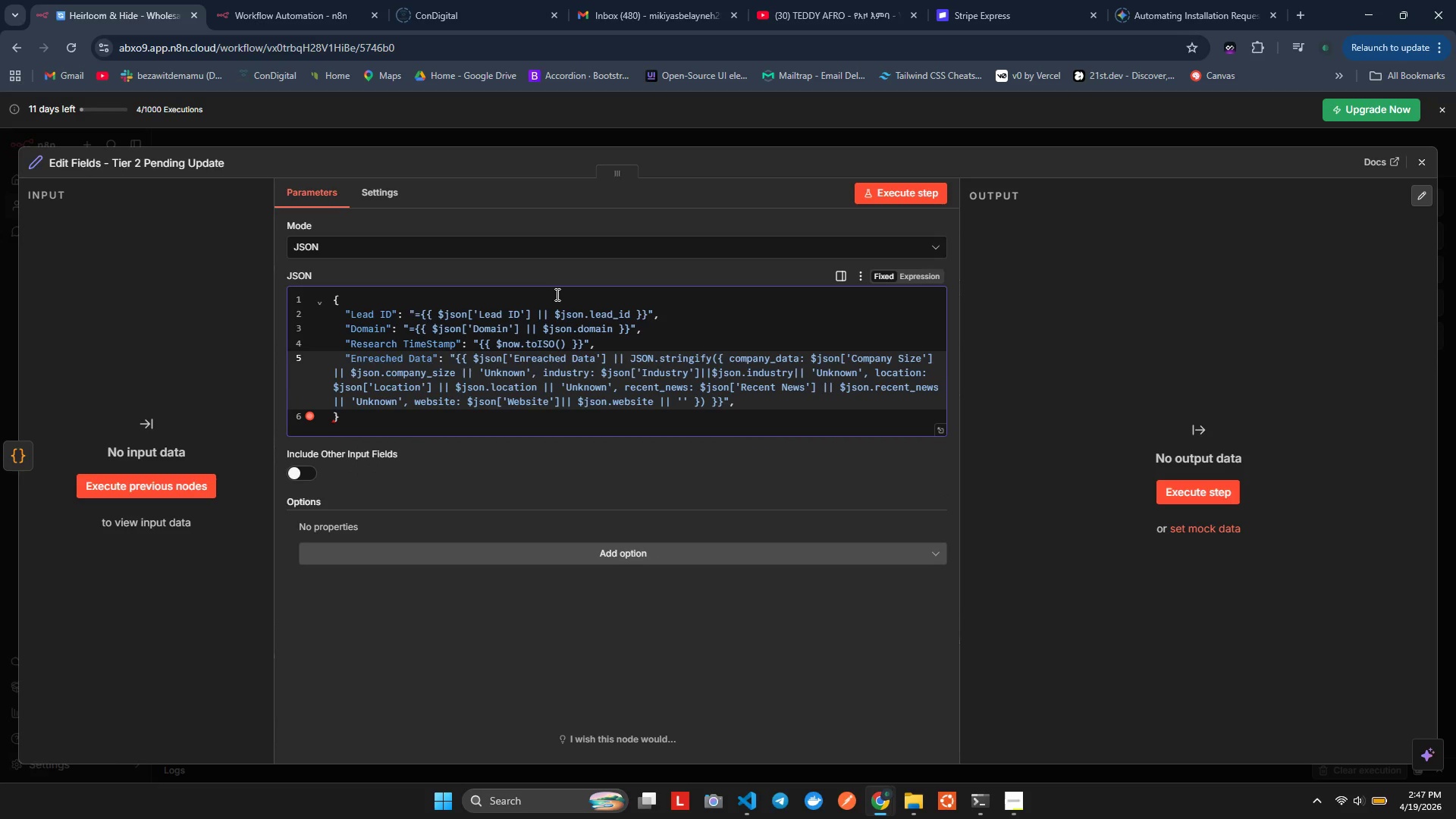 
key(Backspace)
 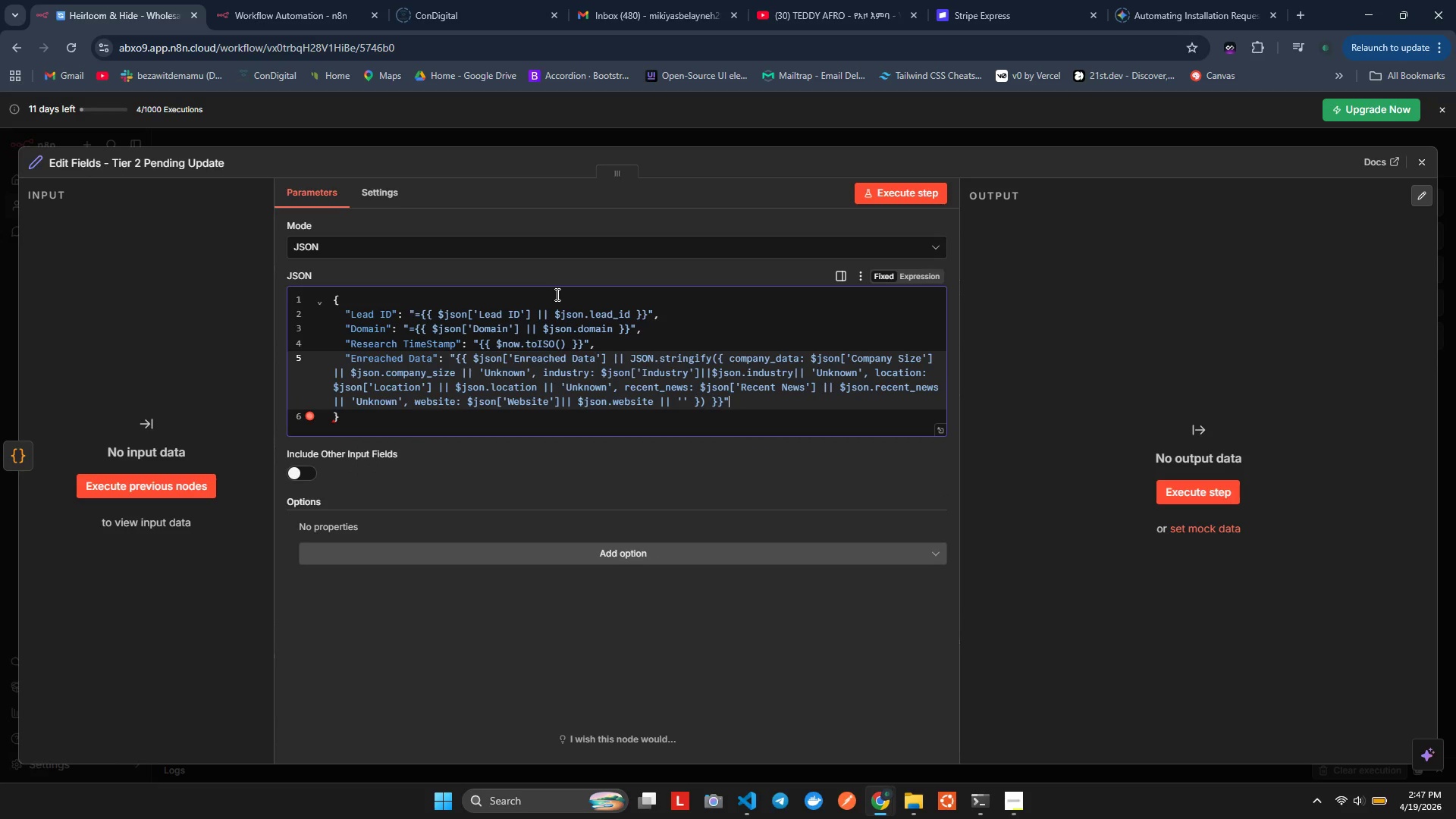 
key(ArrowRight)
 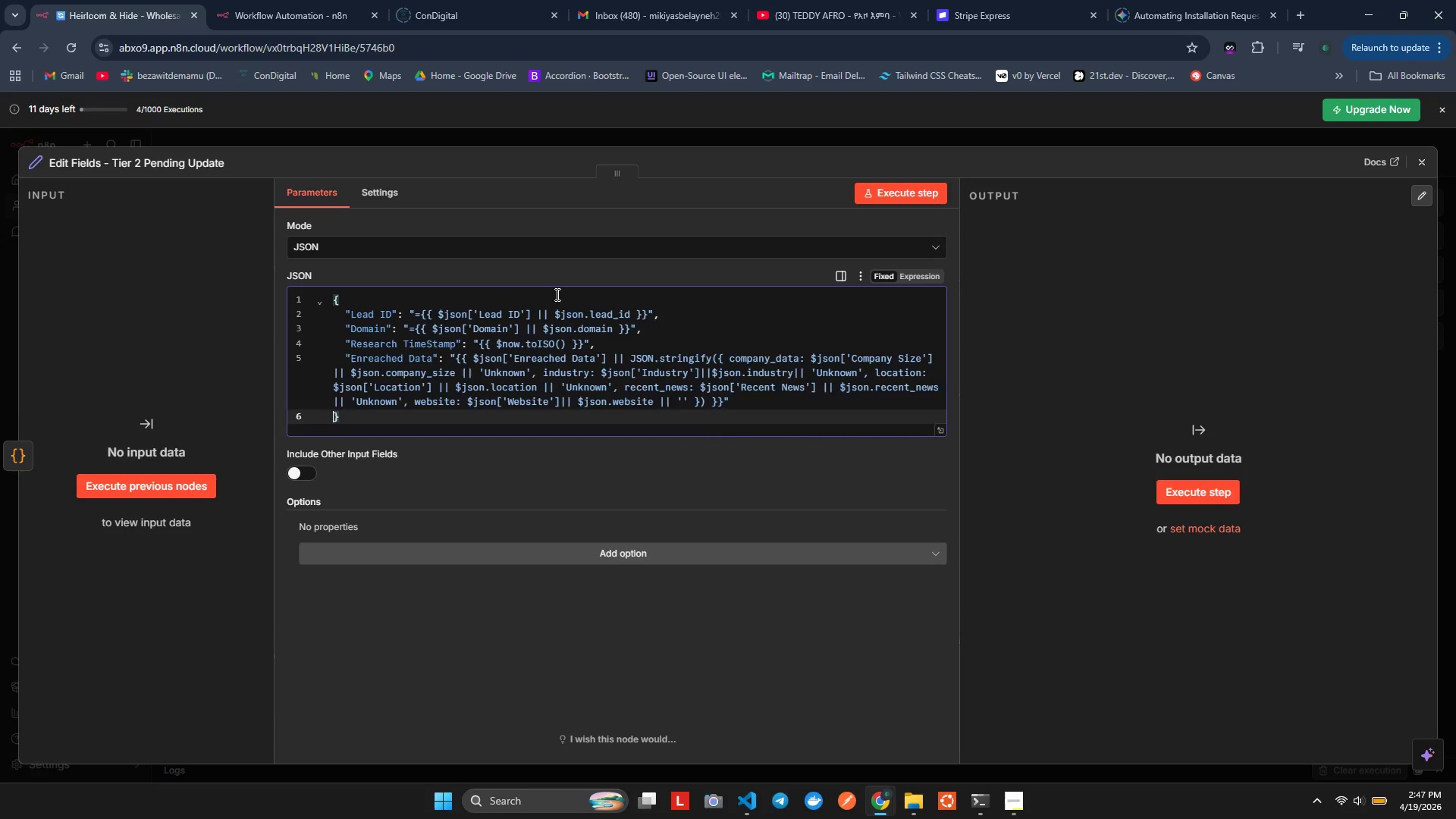 
key(ArrowLeft)
 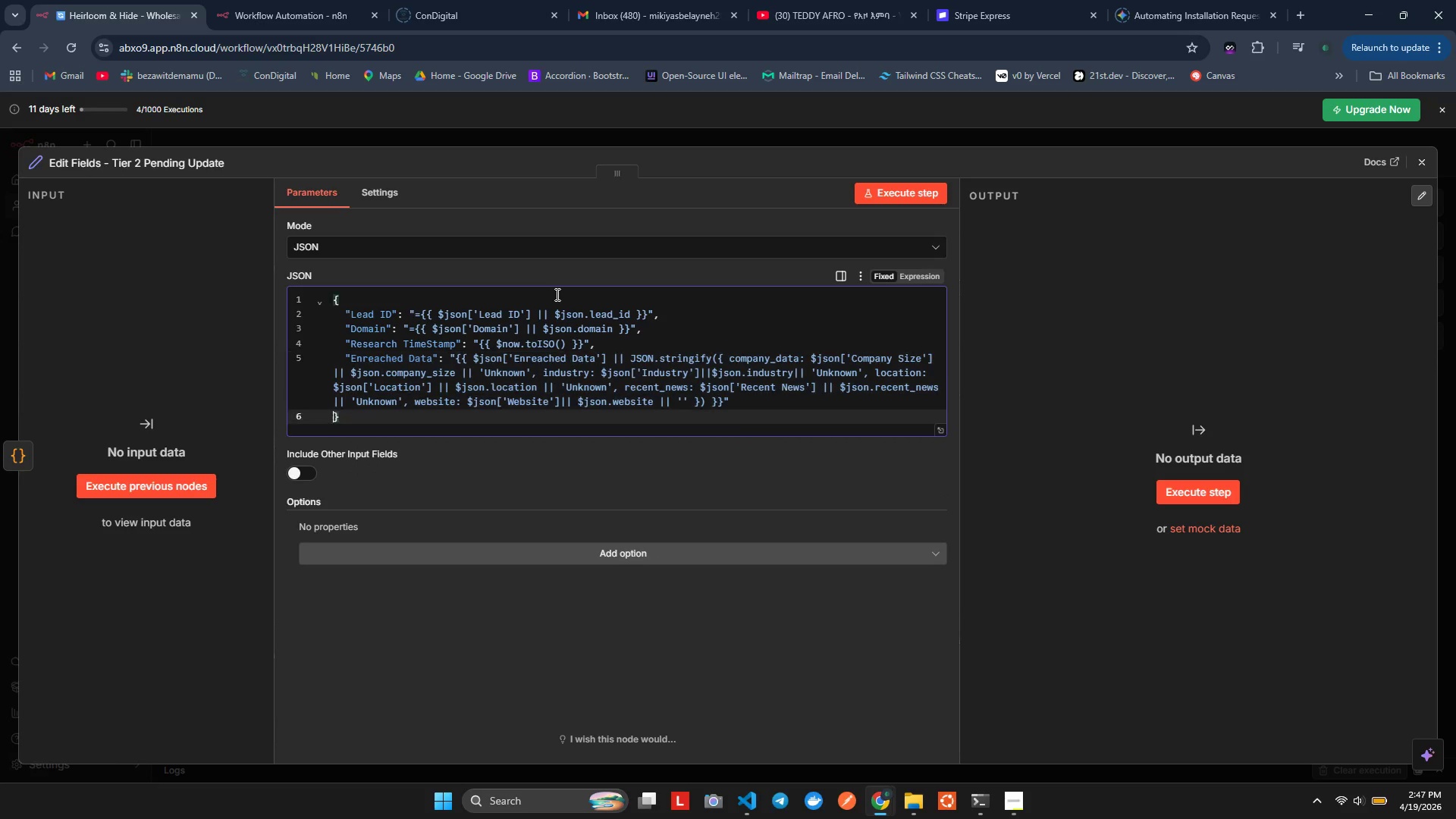 
key(ArrowRight)
 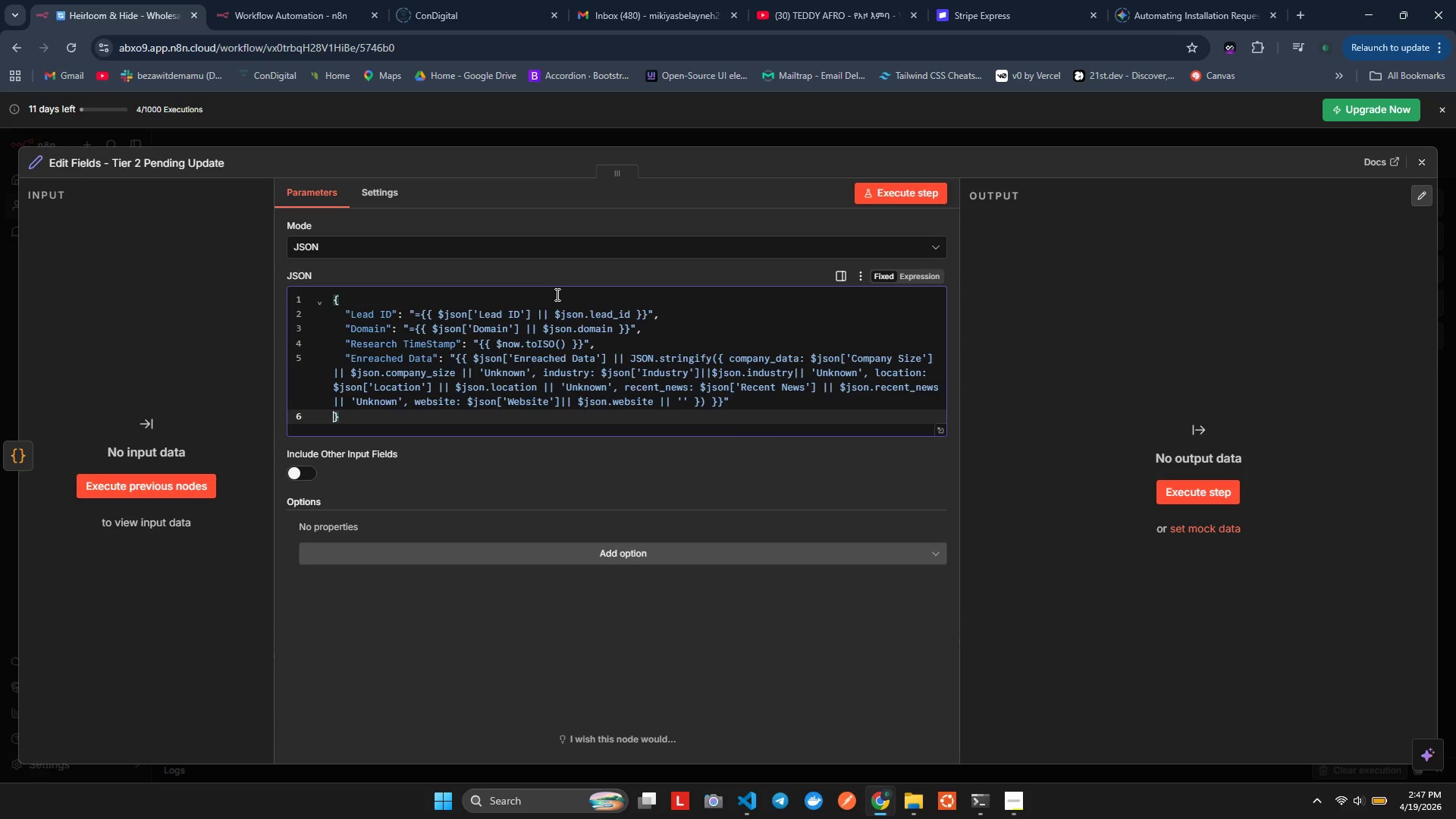 
key(ArrowRight)
 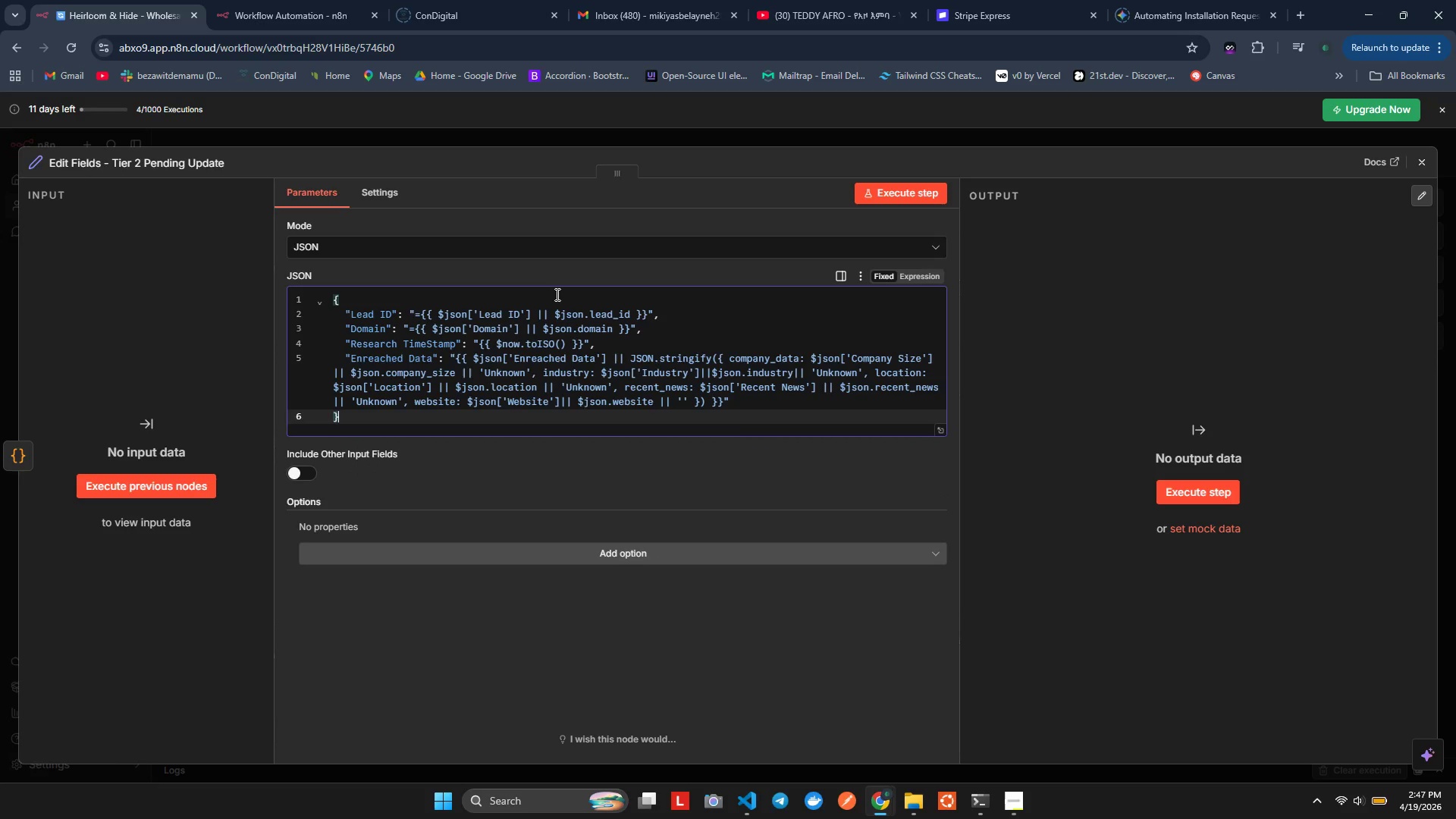 
key(ArrowLeft)
 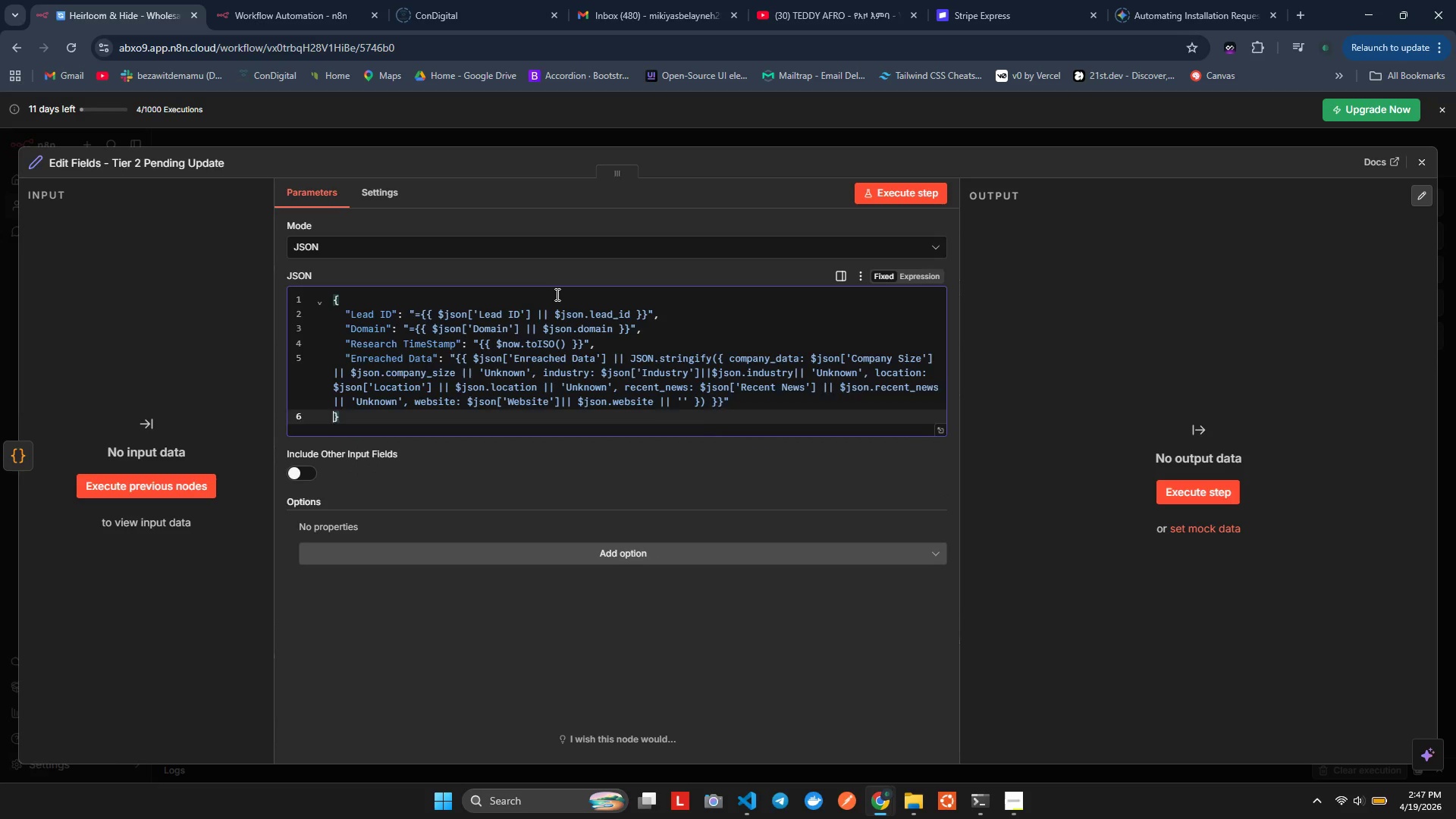 
key(ArrowLeft)
 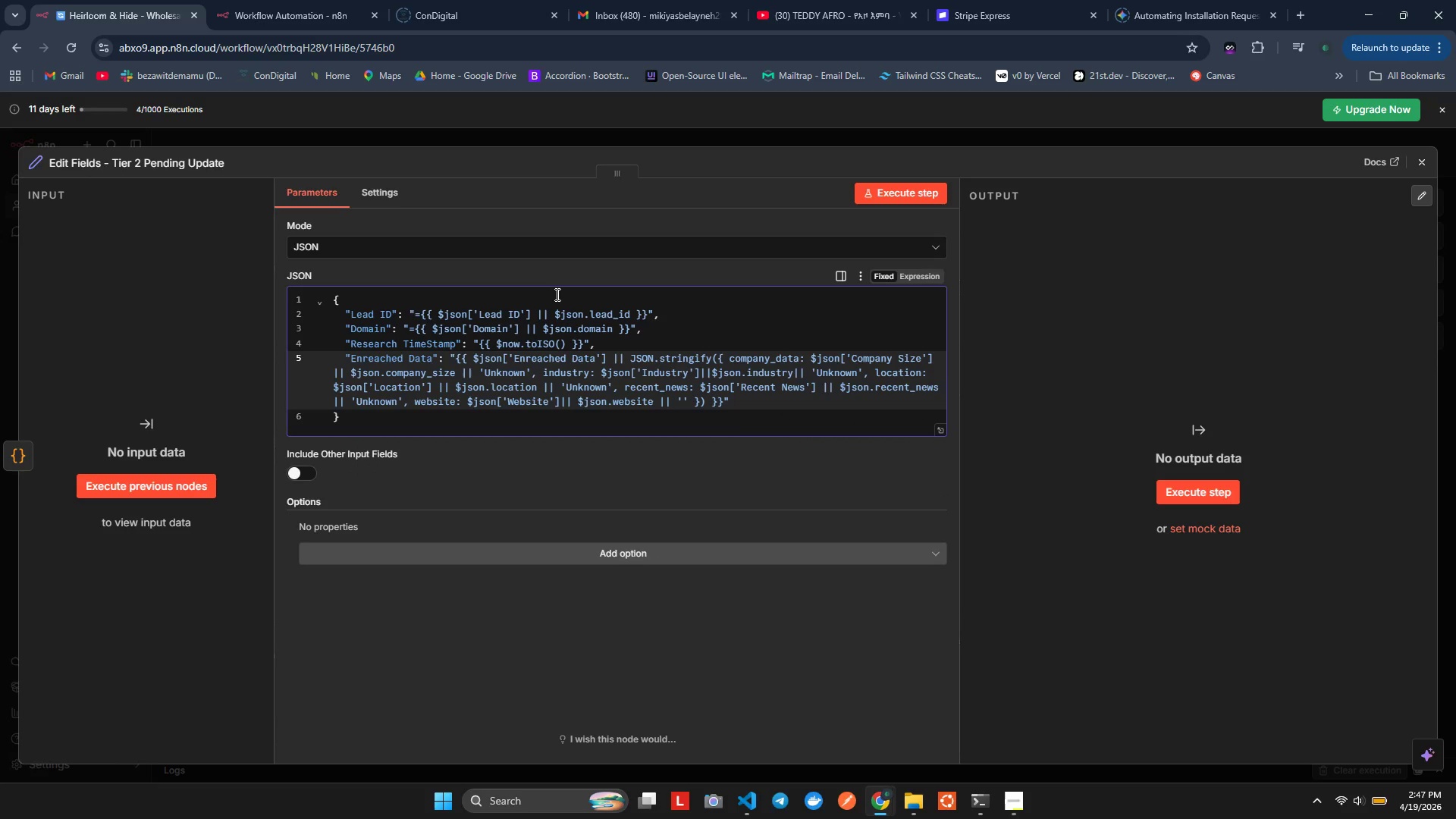 
key(Comma)
 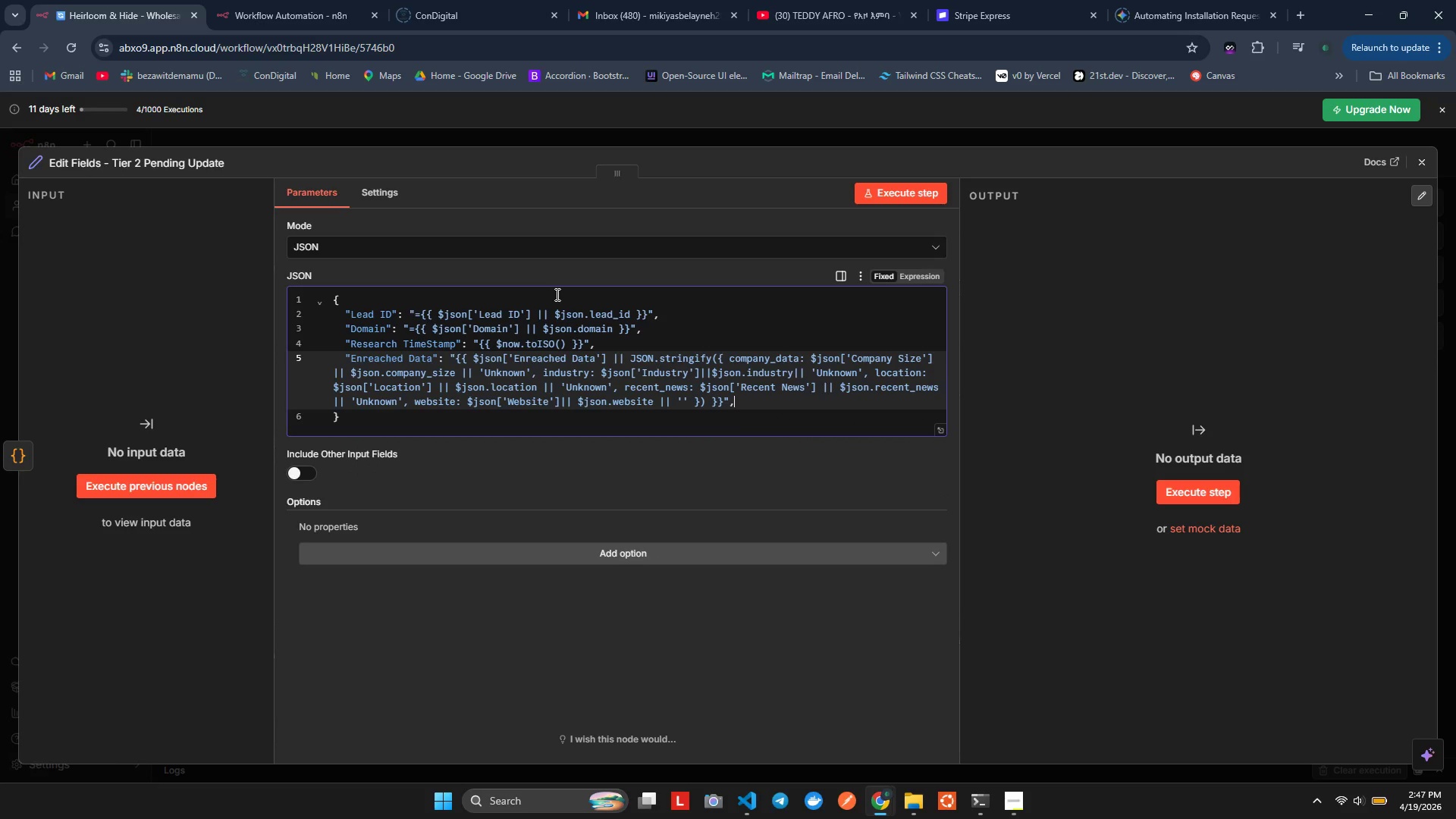 
key(Enter)
 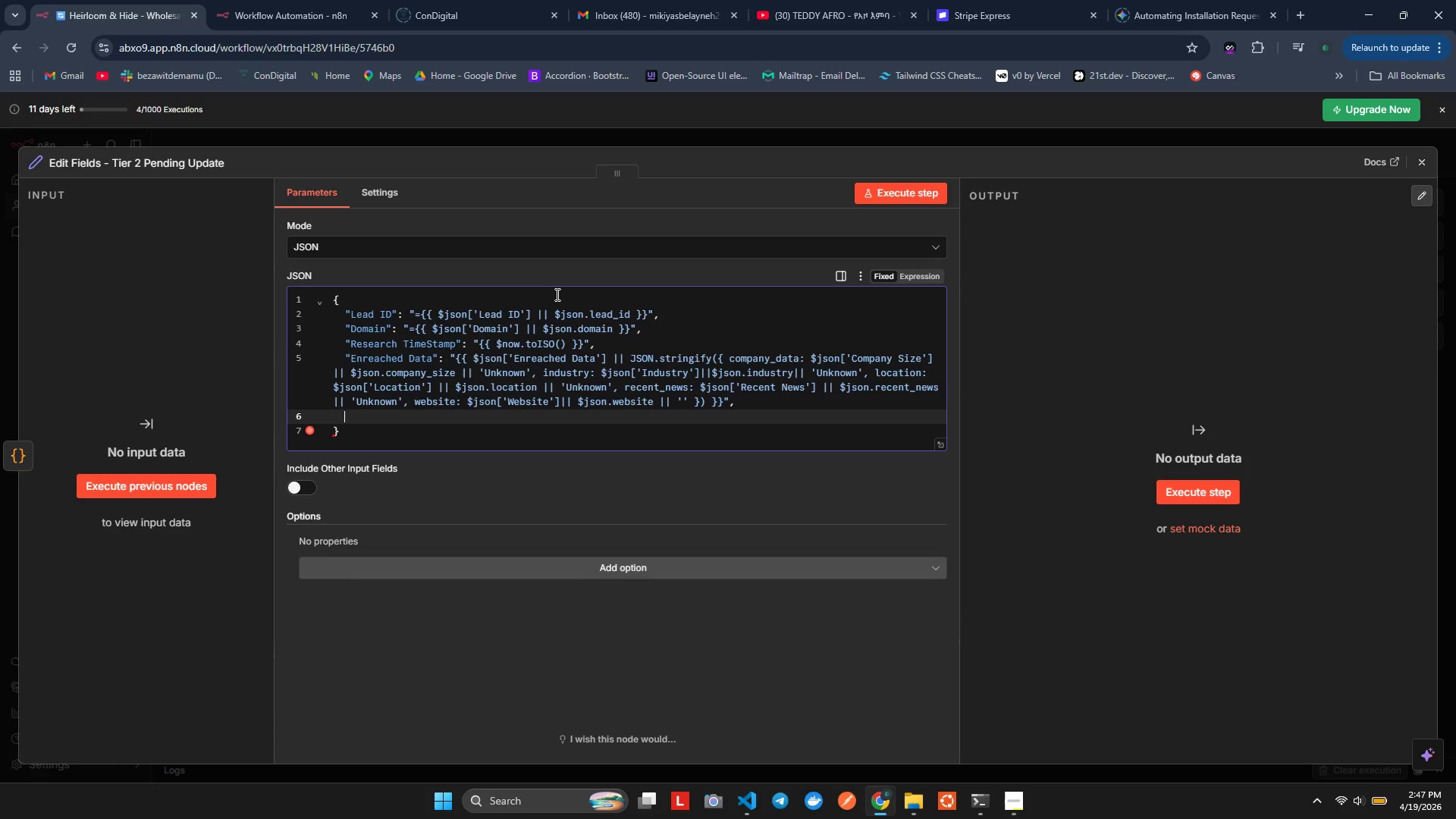 
wait(6.44)
 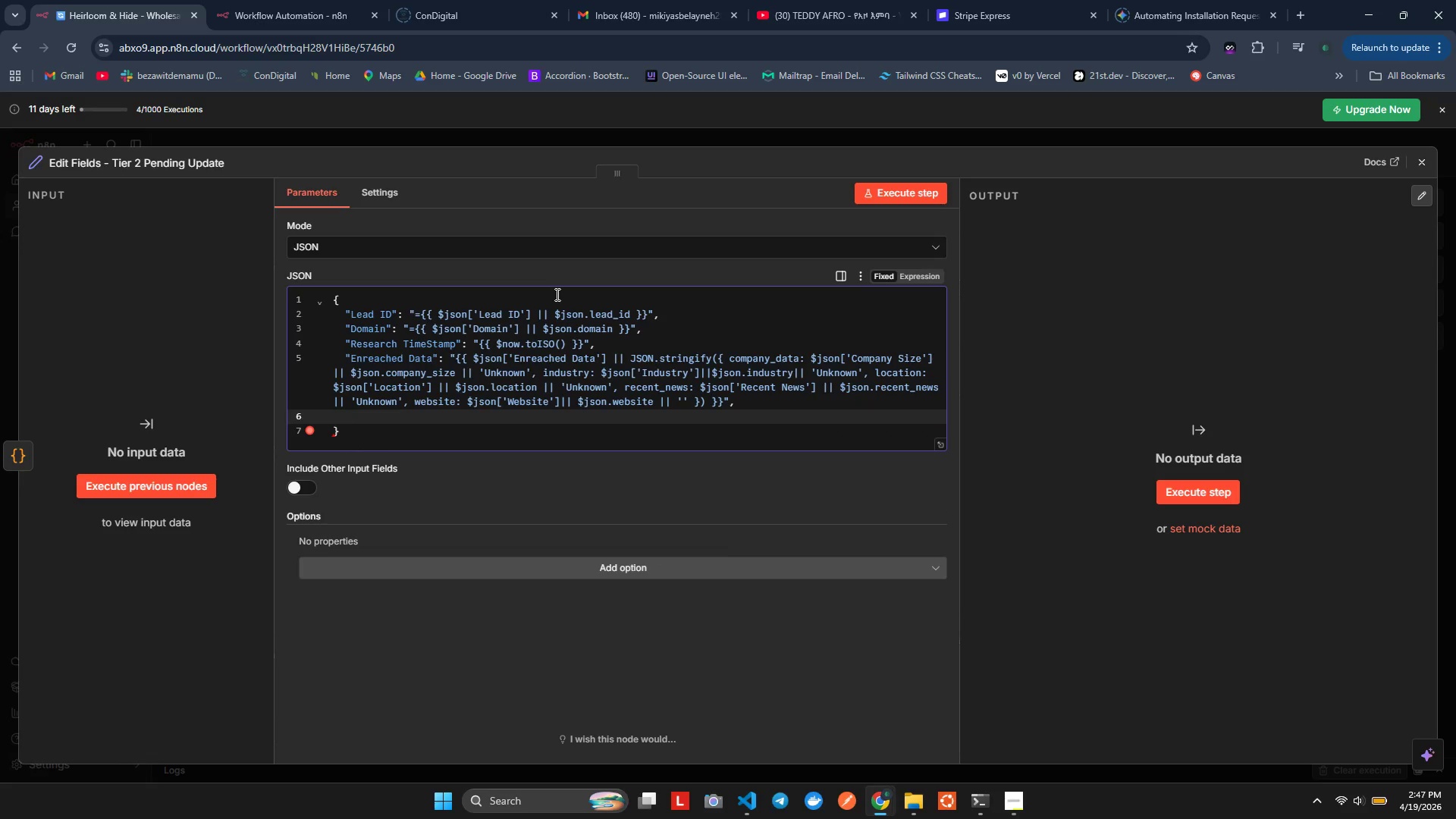 
type(Industry")
 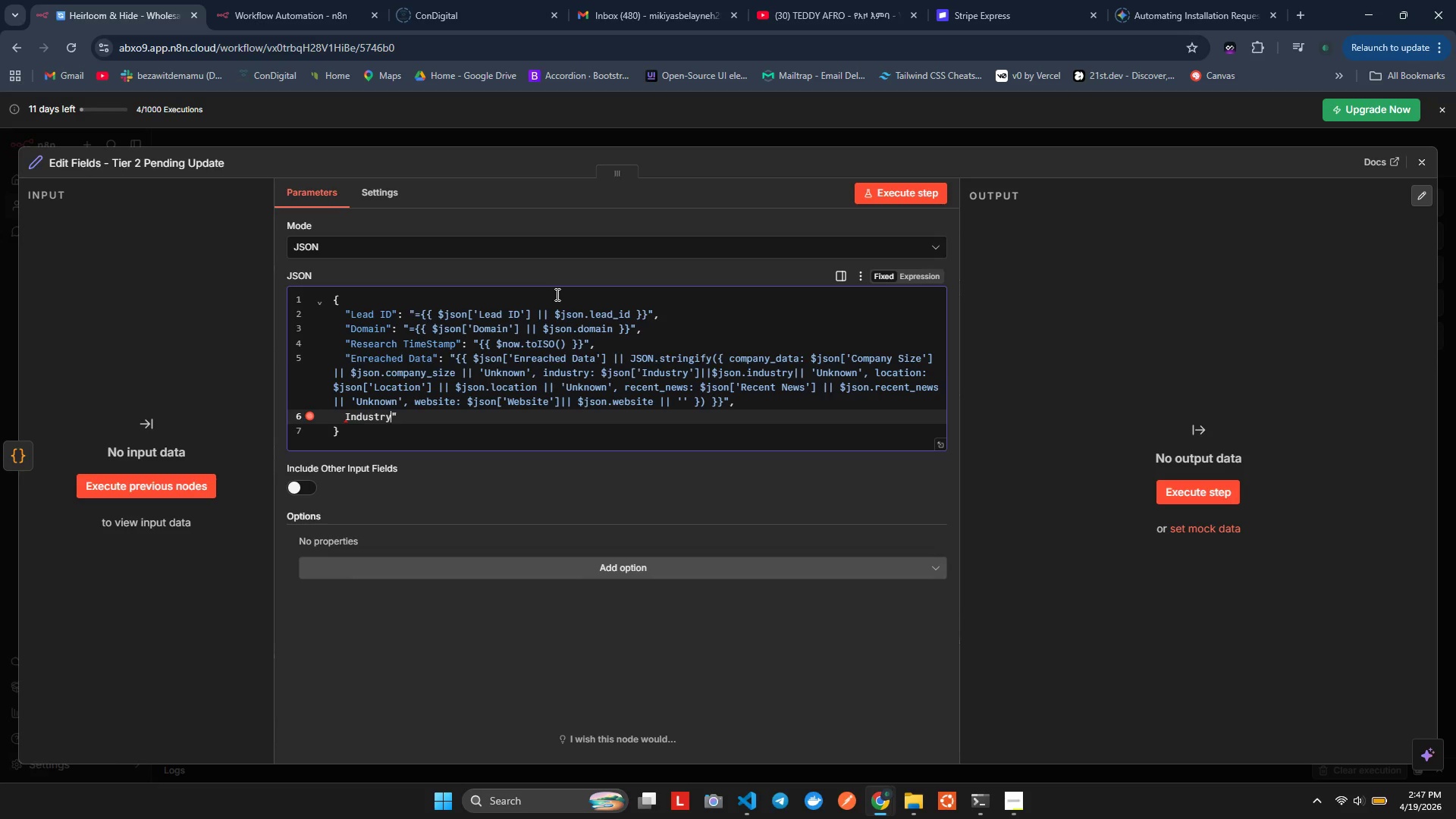 
 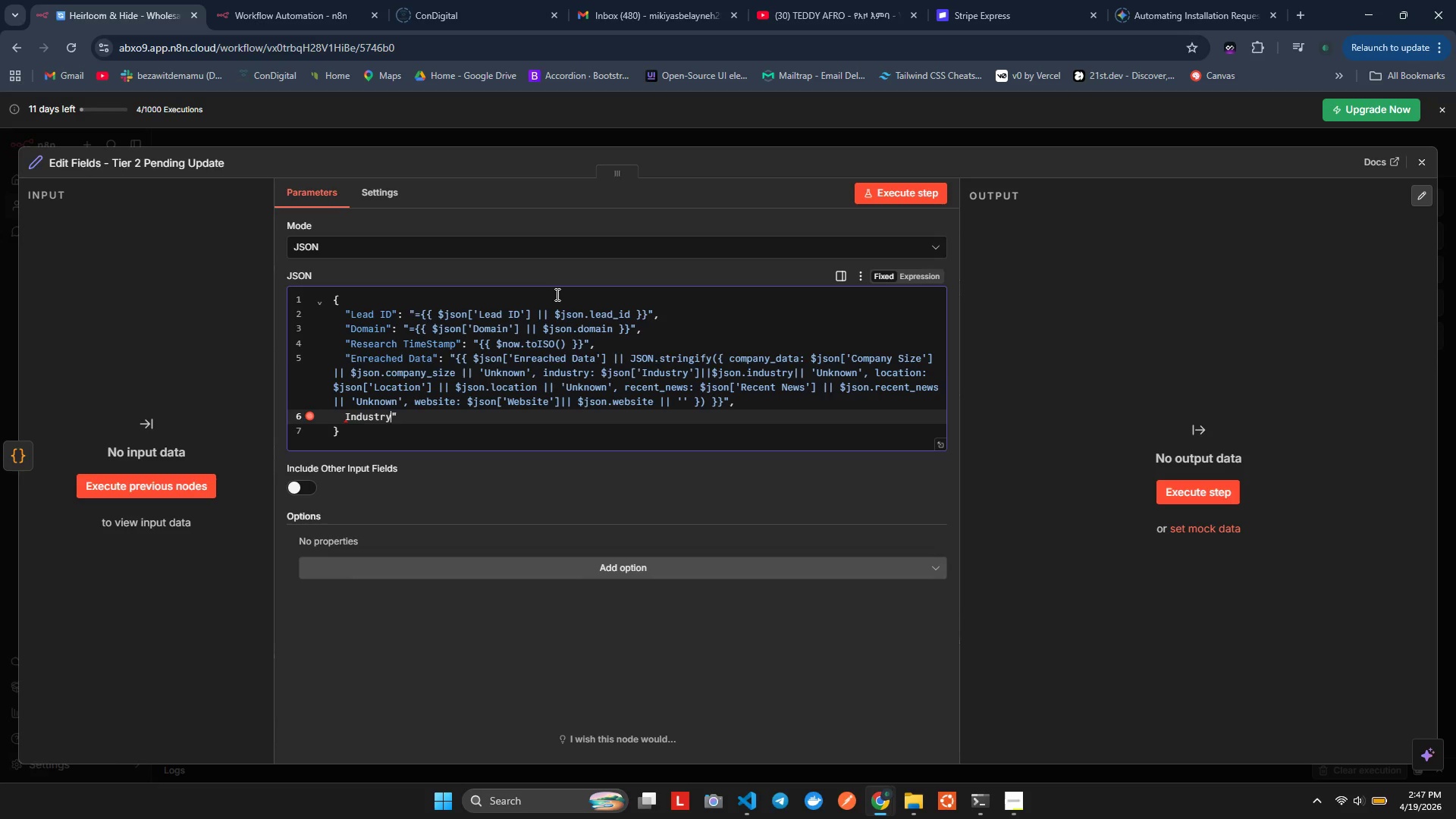 
hold_key(key=ArrowLeft, duration=0.64)
 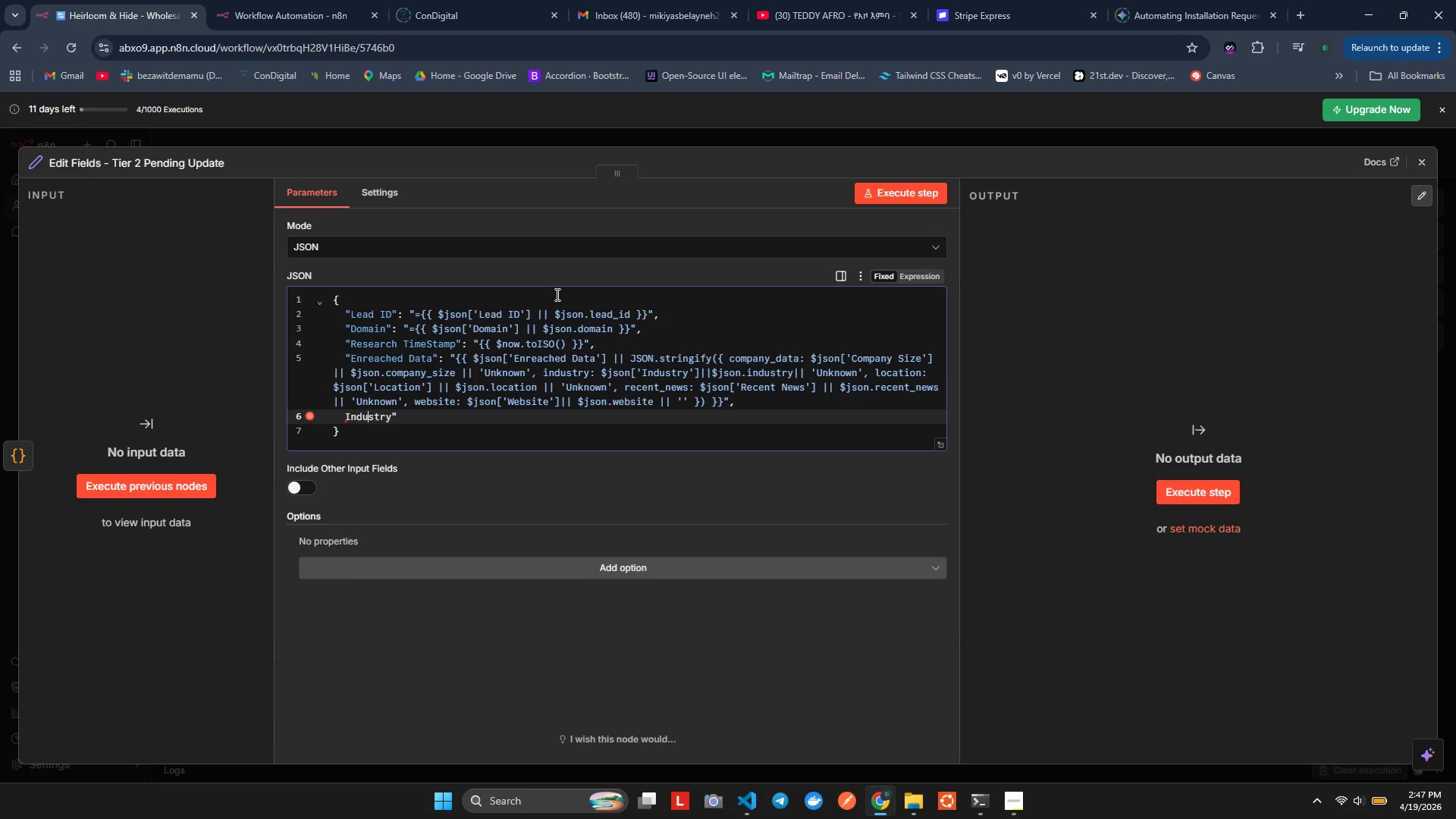 
key(ArrowLeft)
 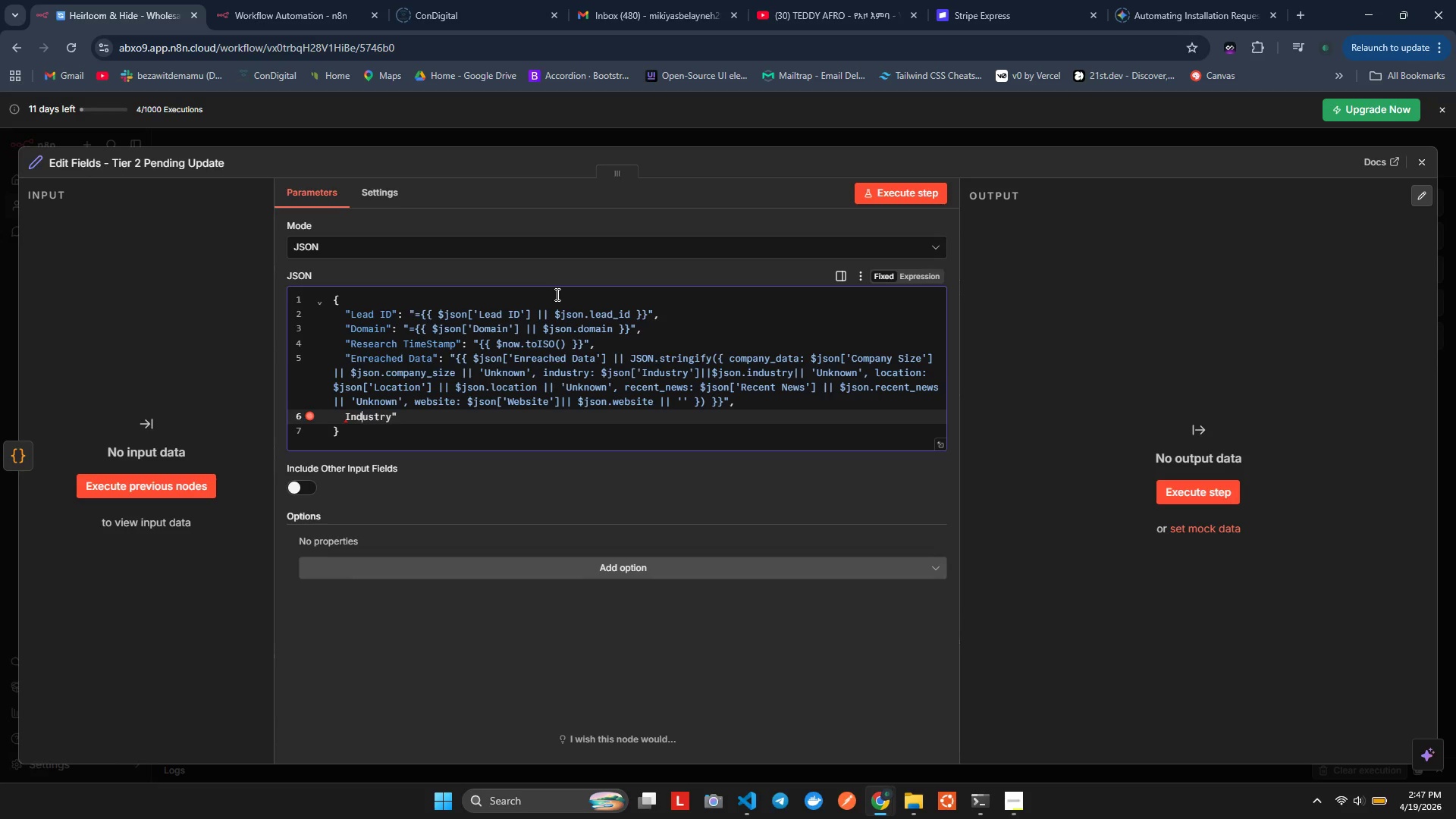 
key(ArrowLeft)
 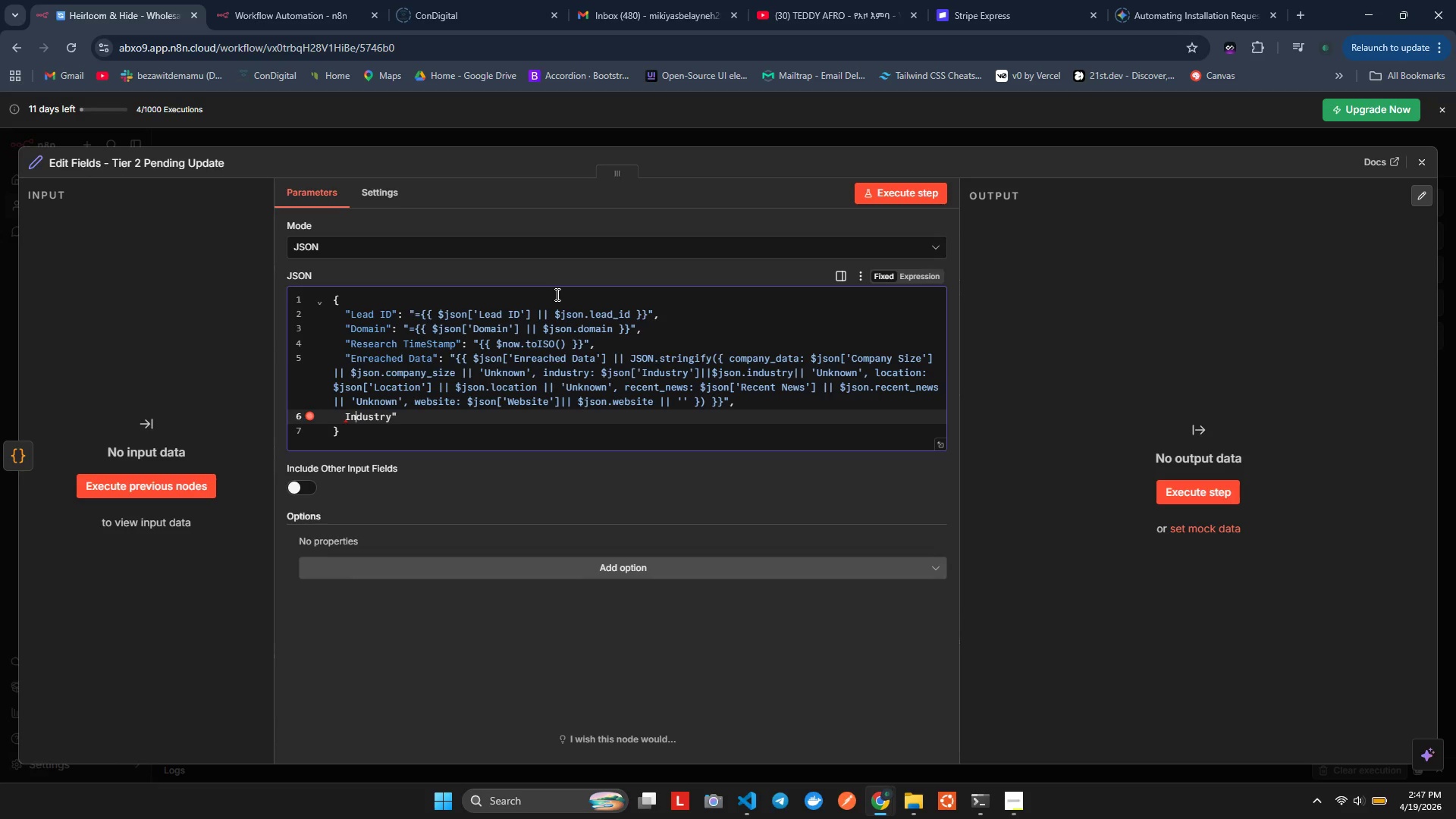 
key(ArrowLeft)
 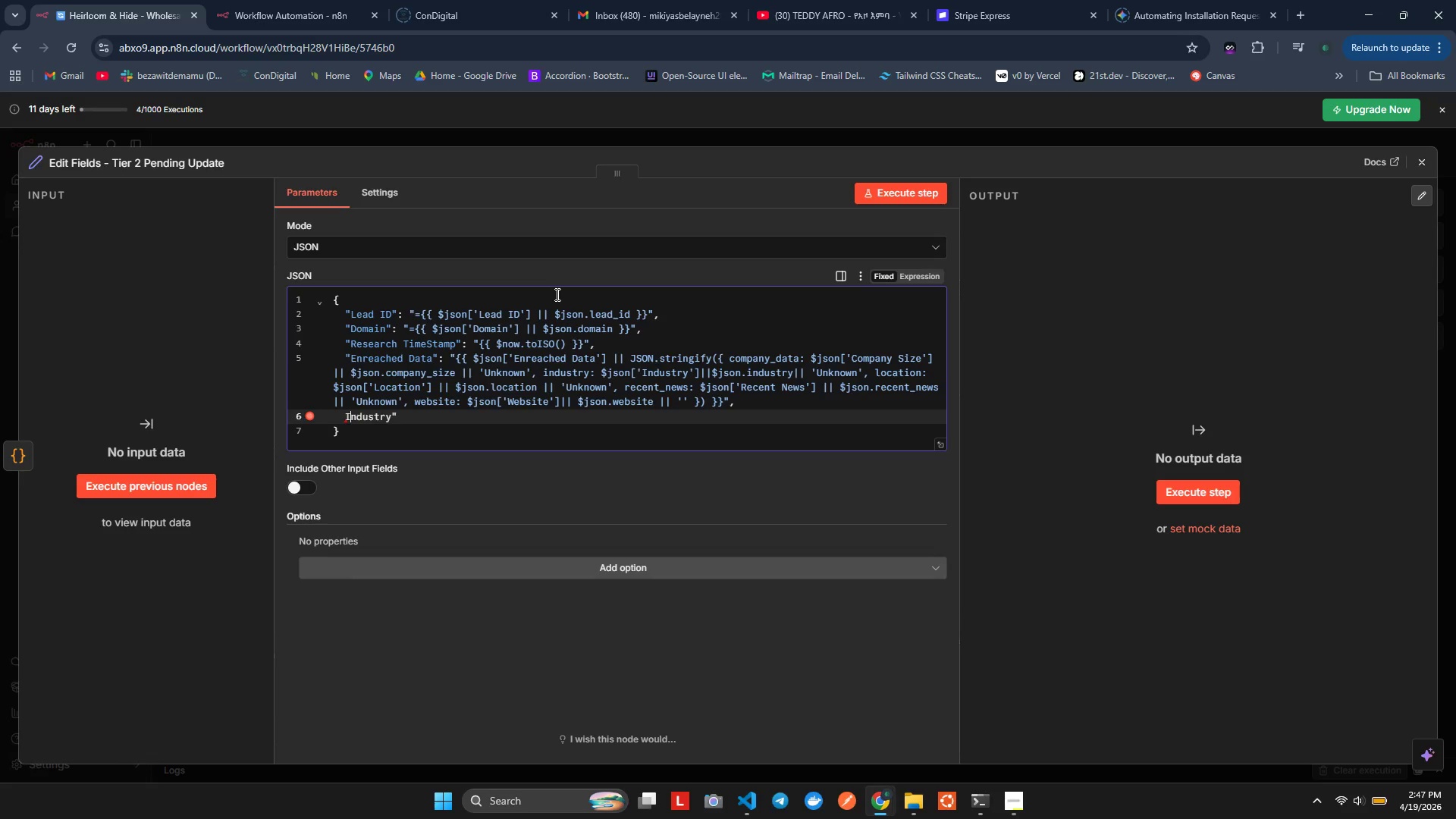 
key(ArrowLeft)
 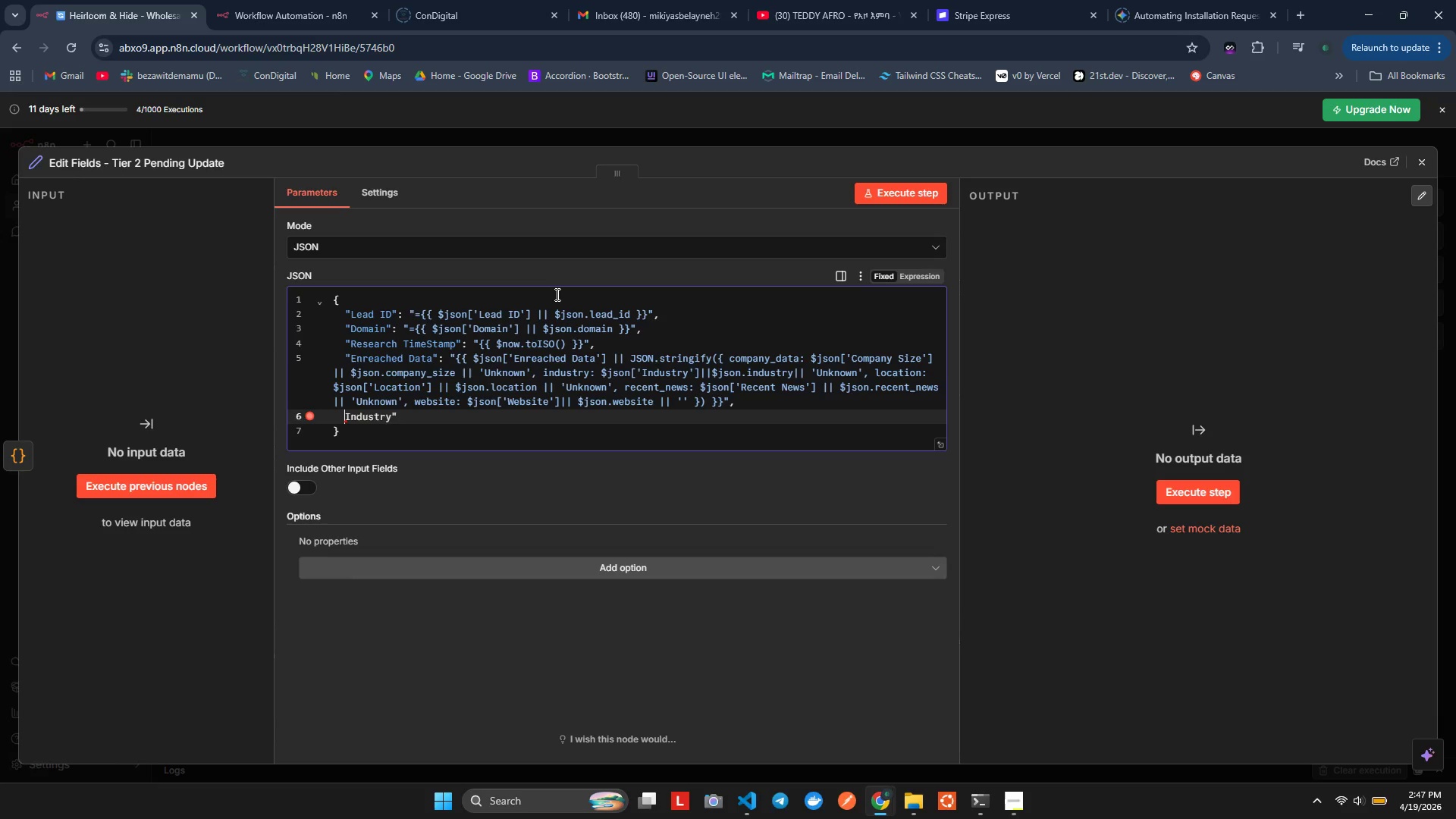 
key(Shift+Quote)
 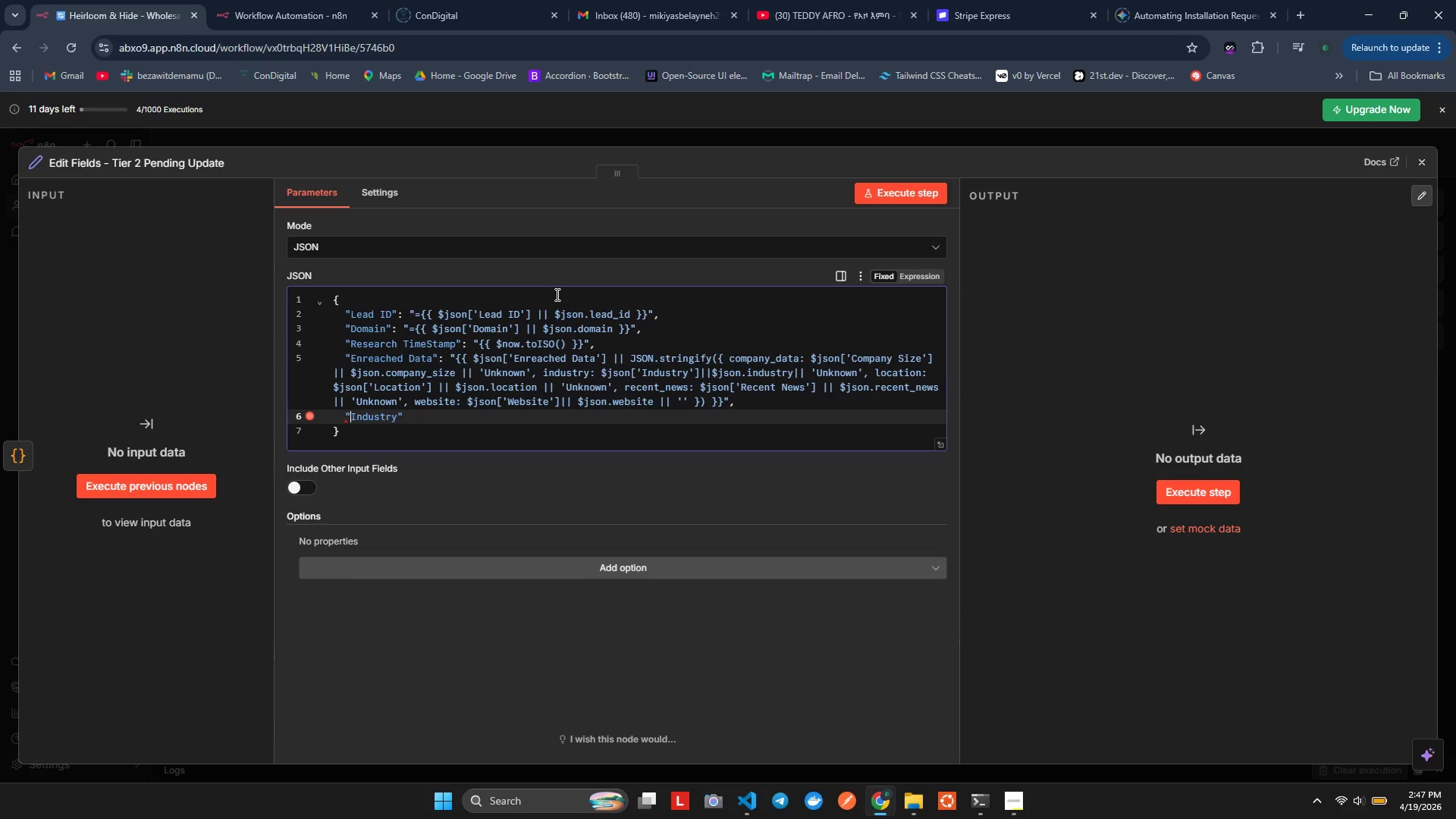 
hold_key(key=ArrowRight, duration=0.75)
 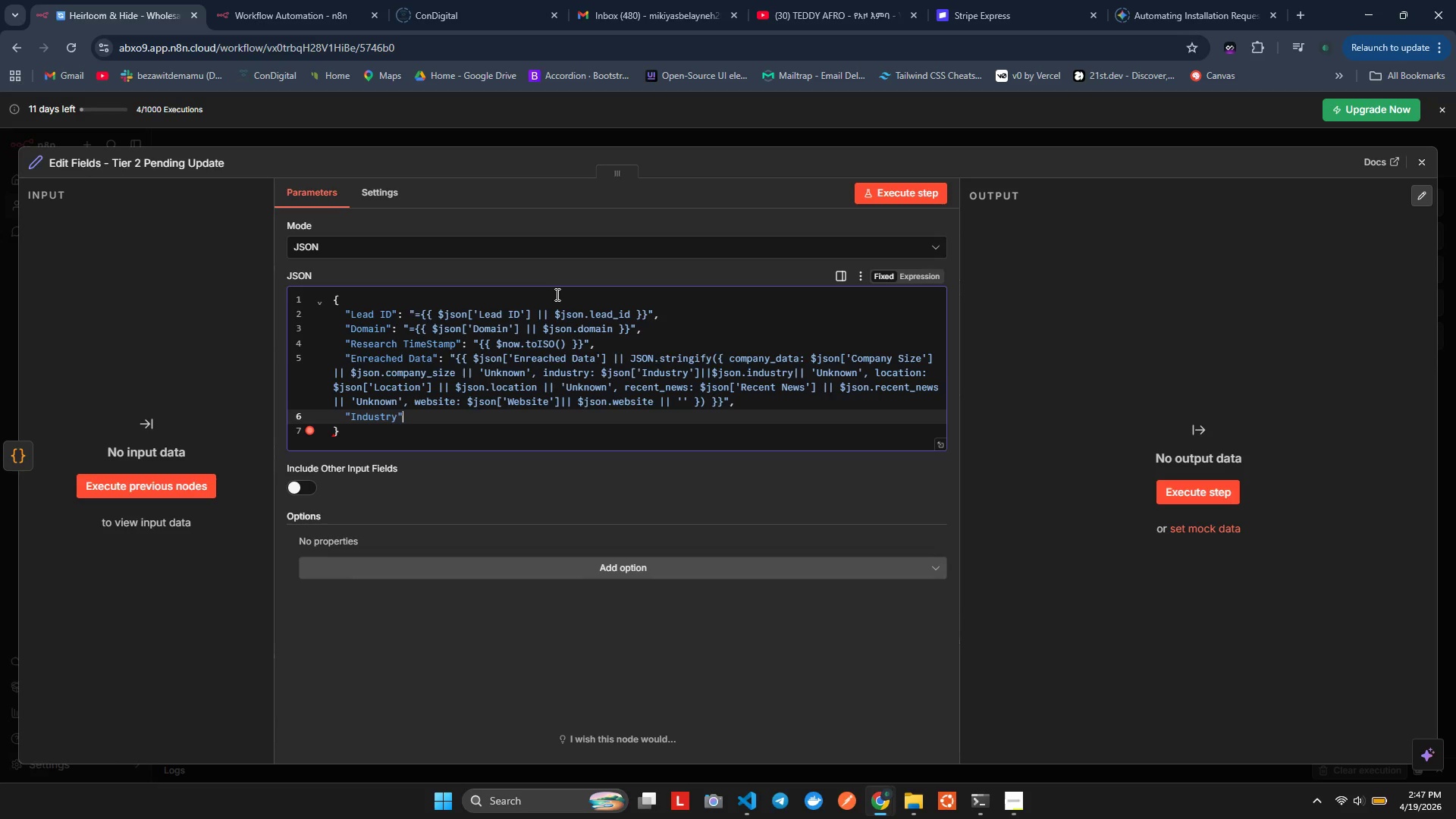 
key(Shift+Semicolon)
 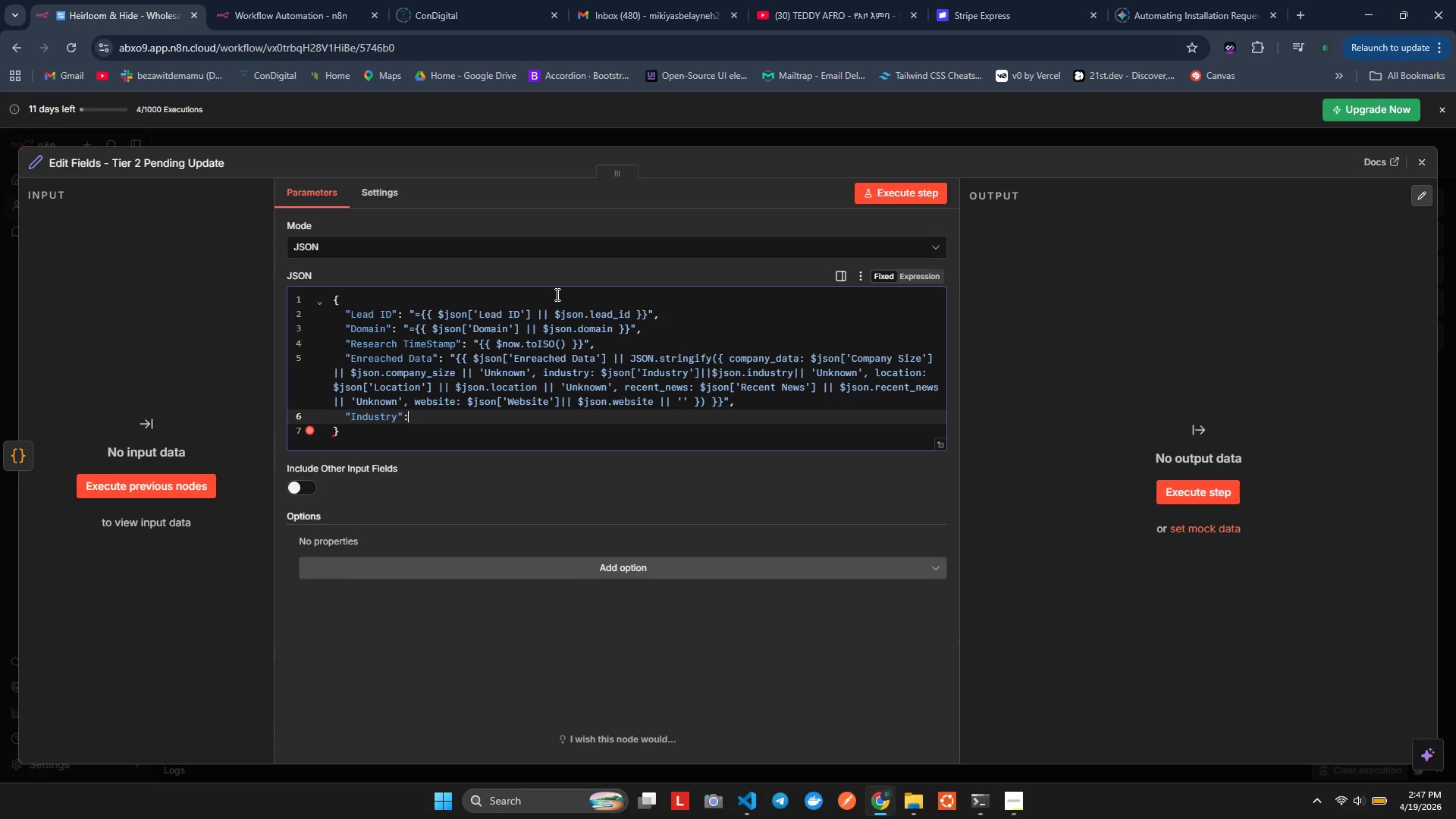 
key(Space)
 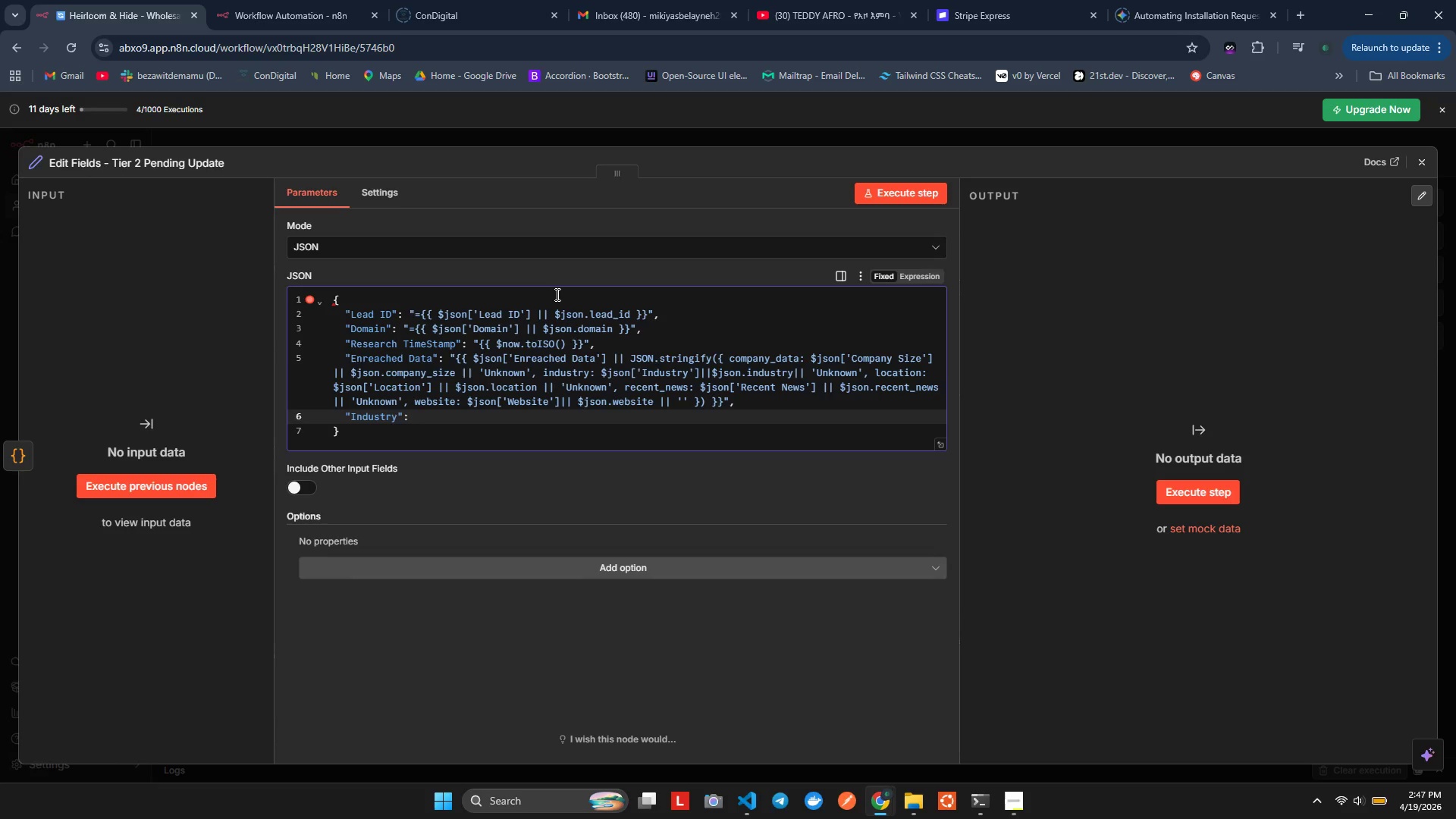 
wait(5.84)
 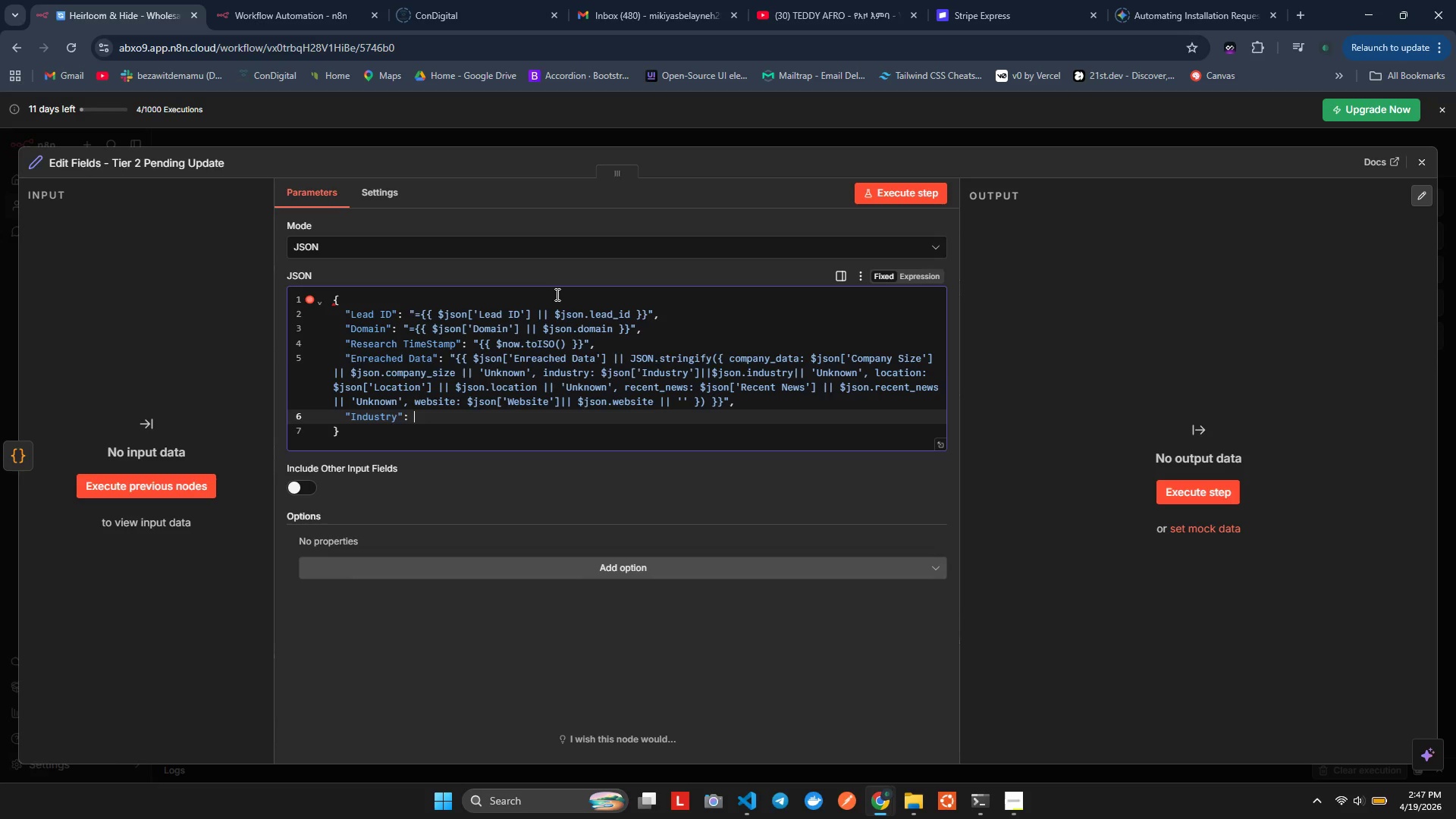 
key(Shift+Quote)
 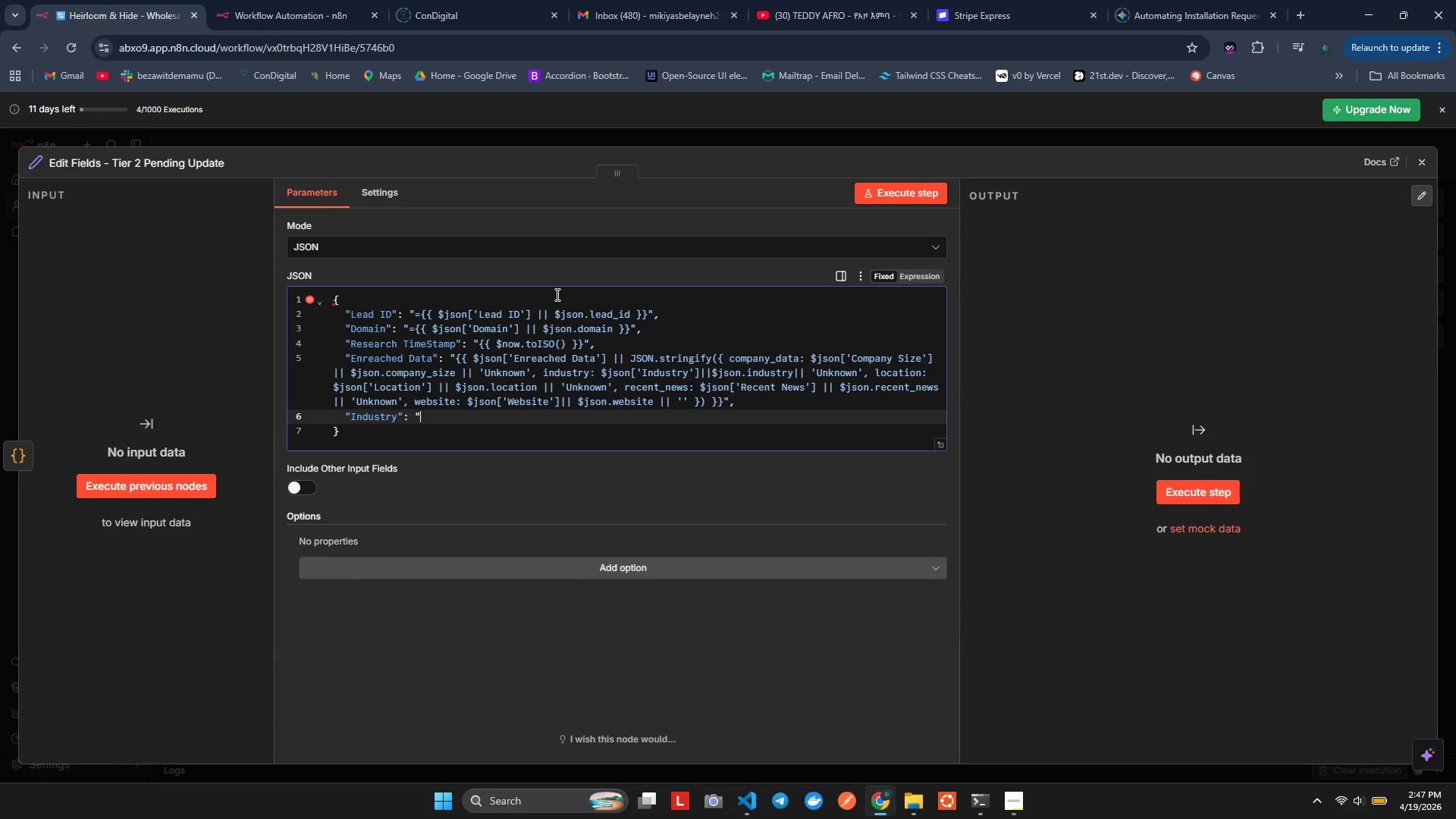 
key(Shift+Quote)
 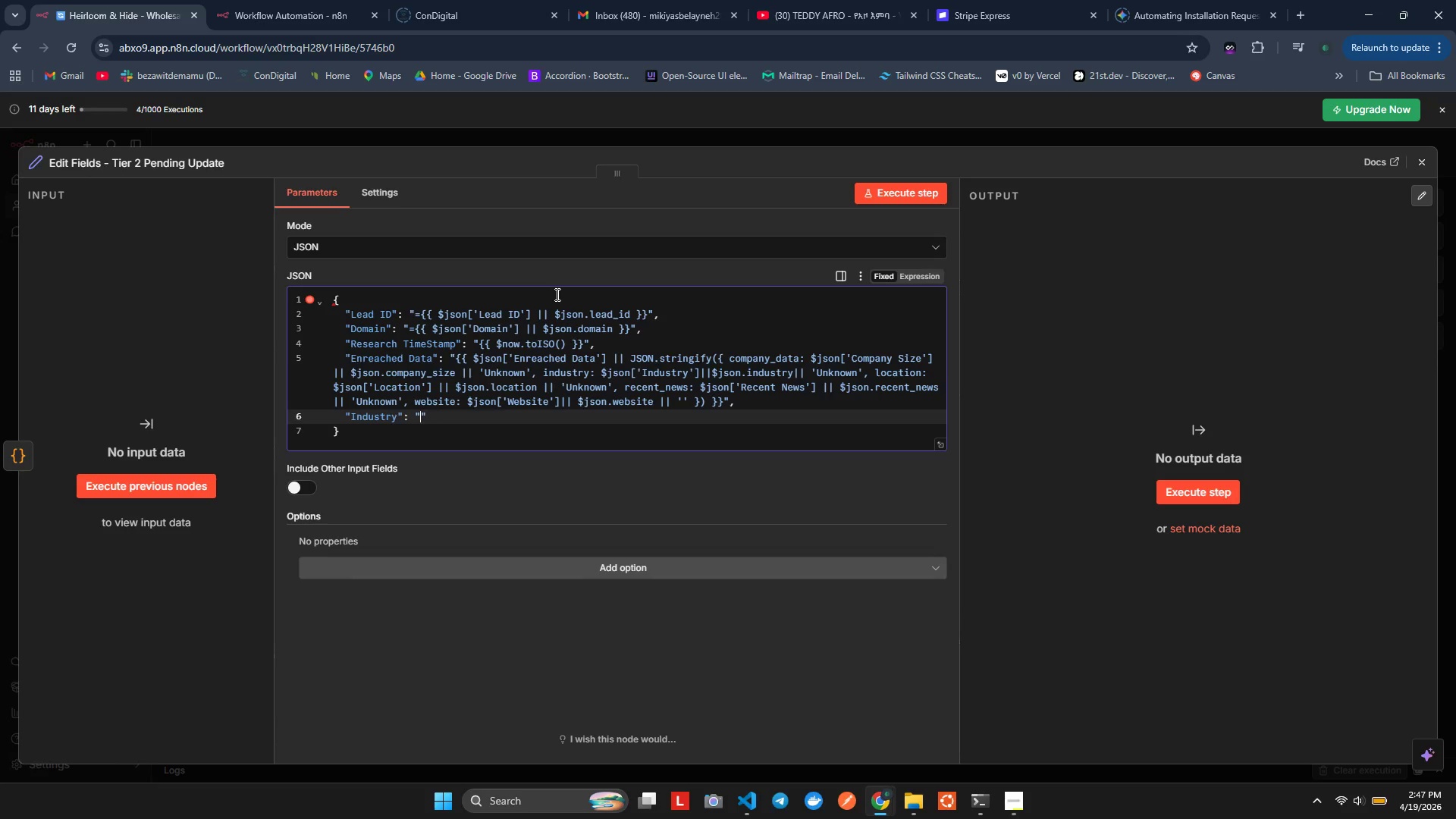 
key(ArrowLeft)
 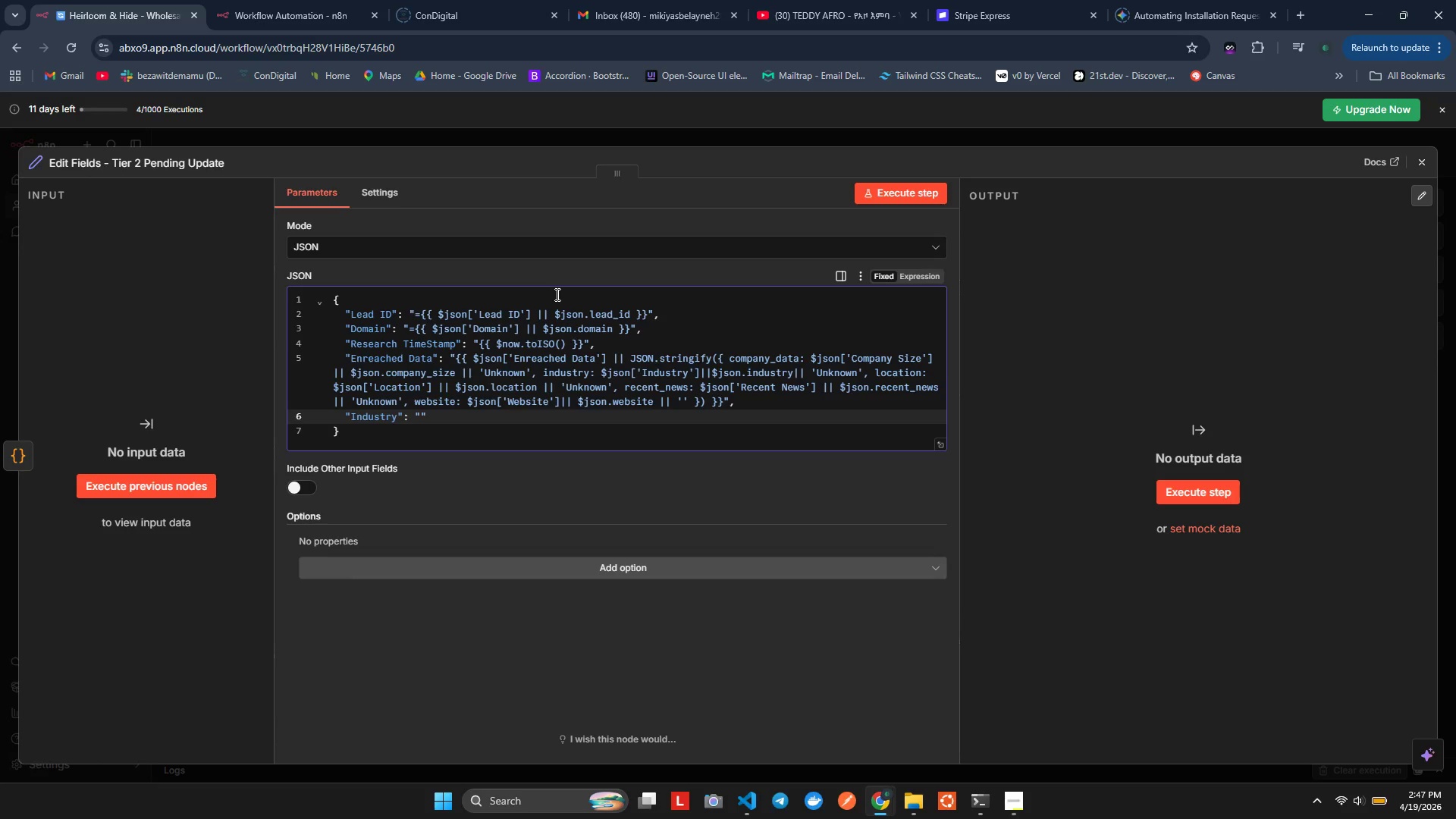 
key(Equal)
 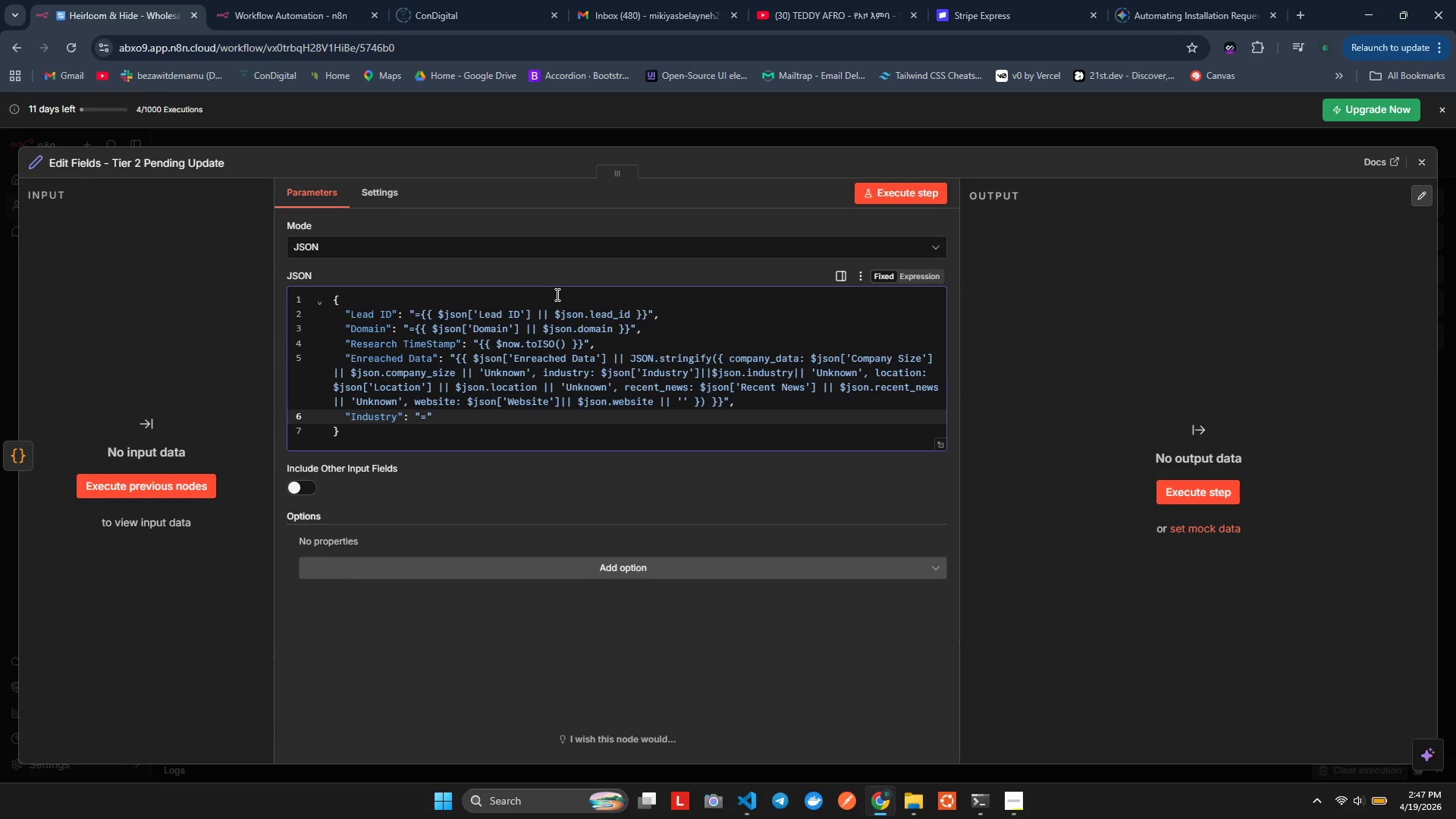 
key(Shift+BracketLeft)
 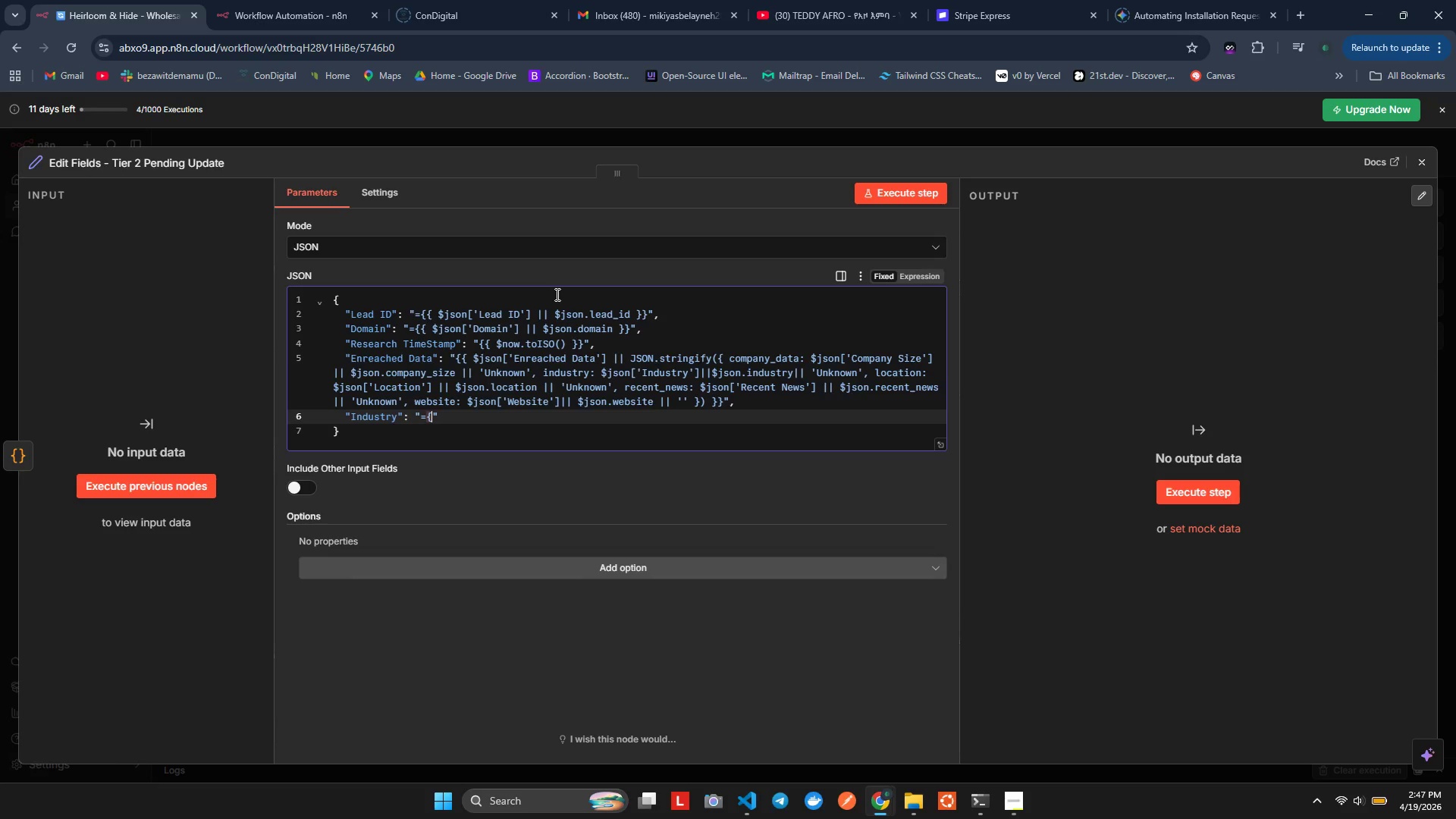 
key(Shift+BracketLeft)
 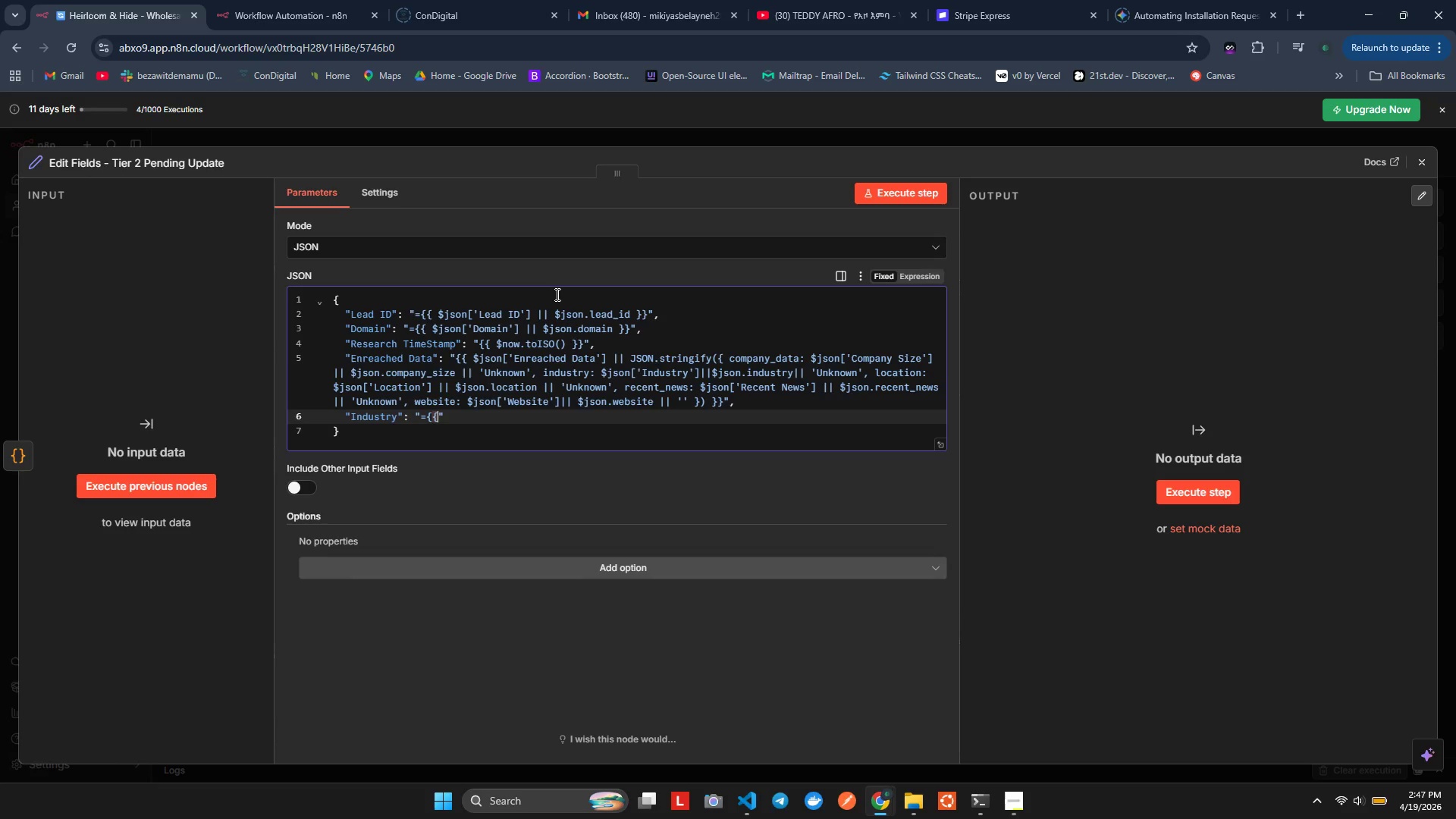 
key(Shift+BracketRight)
 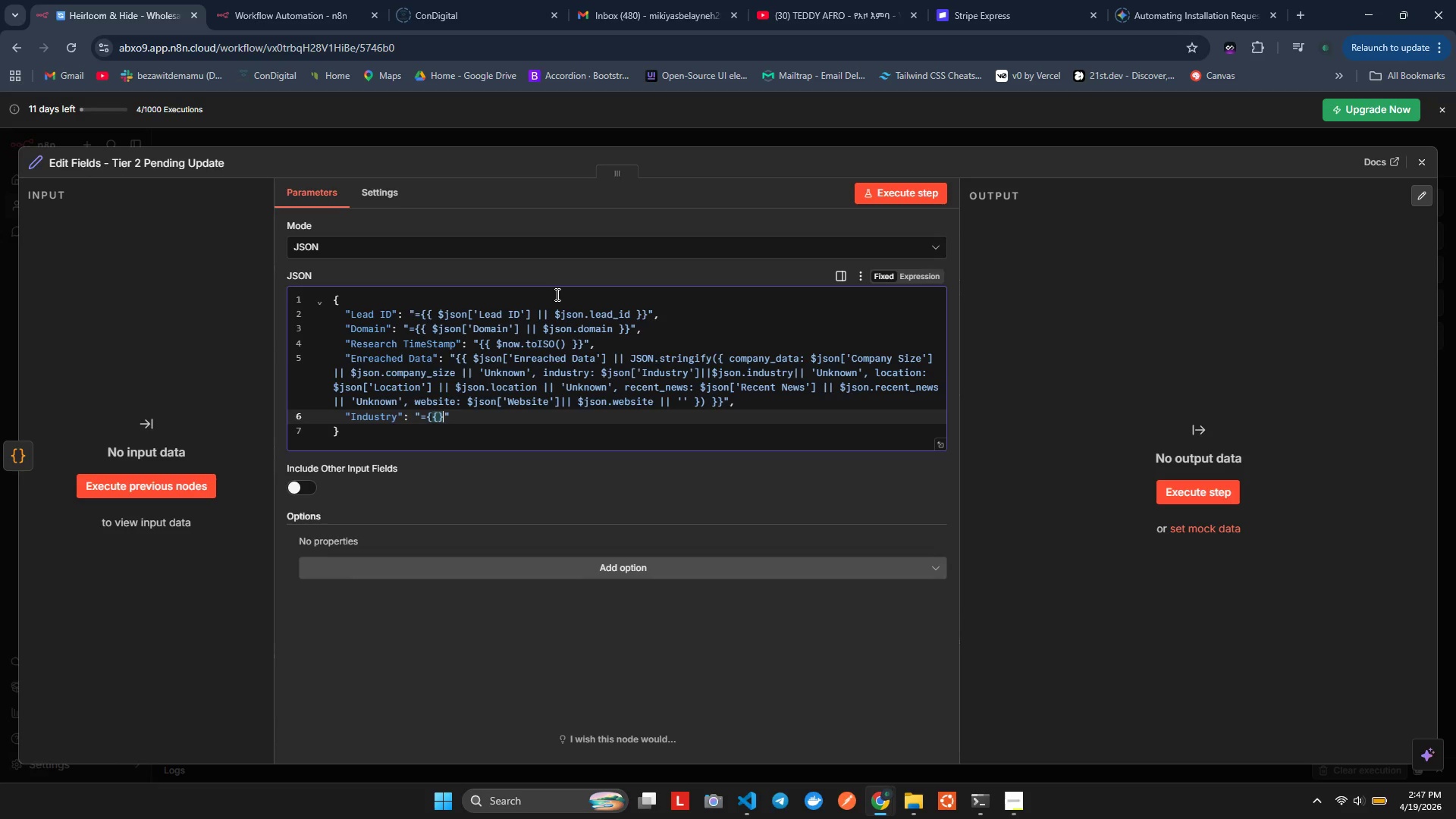 
key(Shift+BracketRight)
 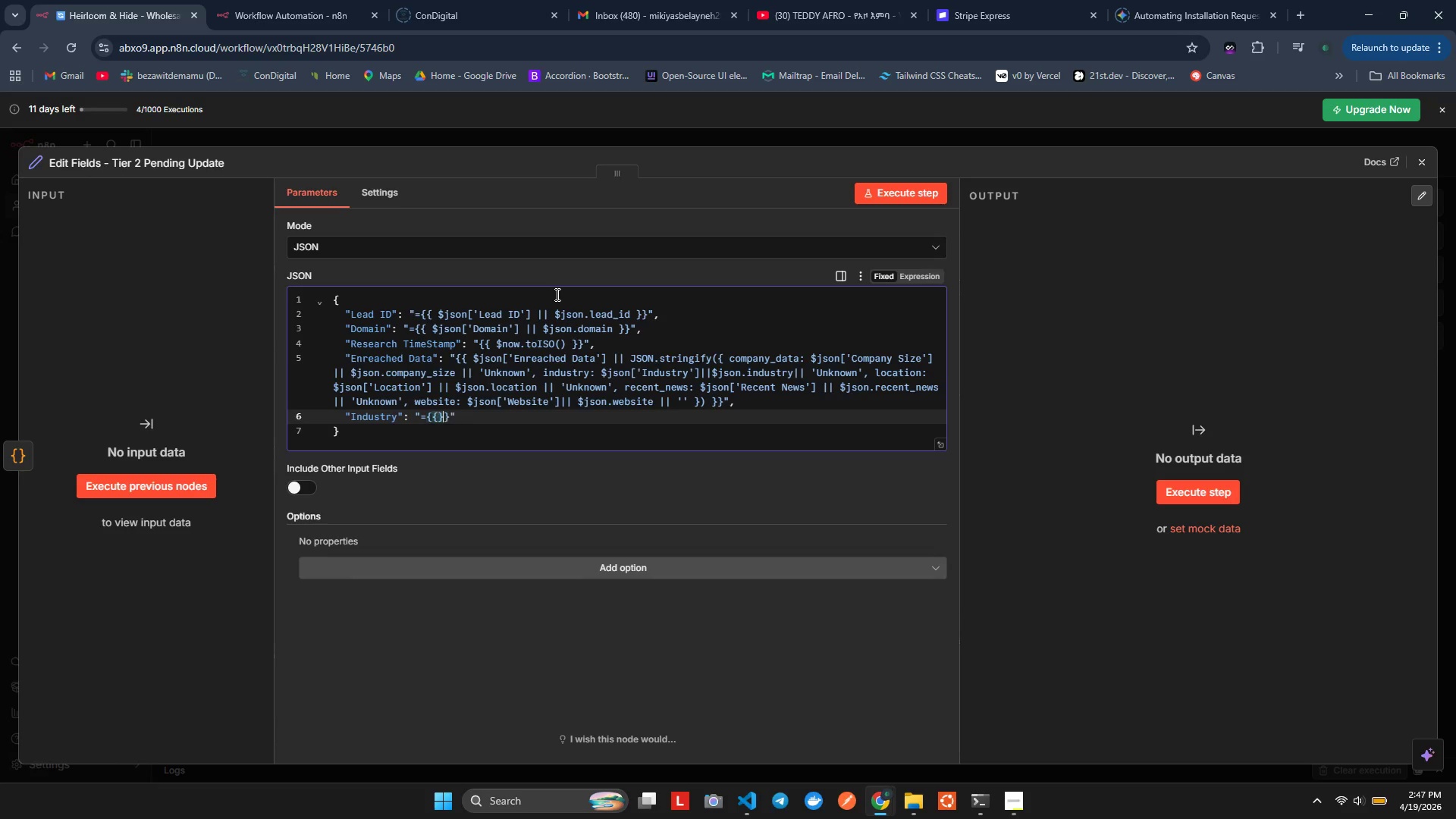 
key(ArrowLeft)
 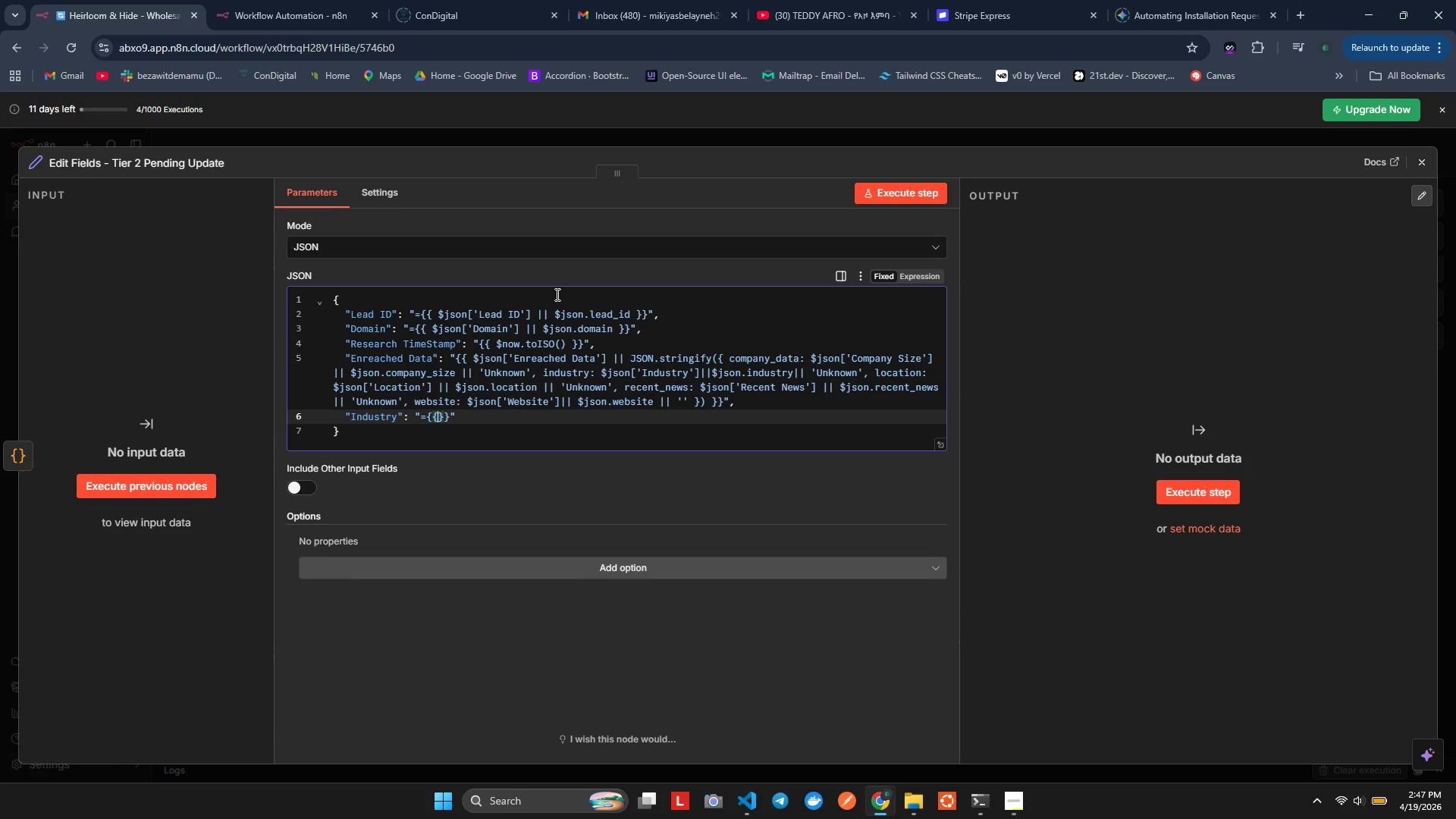 
key(ArrowLeft)
 